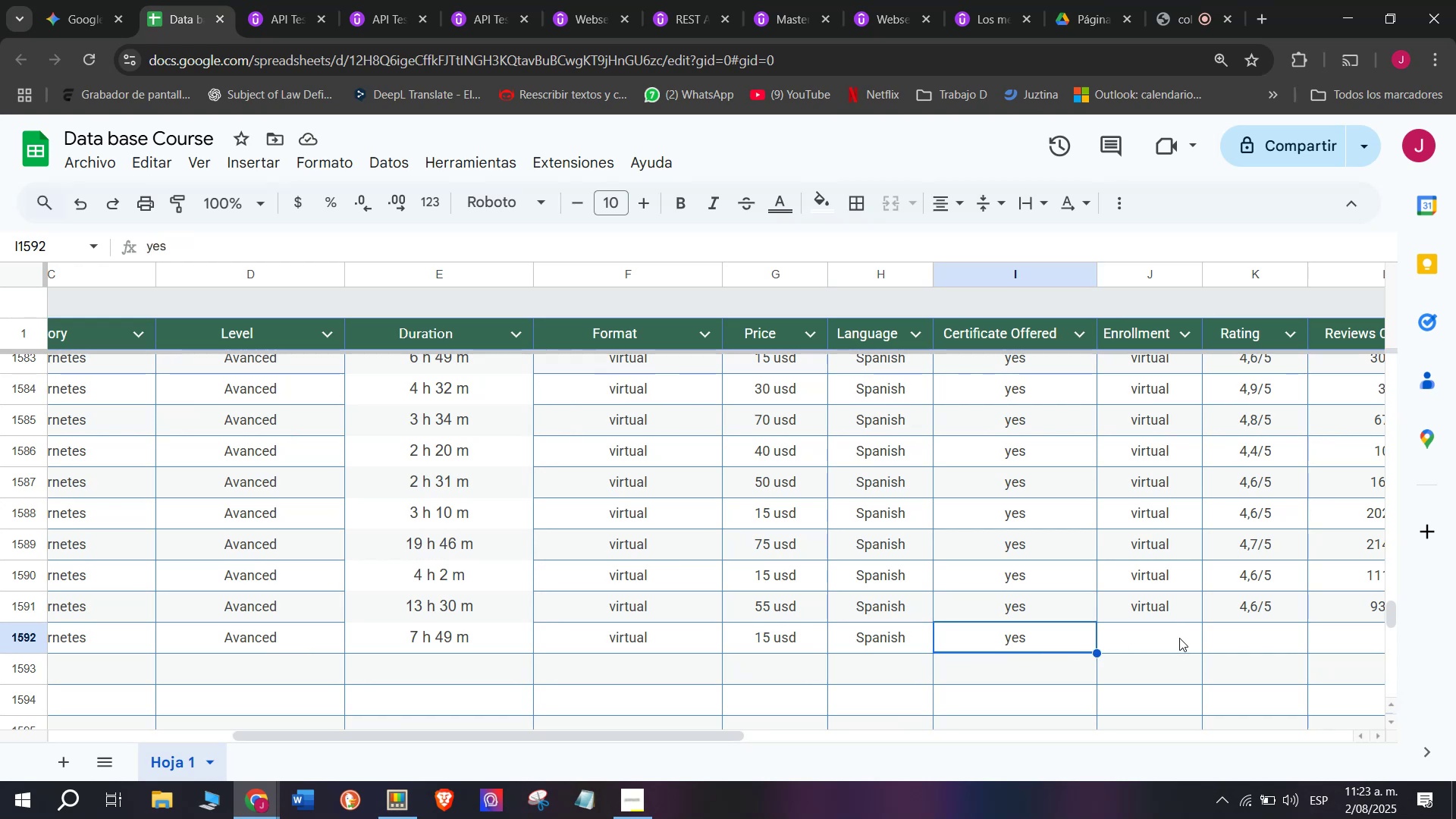 
left_click([1179, 638])
 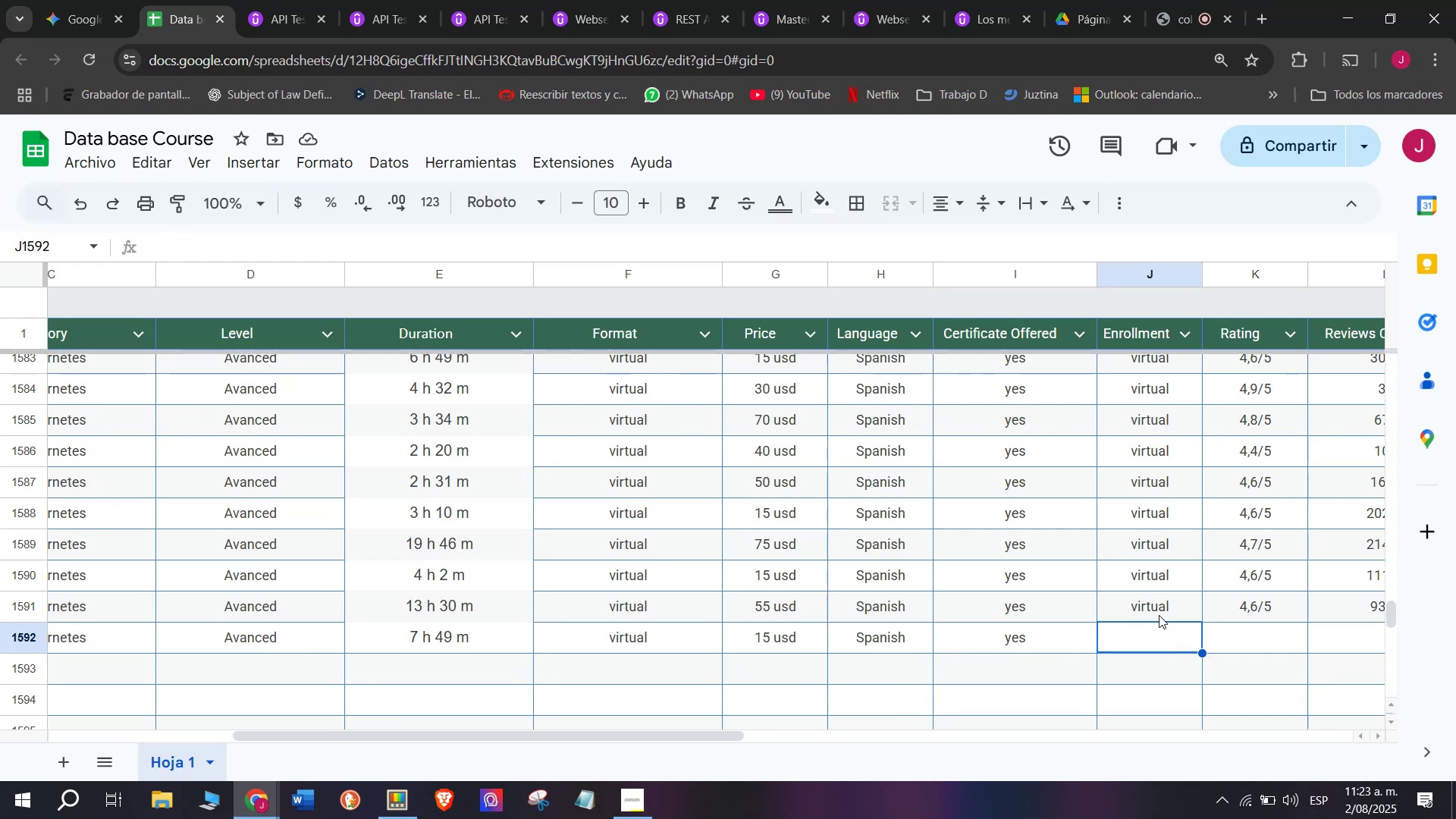 
left_click([1157, 613])
 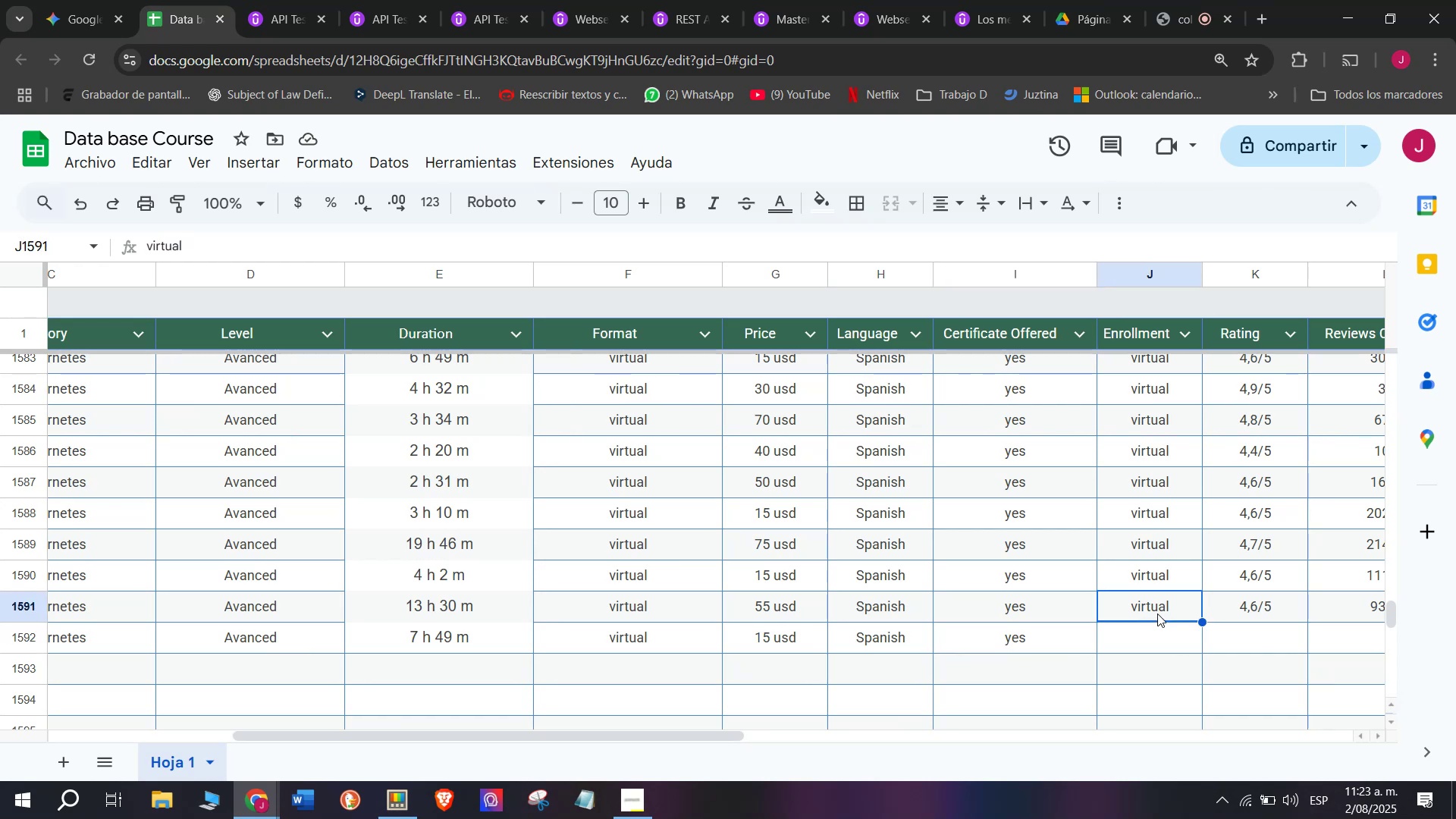 
key(Control+C)
 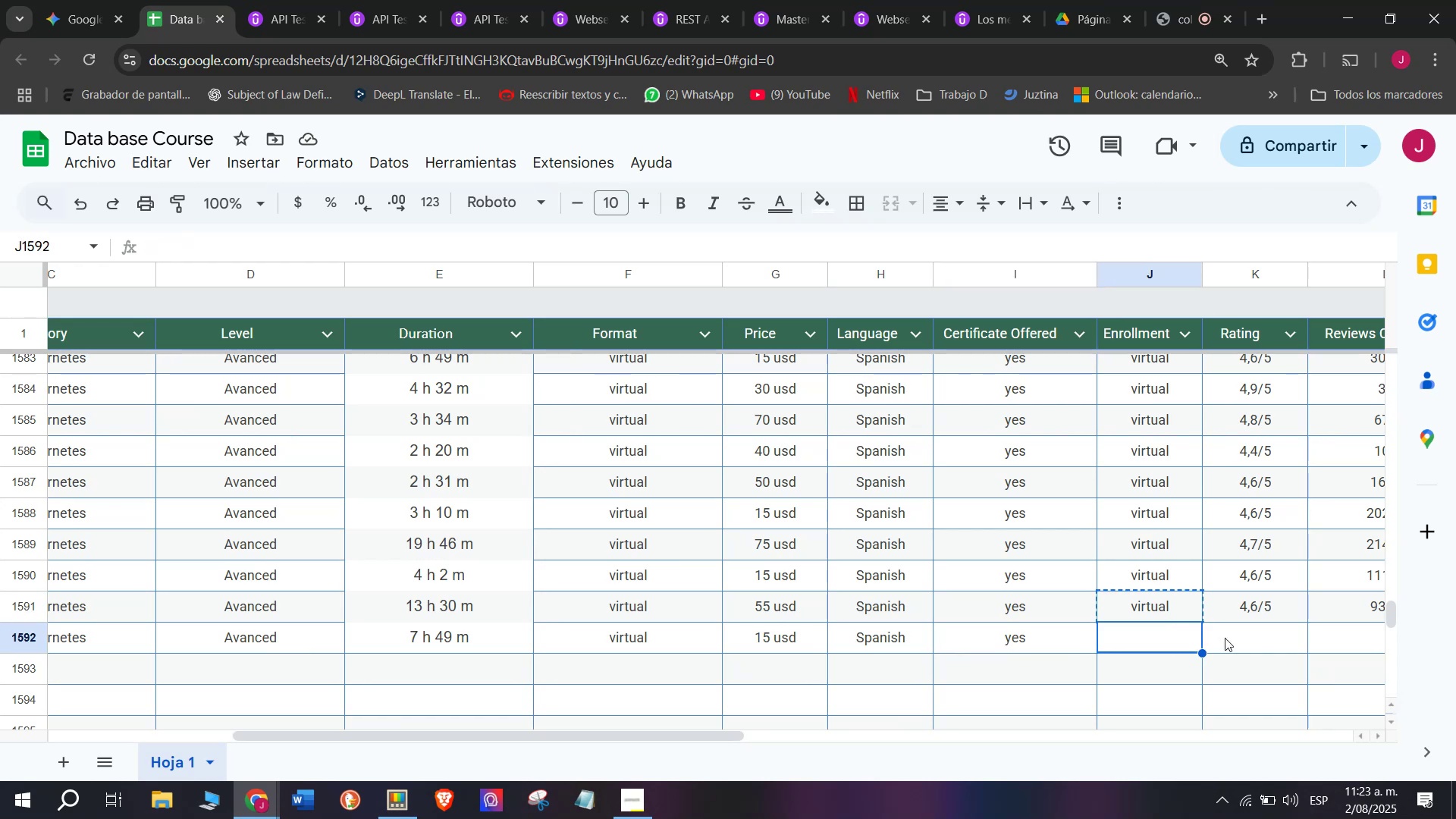 
key(Break)
 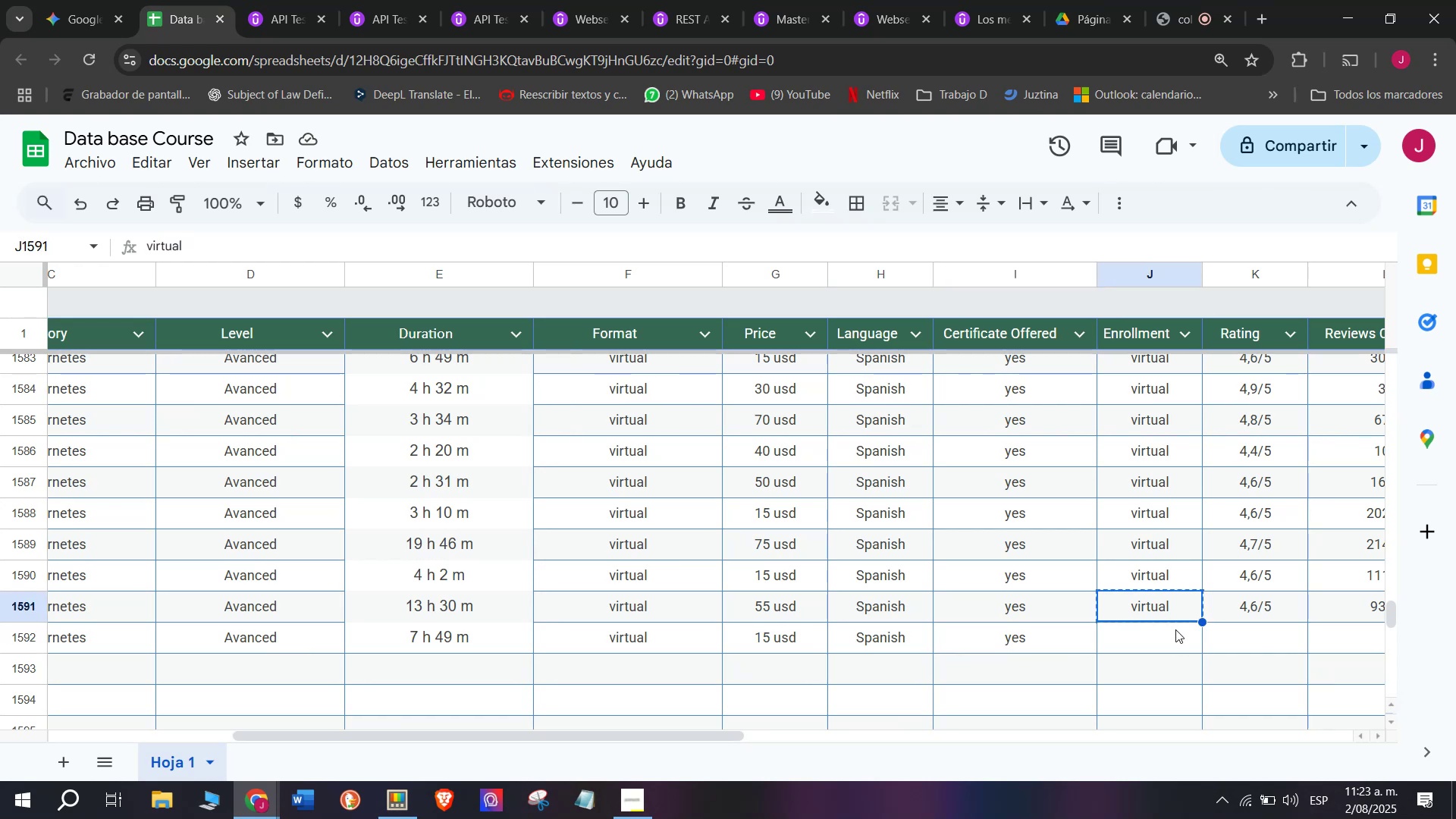 
key(Control+ControlLeft)
 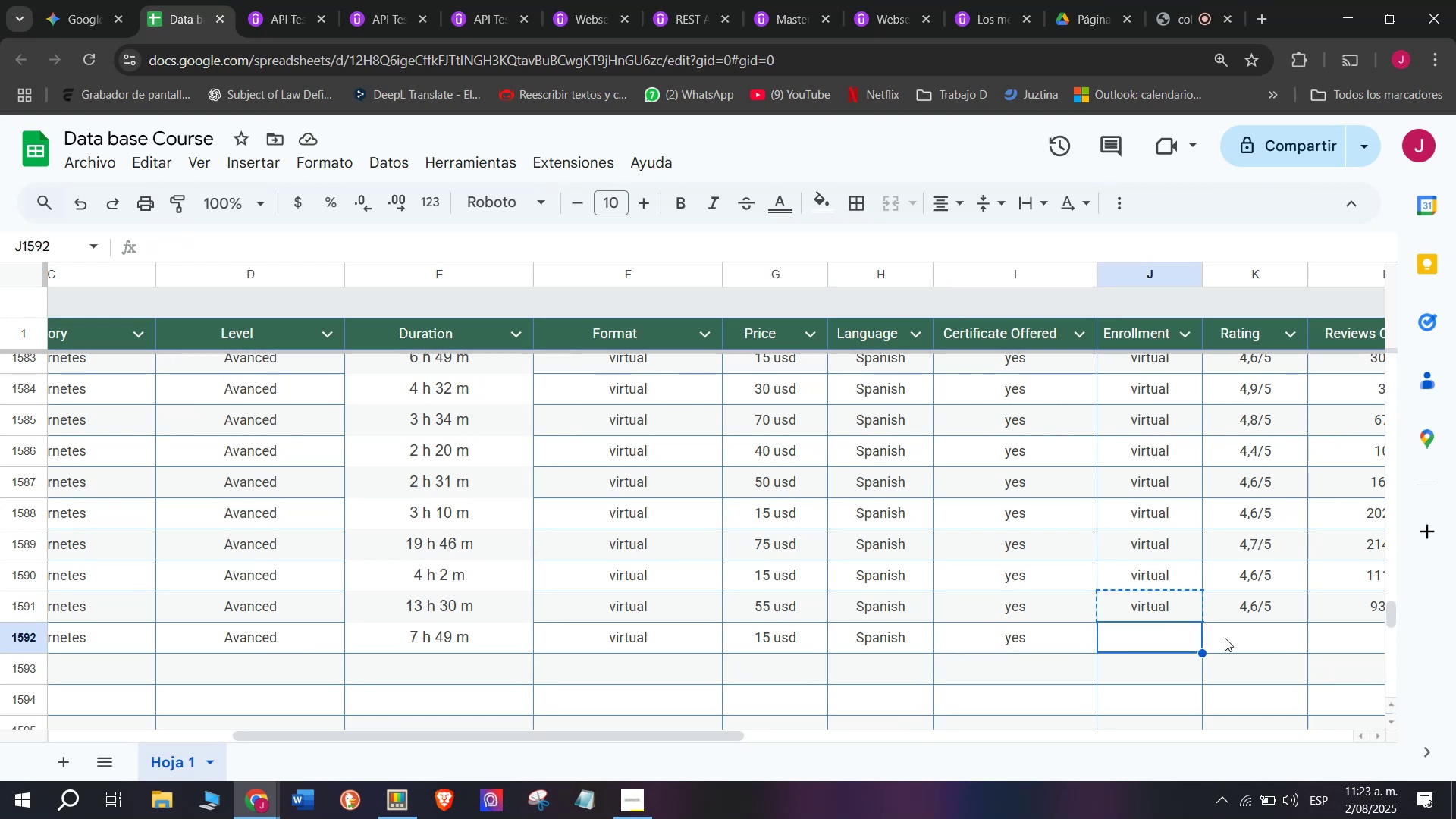 
double_click([1175, 629])
 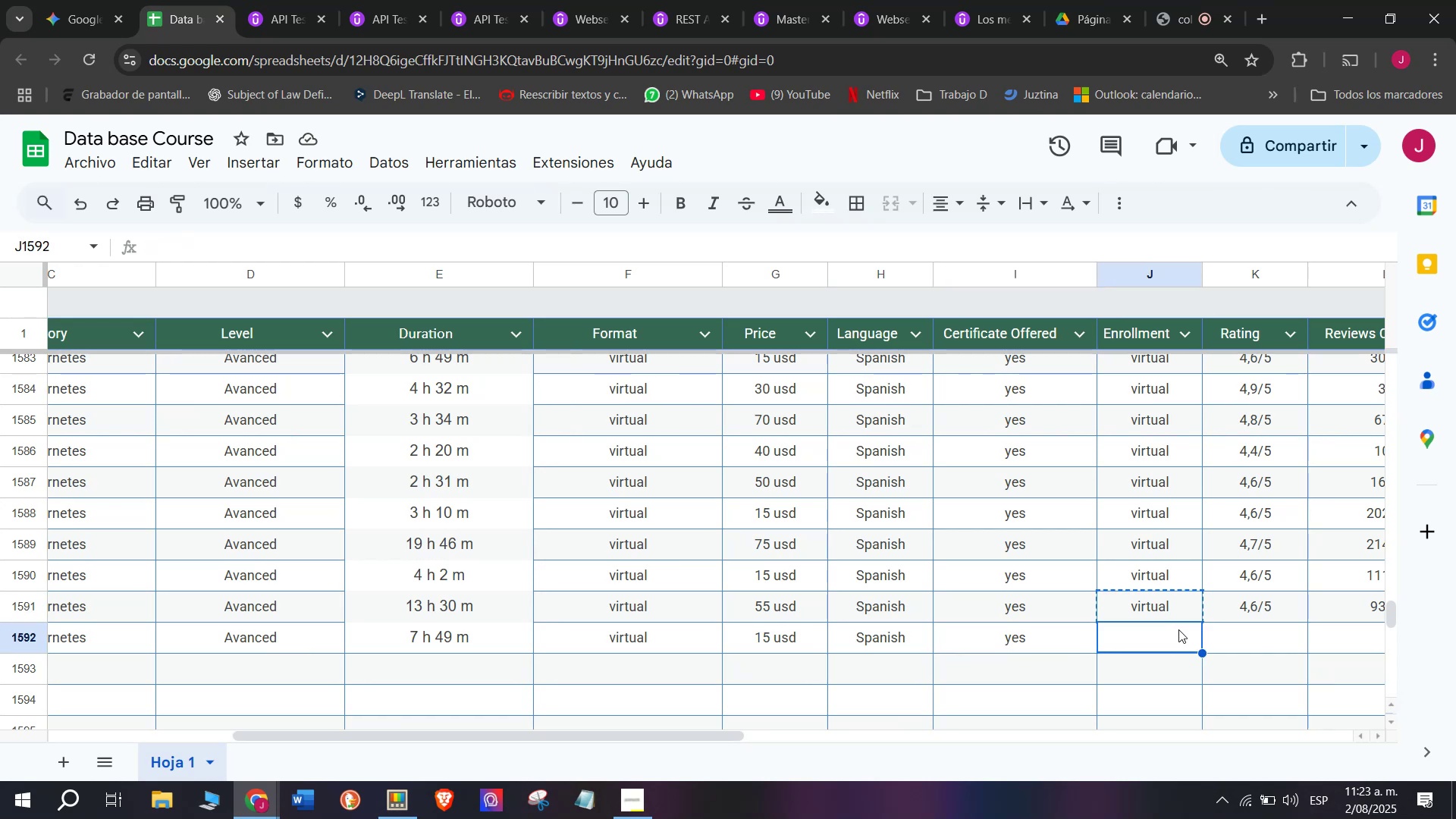 
key(Z)
 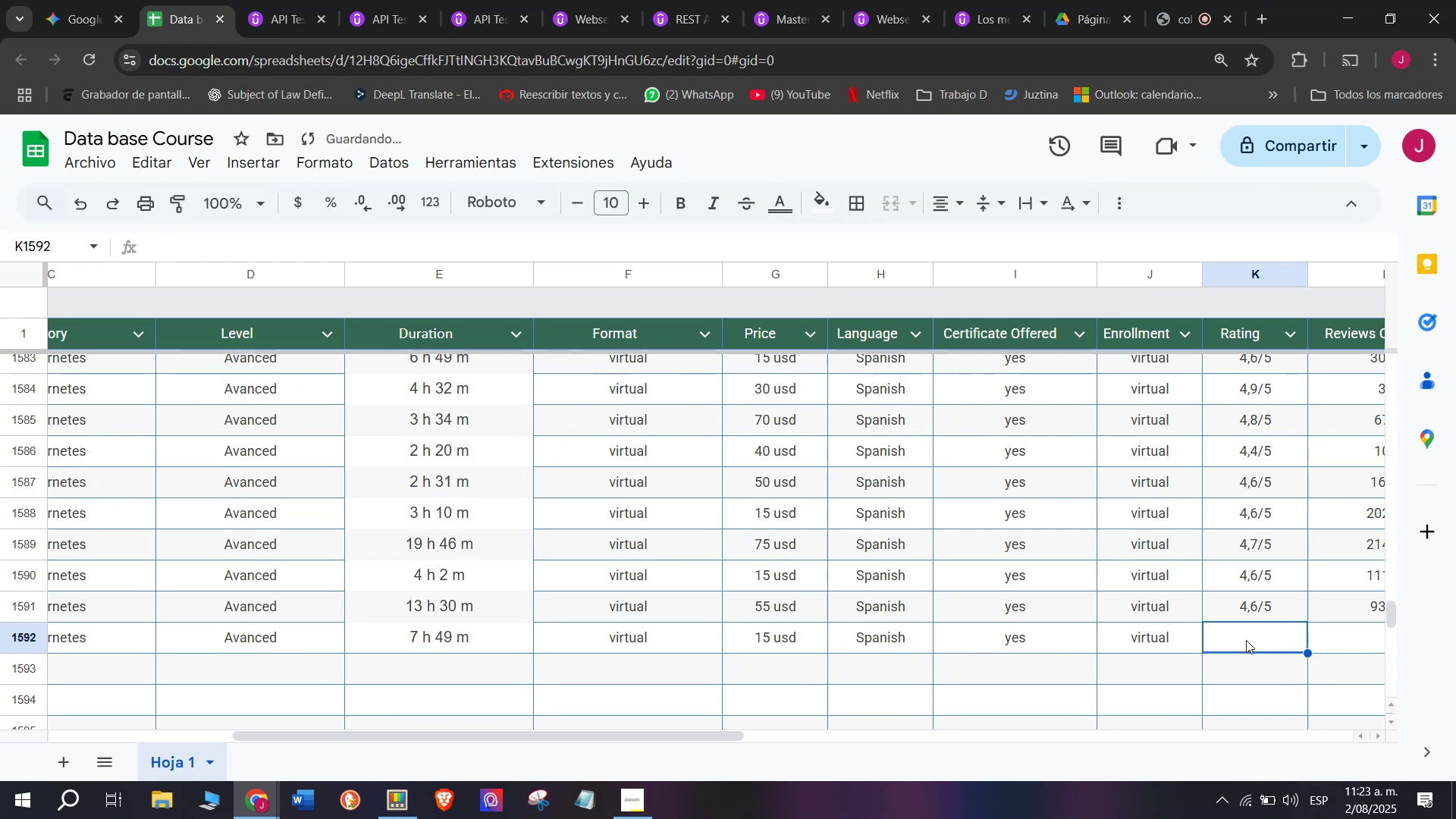 
key(Control+ControlLeft)
 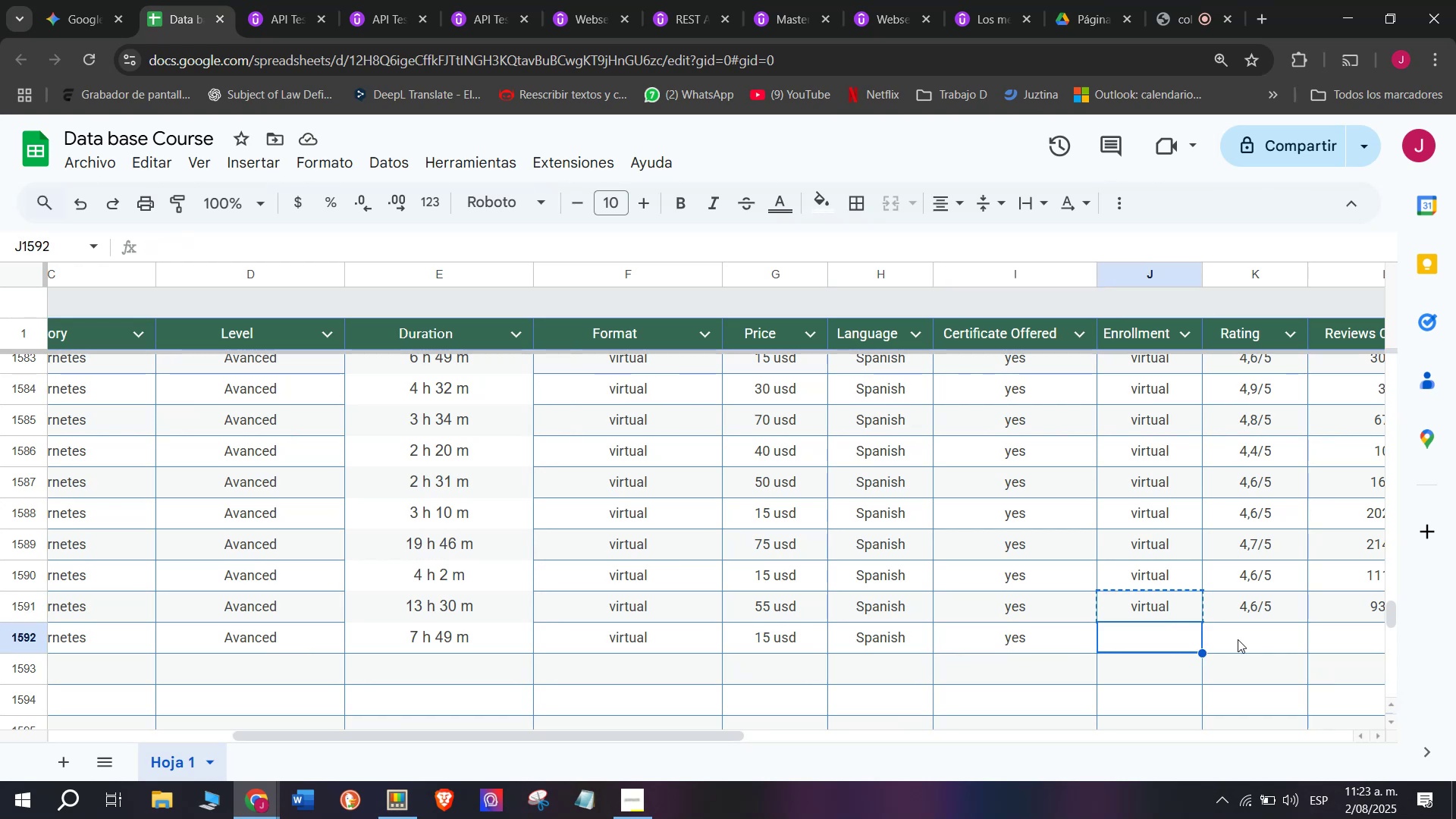 
key(Control+V)
 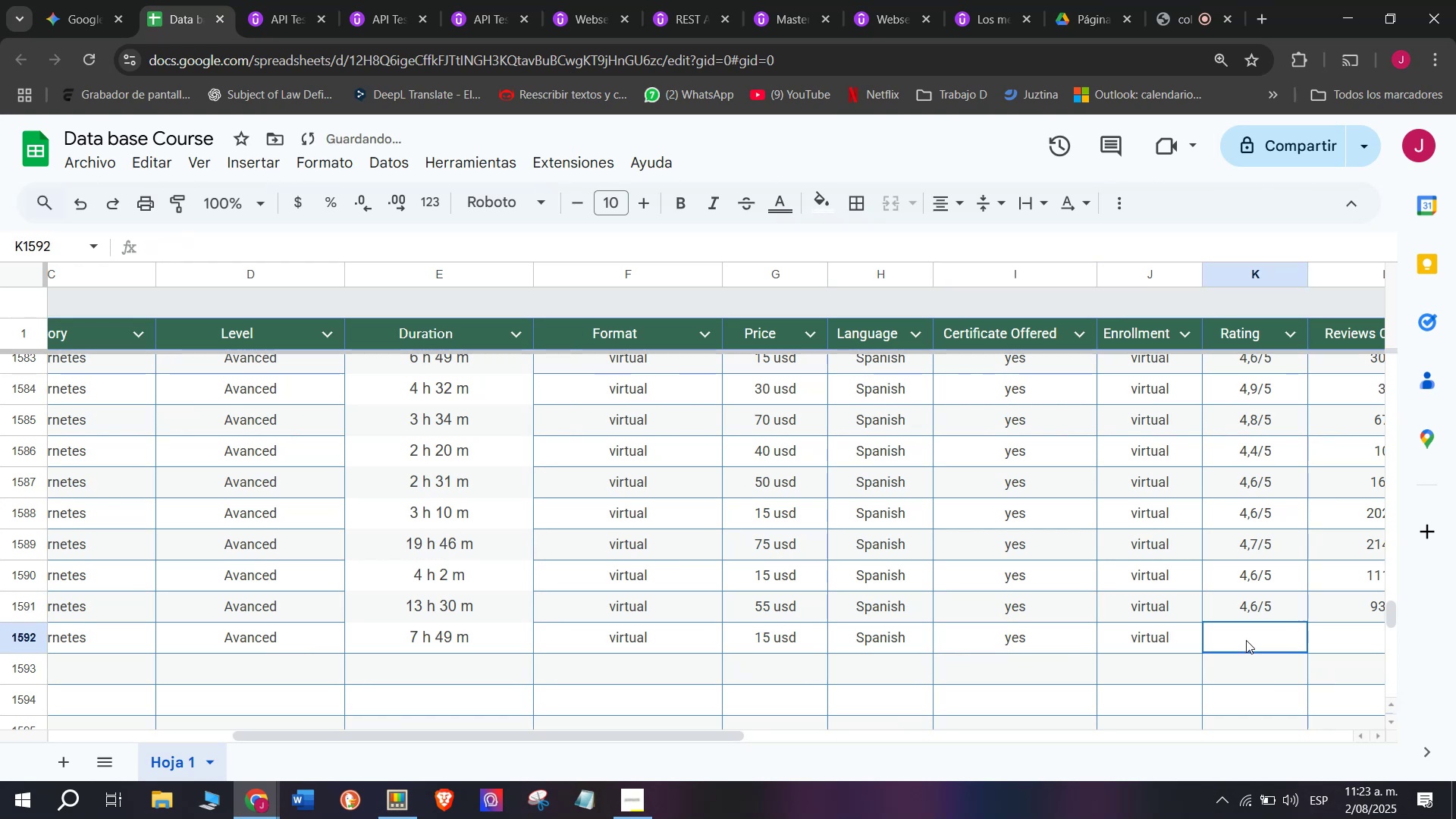 
triple_click([1246, 640])
 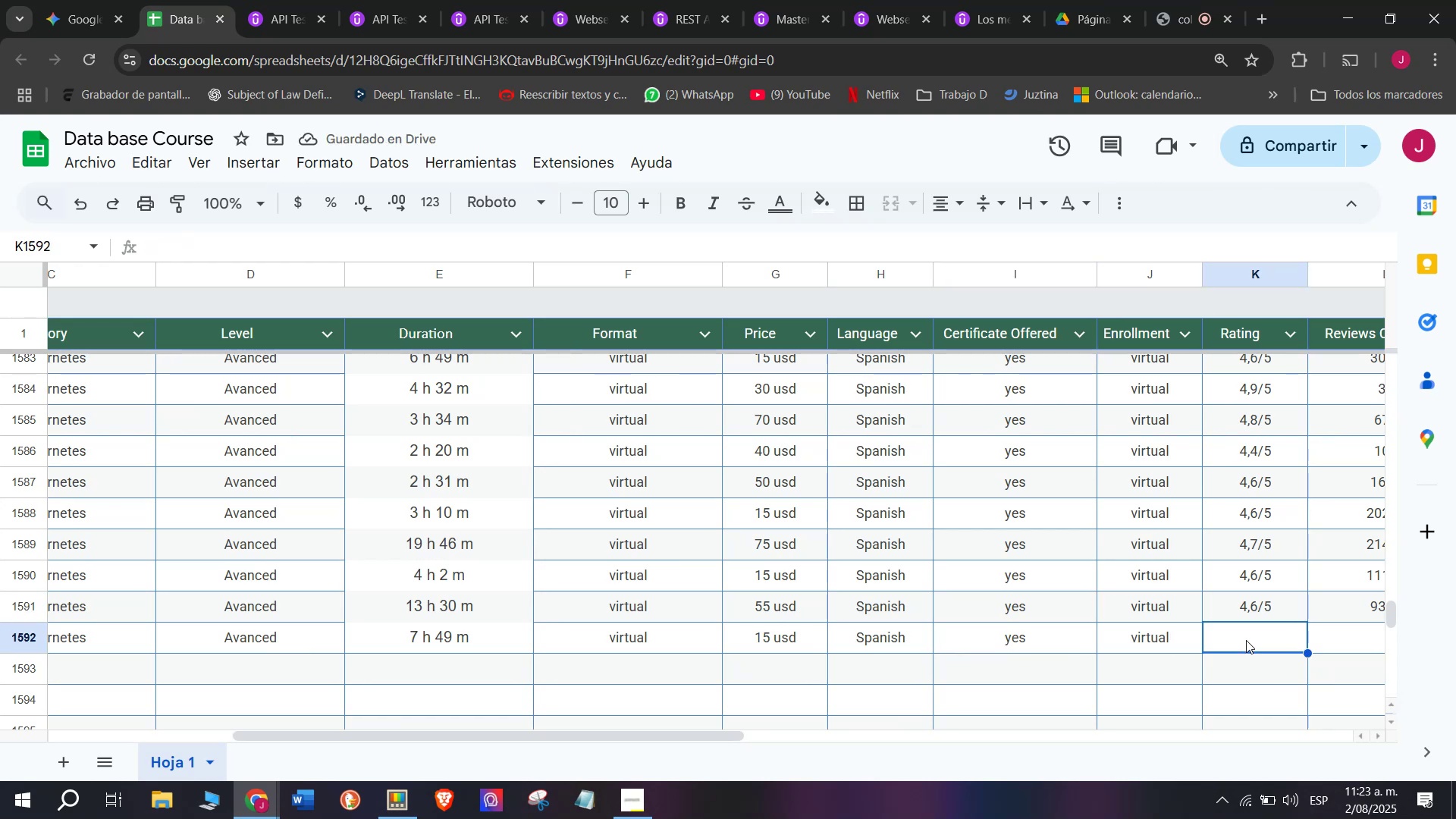 
left_click([1225, 604])
 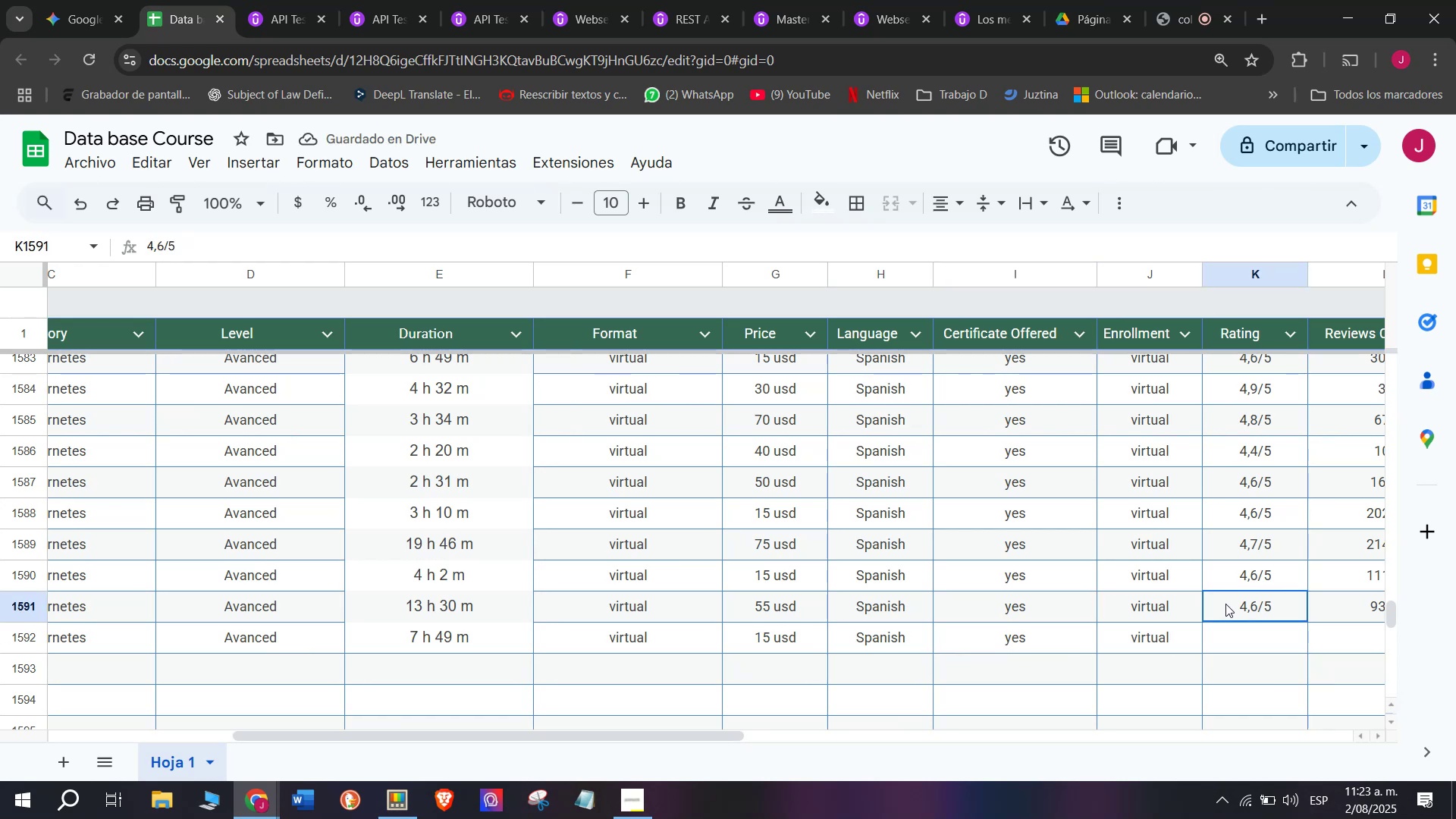 
key(Break)
 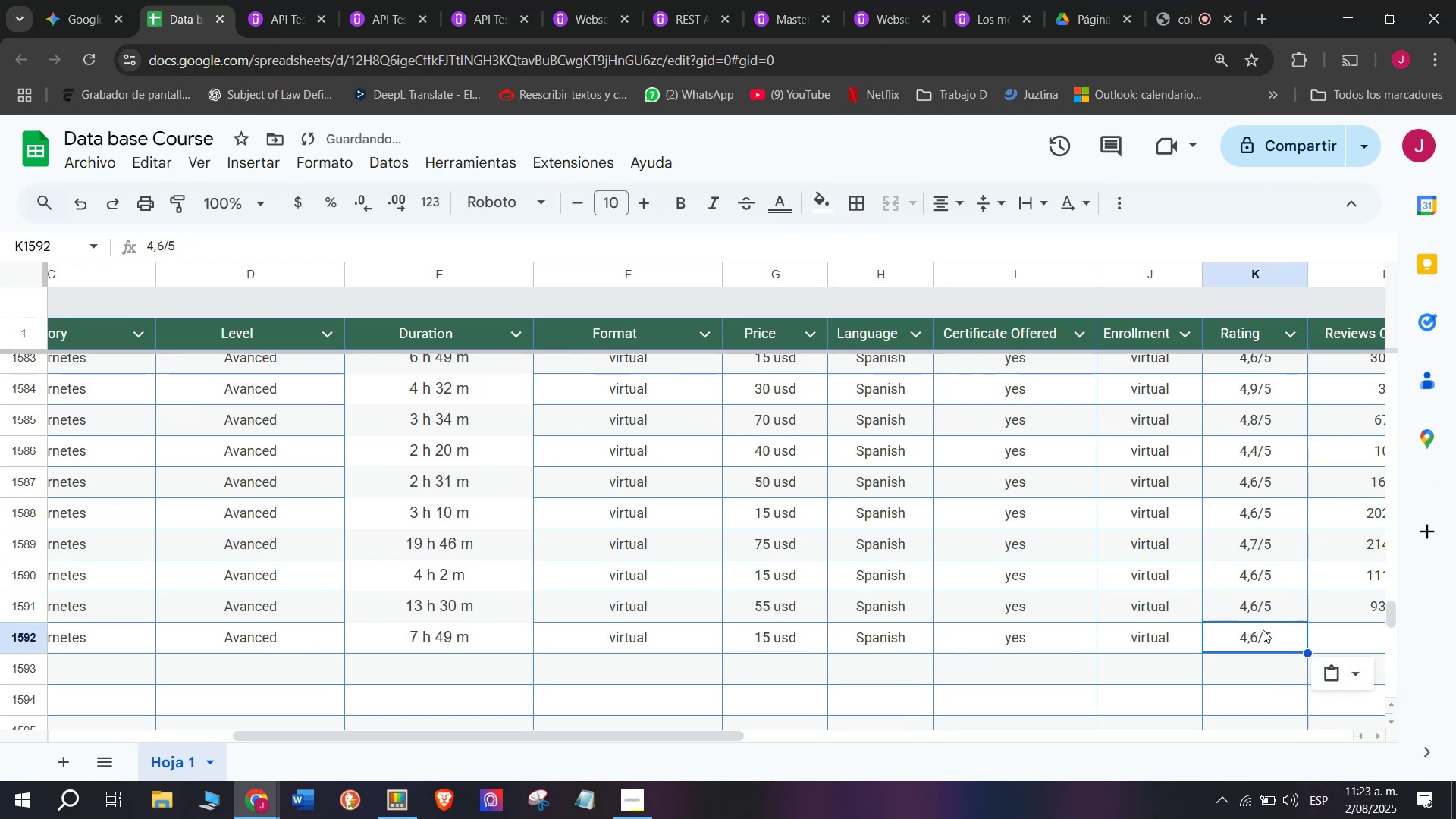 
key(Control+ControlLeft)
 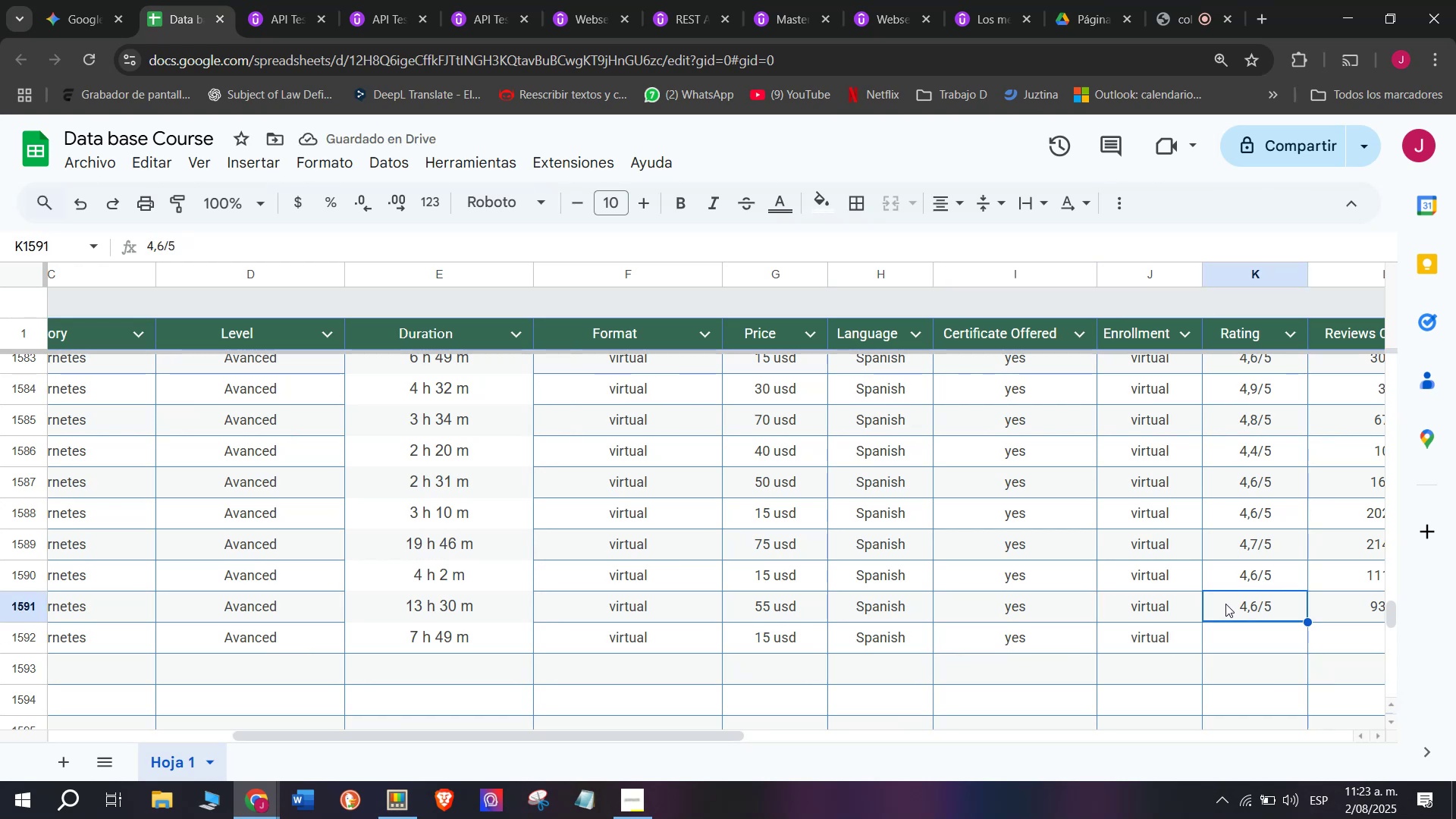 
key(Control+C)
 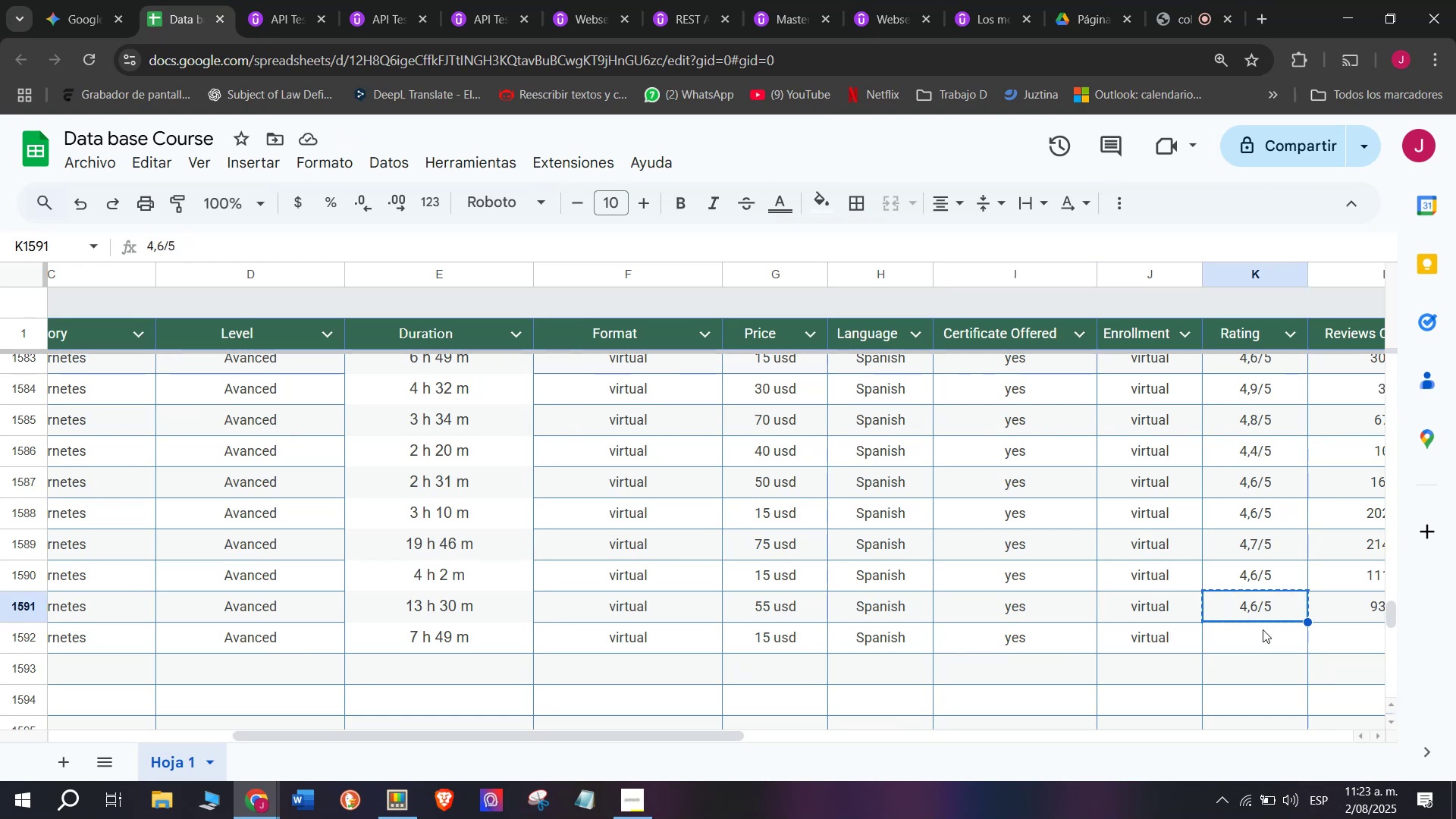 
double_click([1263, 629])
 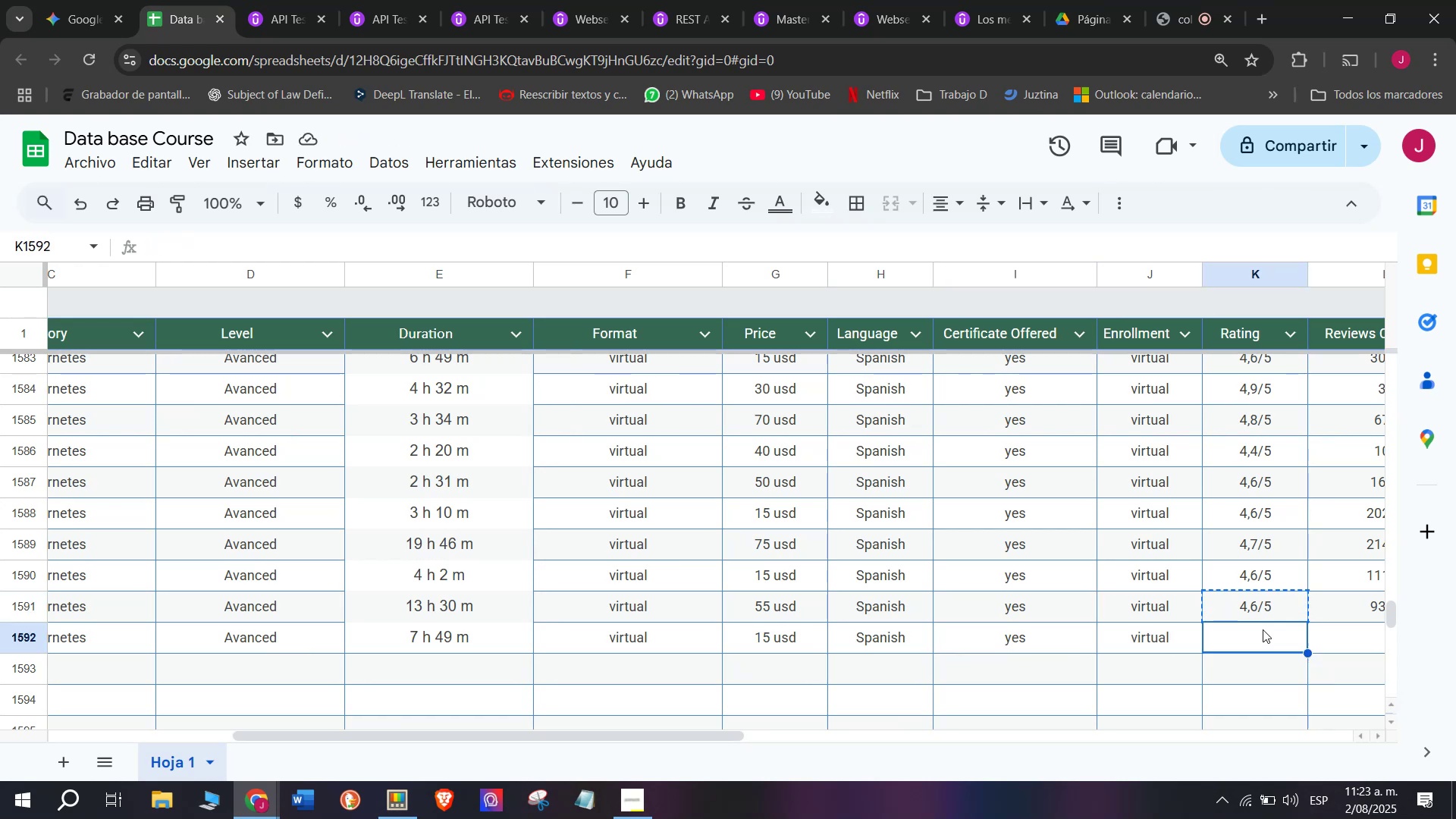 
key(Control+ControlLeft)
 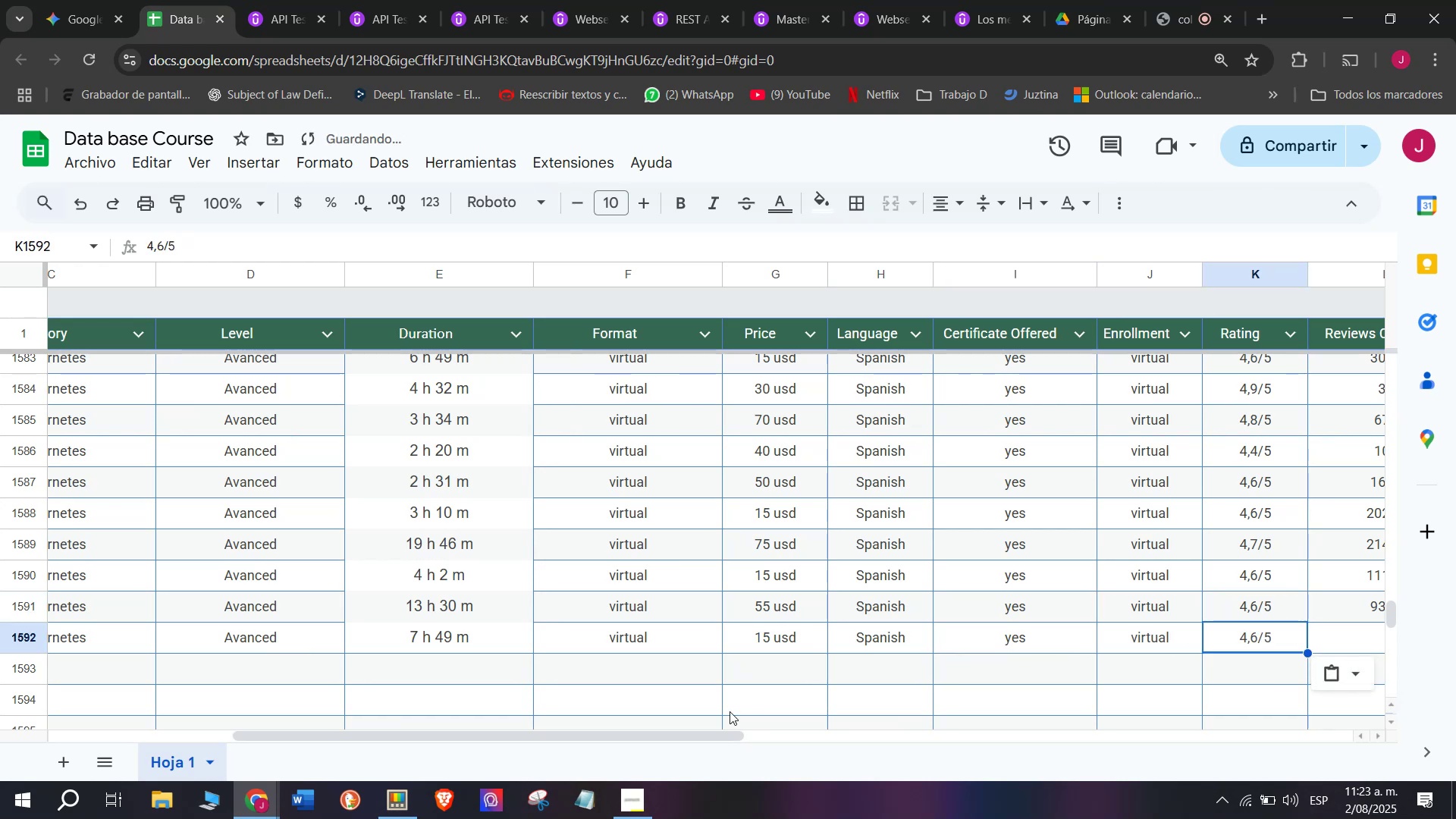 
key(Z)
 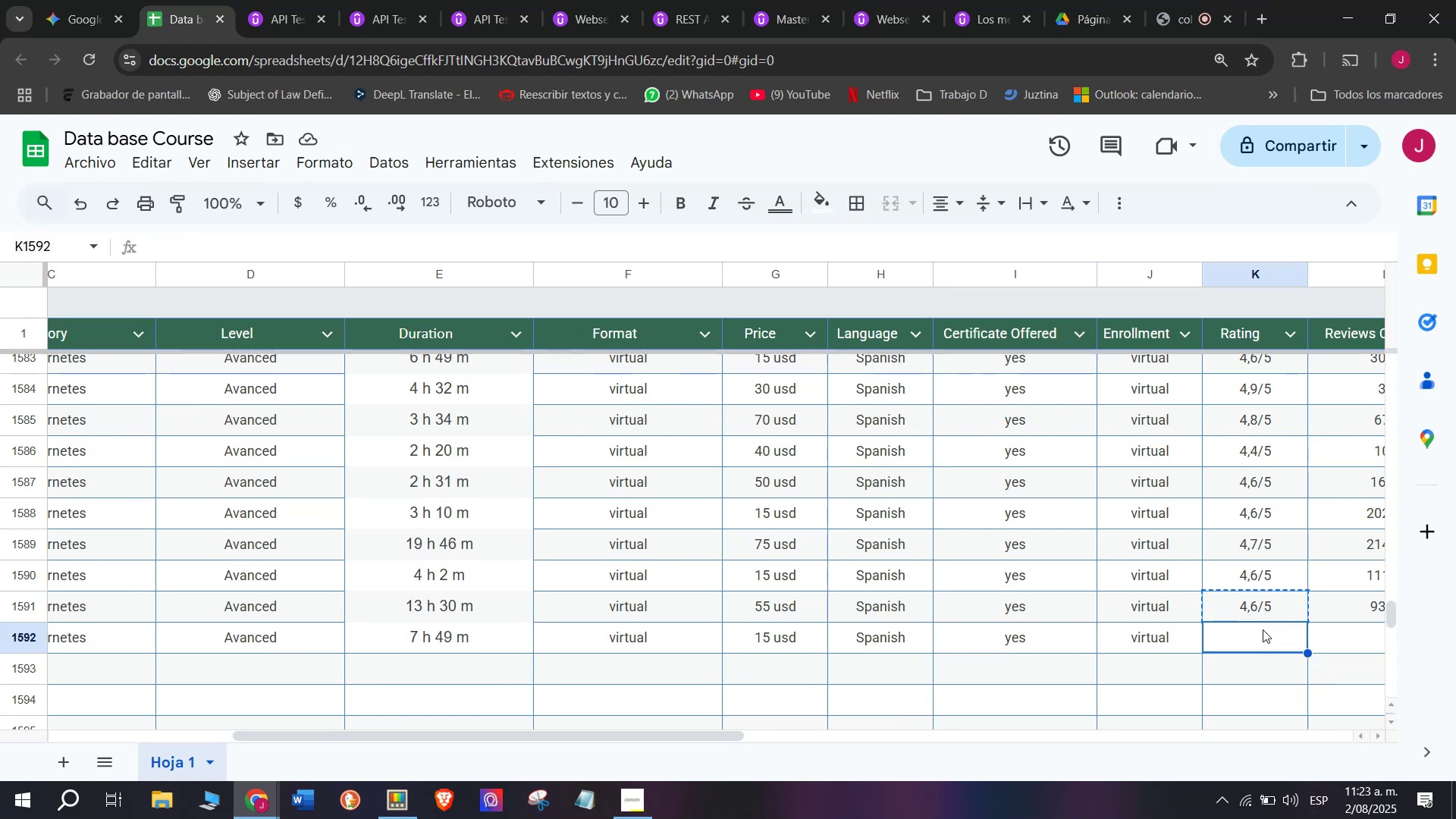 
key(Control+V)
 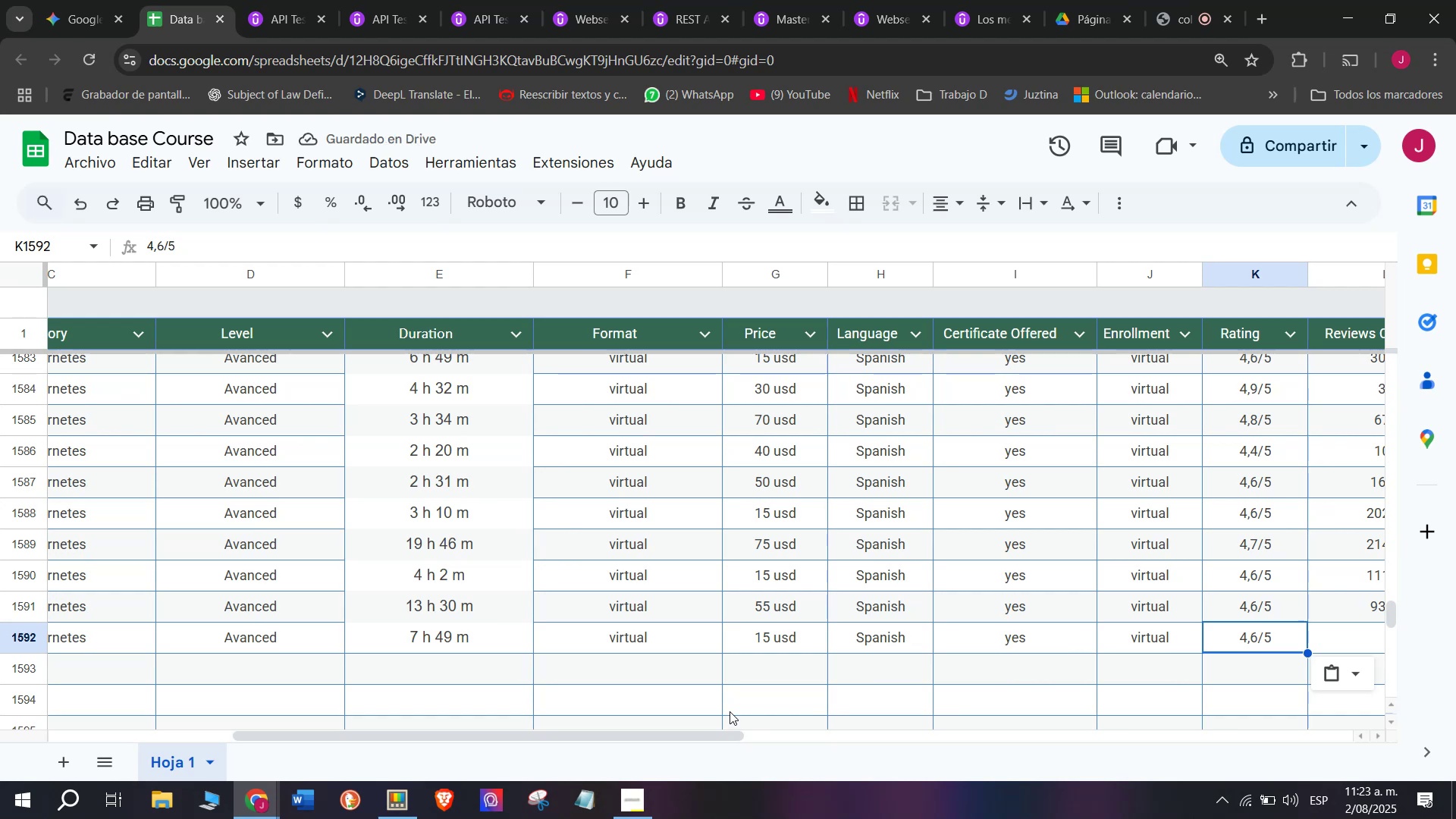 
wait(5.72)
 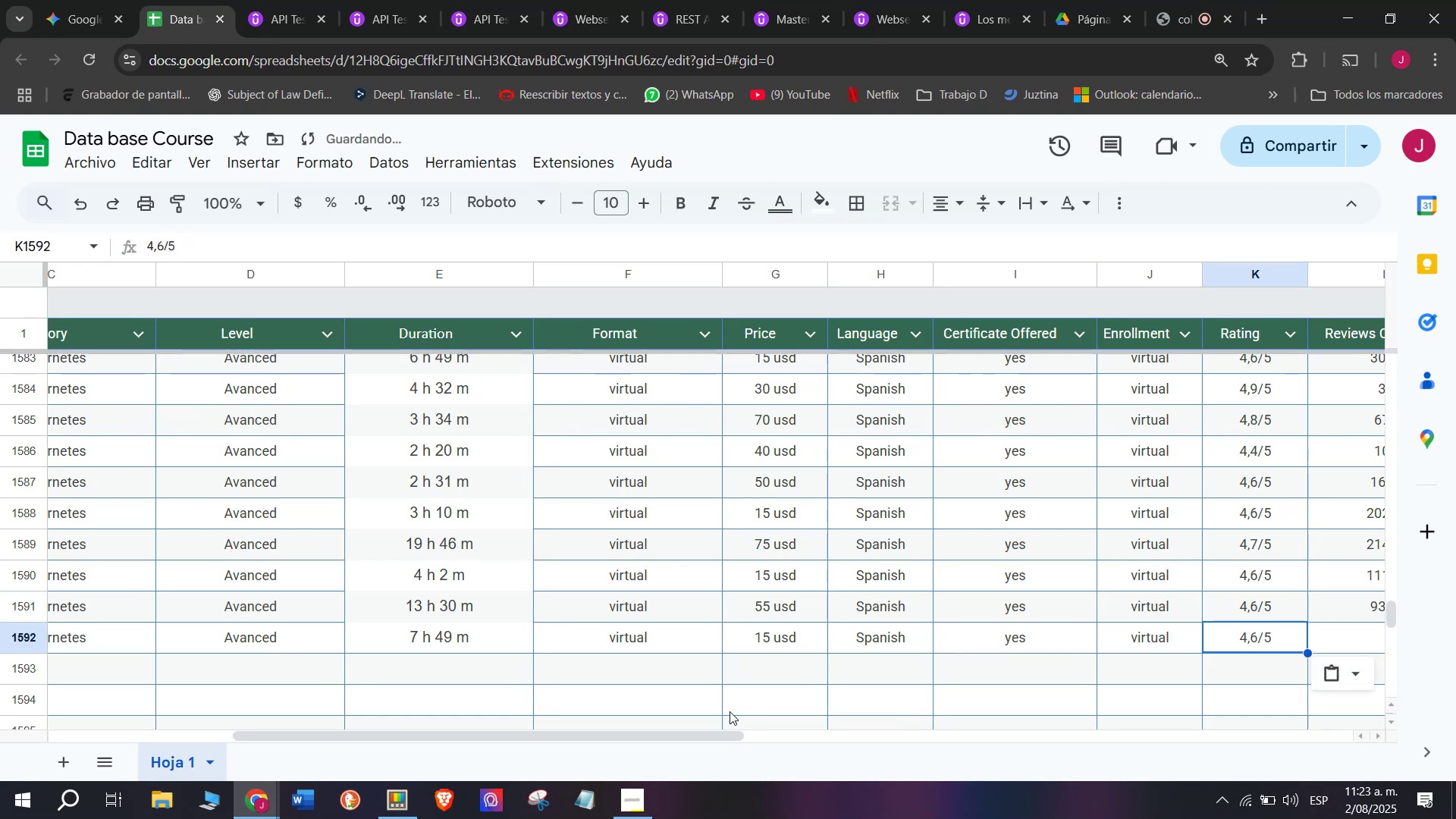 
left_click([444, 741])
 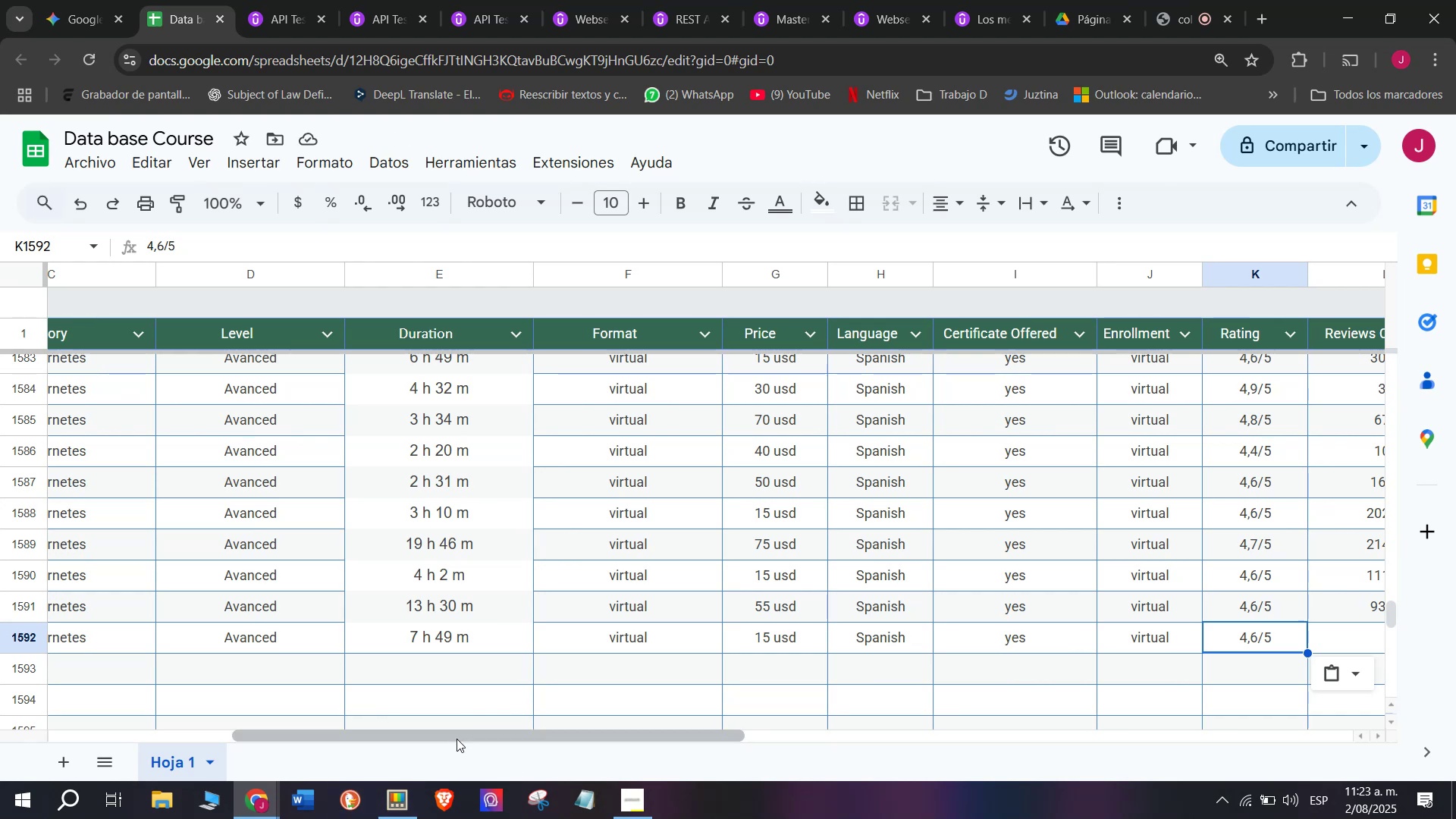 
left_click_drag(start_coordinate=[457, 737], to_coordinate=[650, 736])
 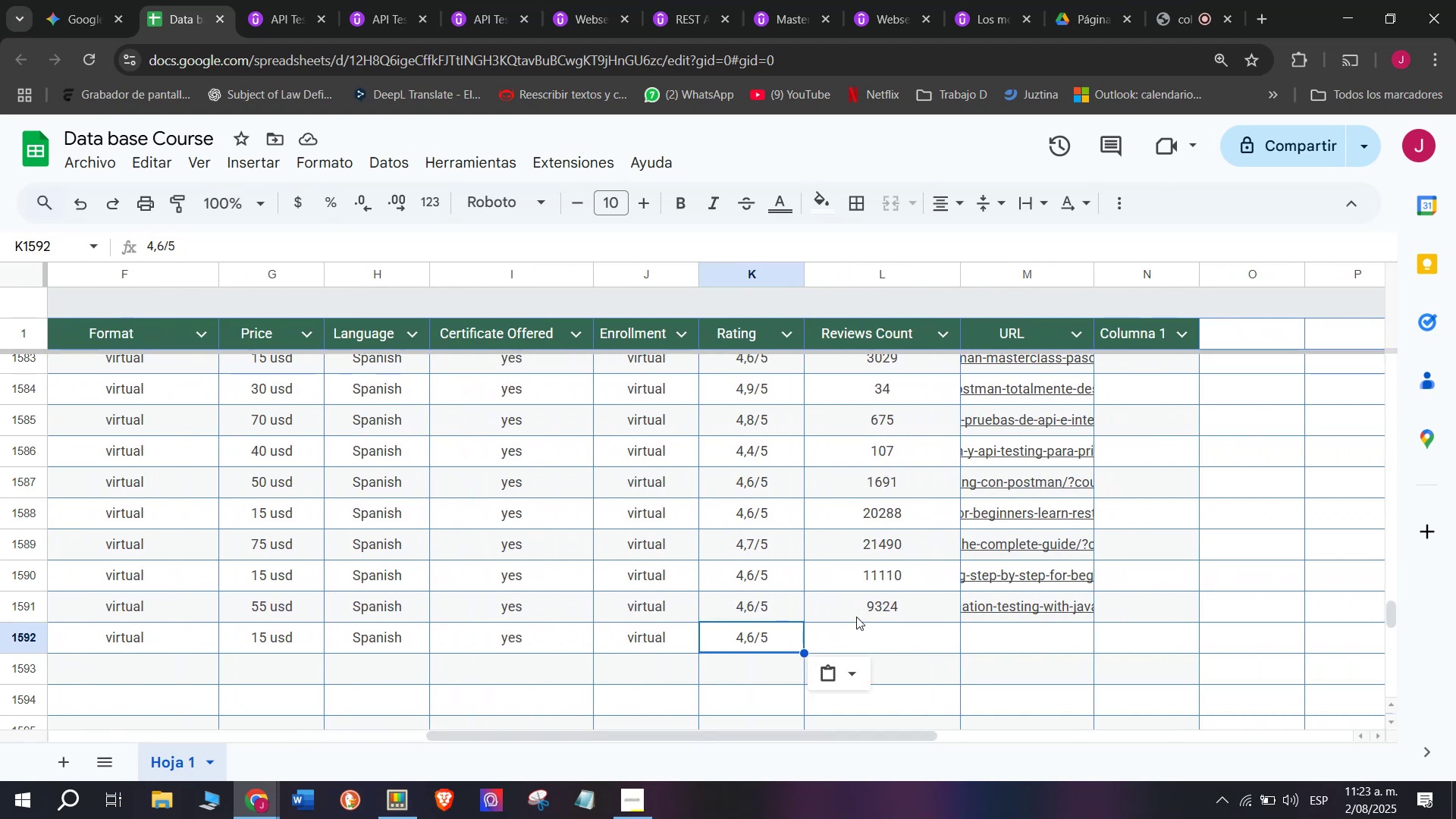 
left_click([864, 620])
 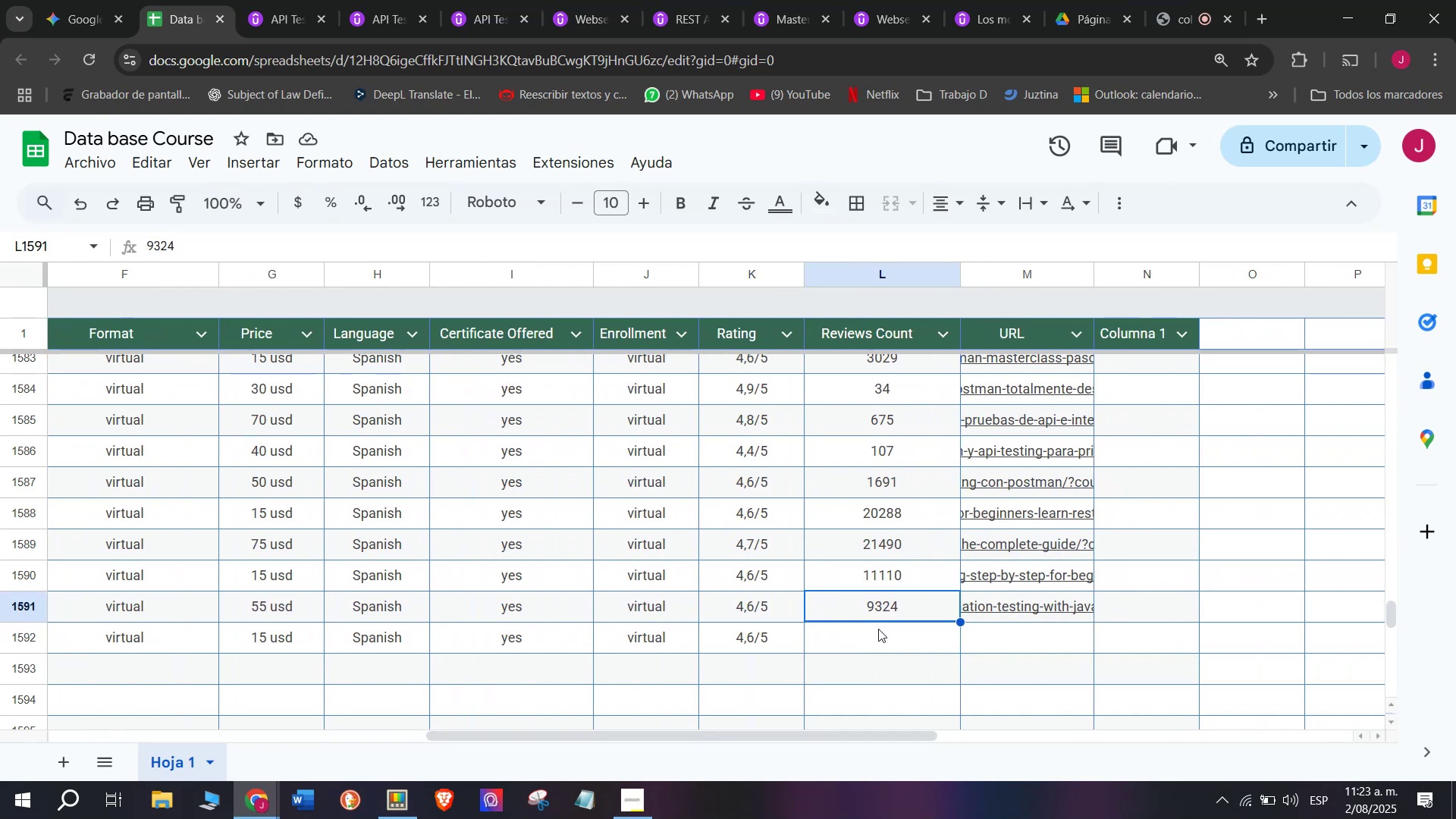 
left_click([880, 629])
 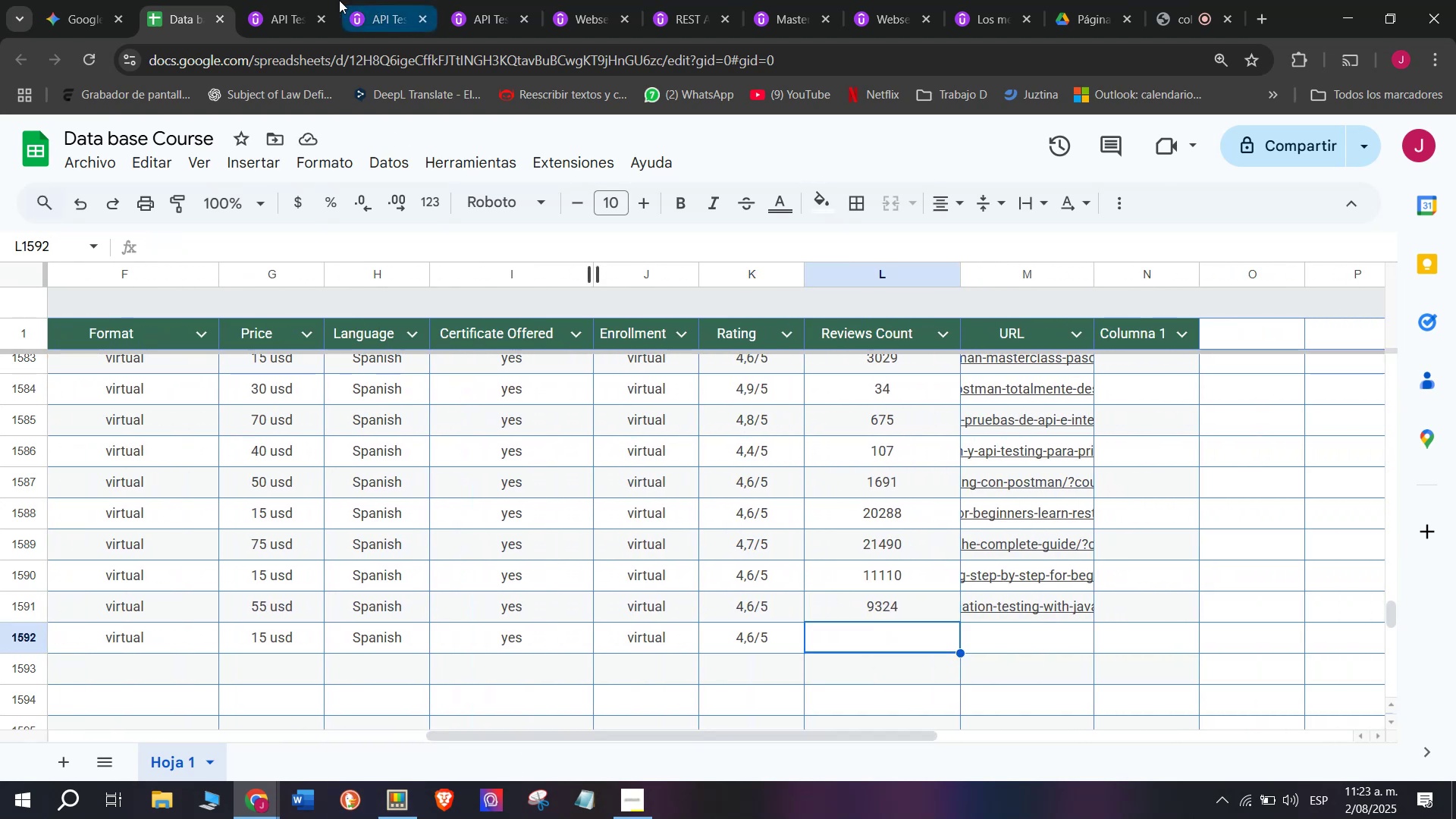 
left_click([271, 0])
 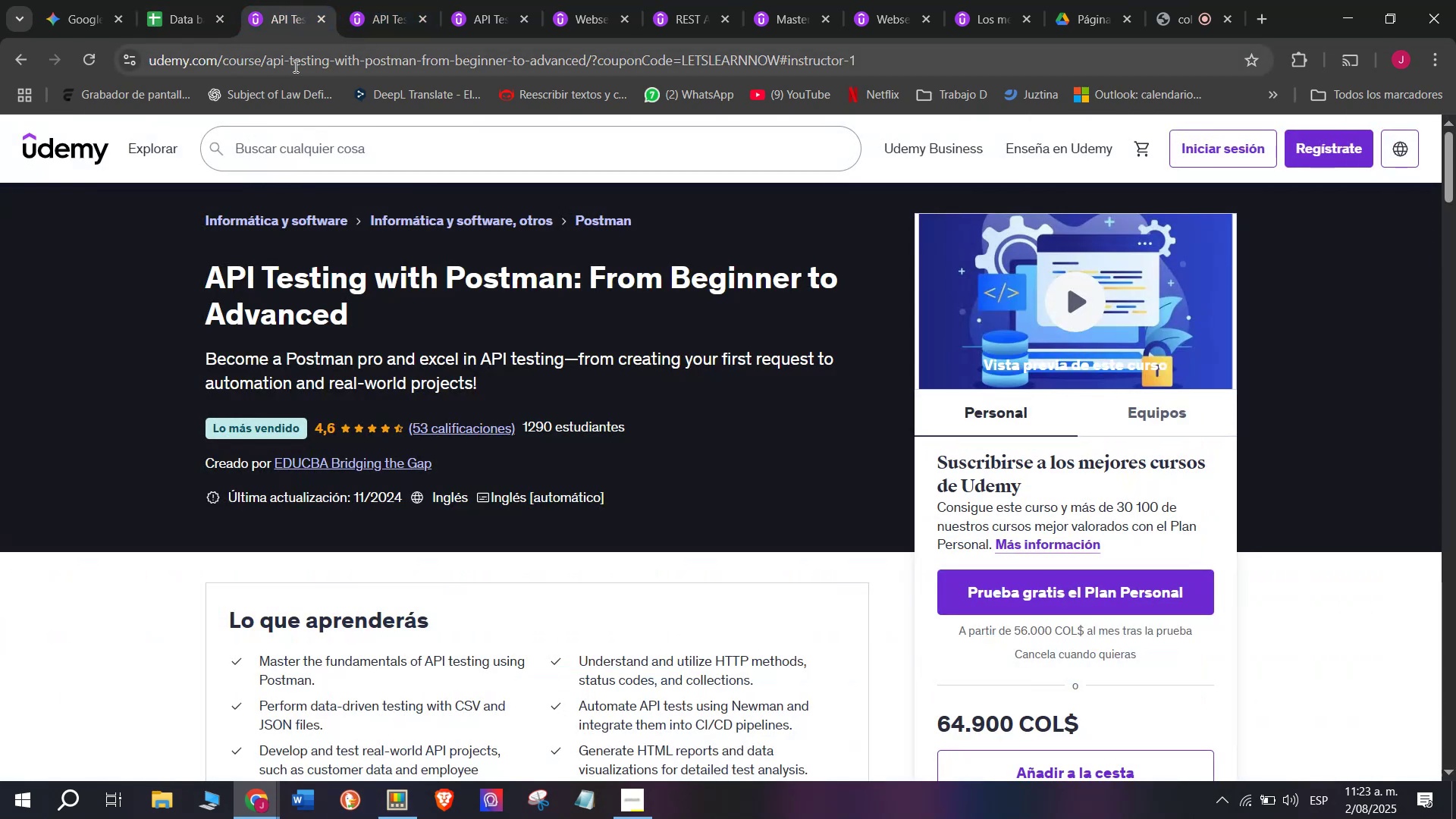 
double_click([297, 68])
 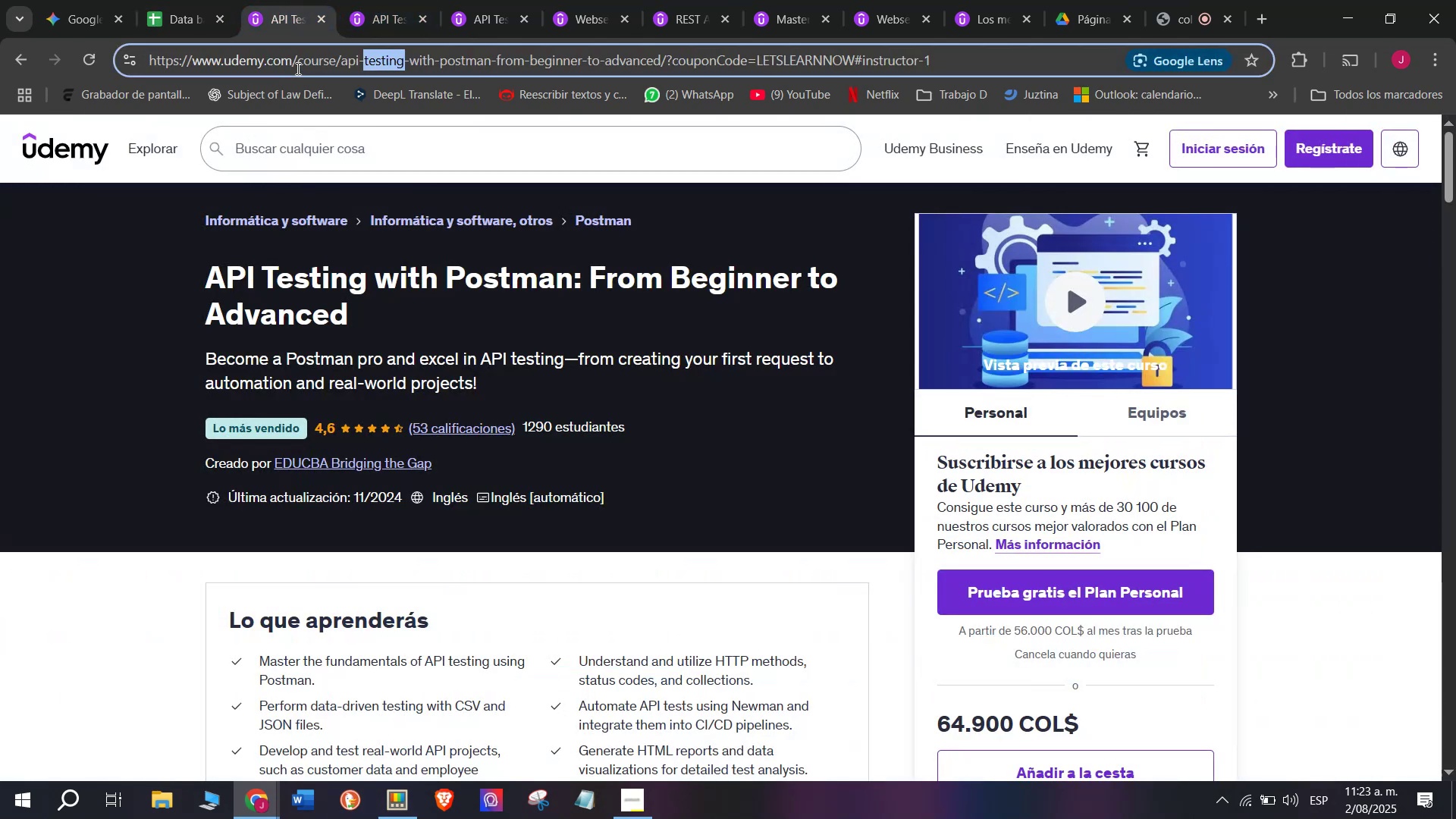 
triple_click([297, 68])
 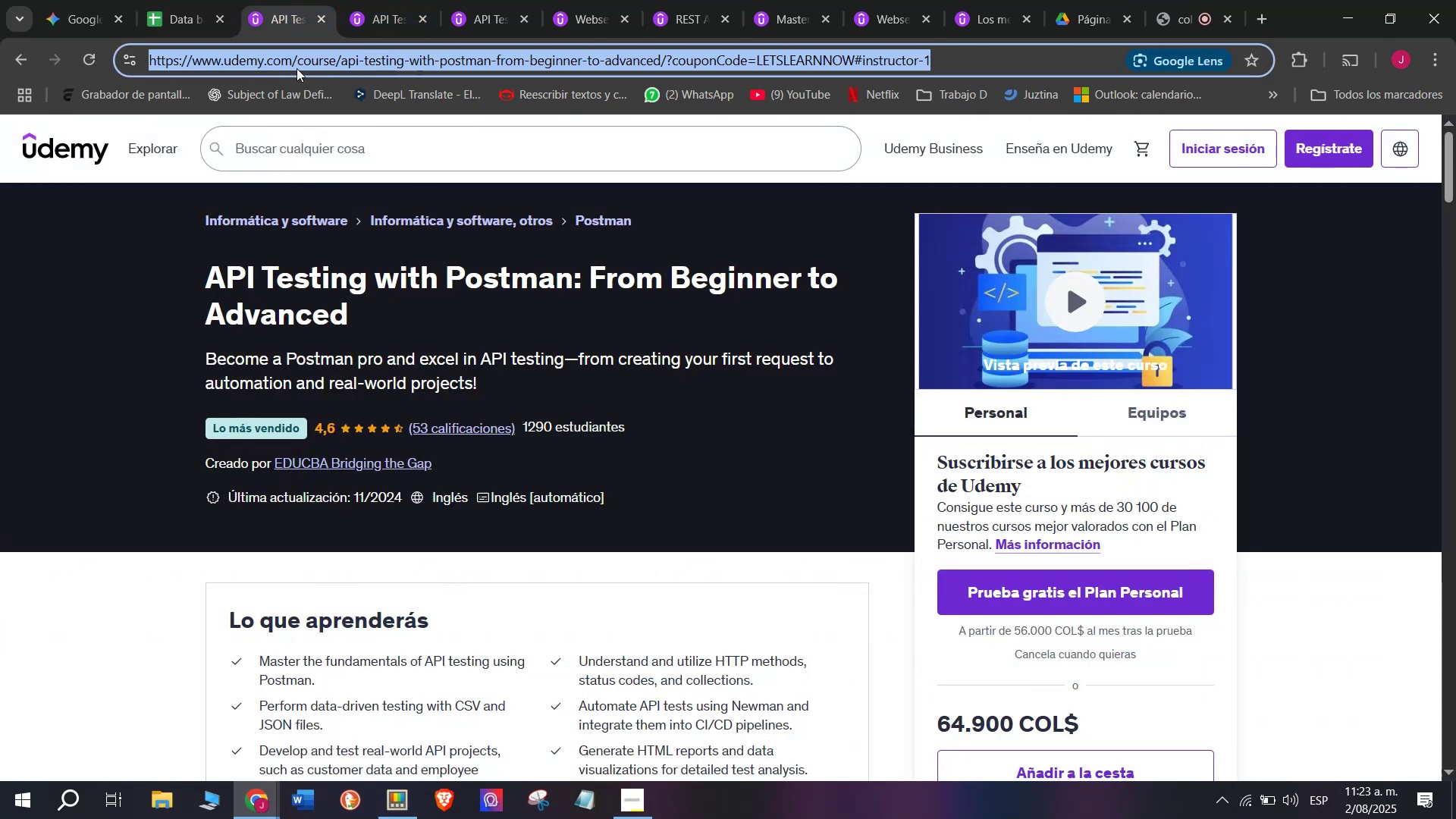 
key(Break)
 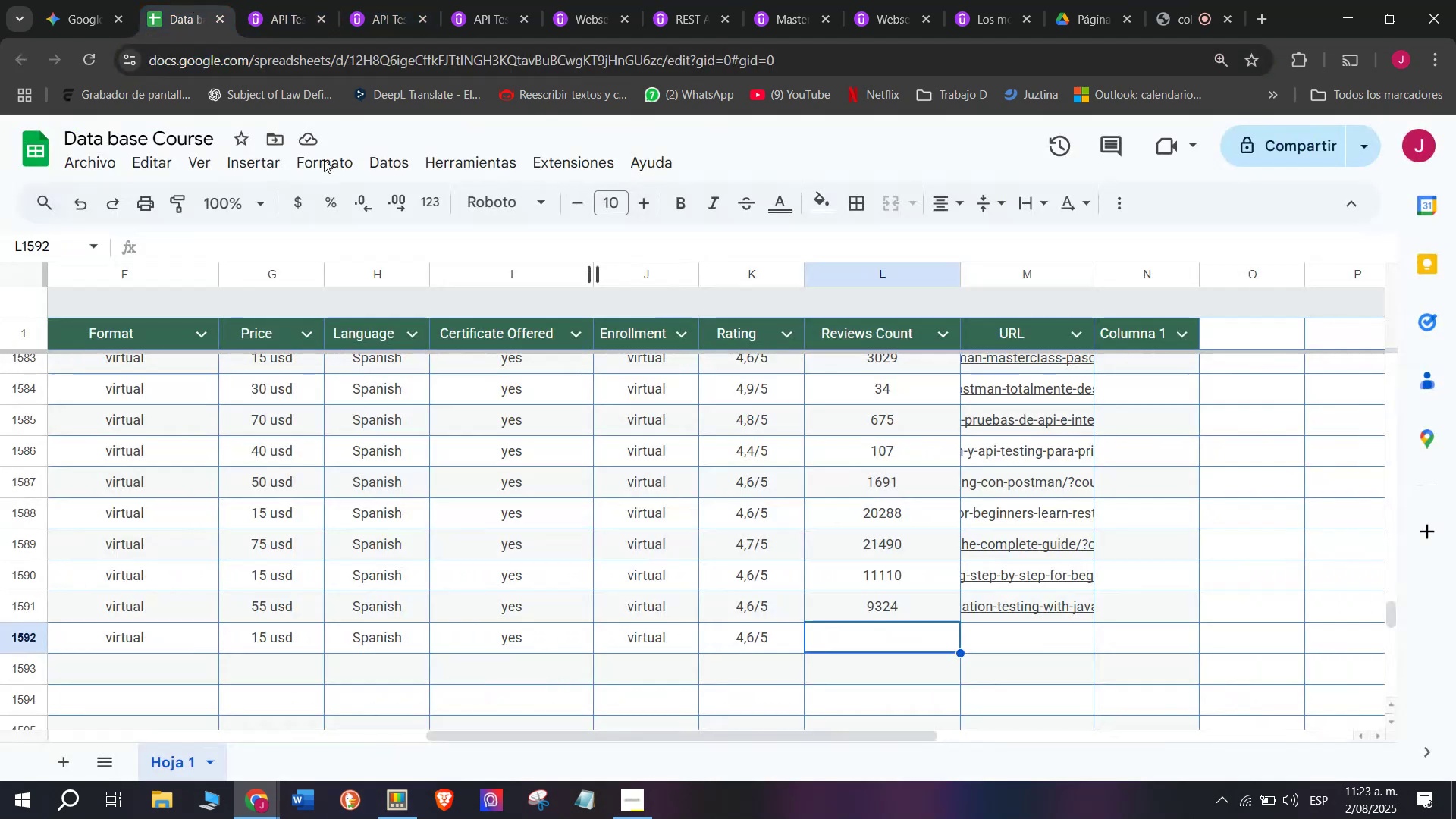 
key(Control+ControlLeft)
 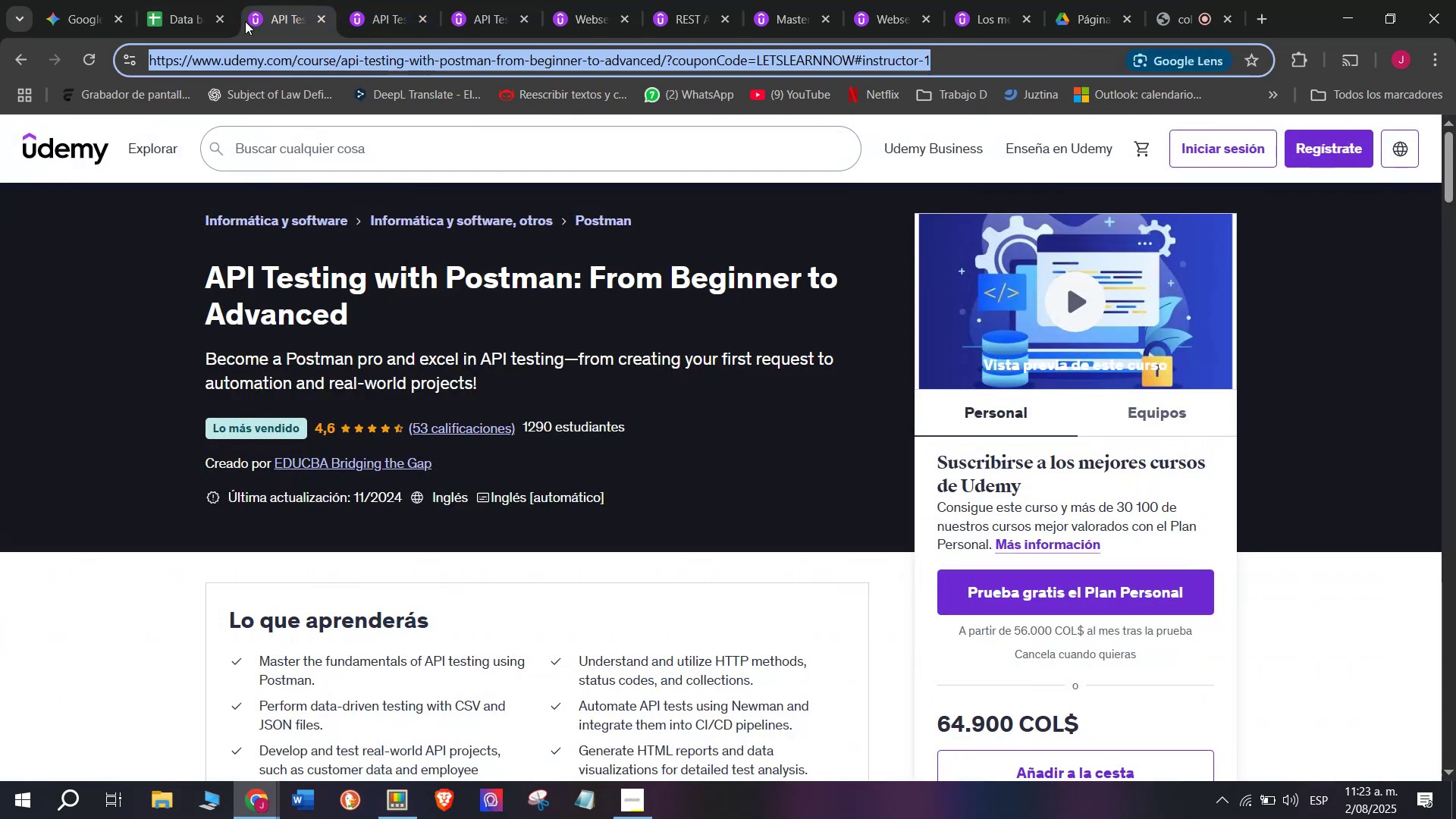 
key(Control+C)
 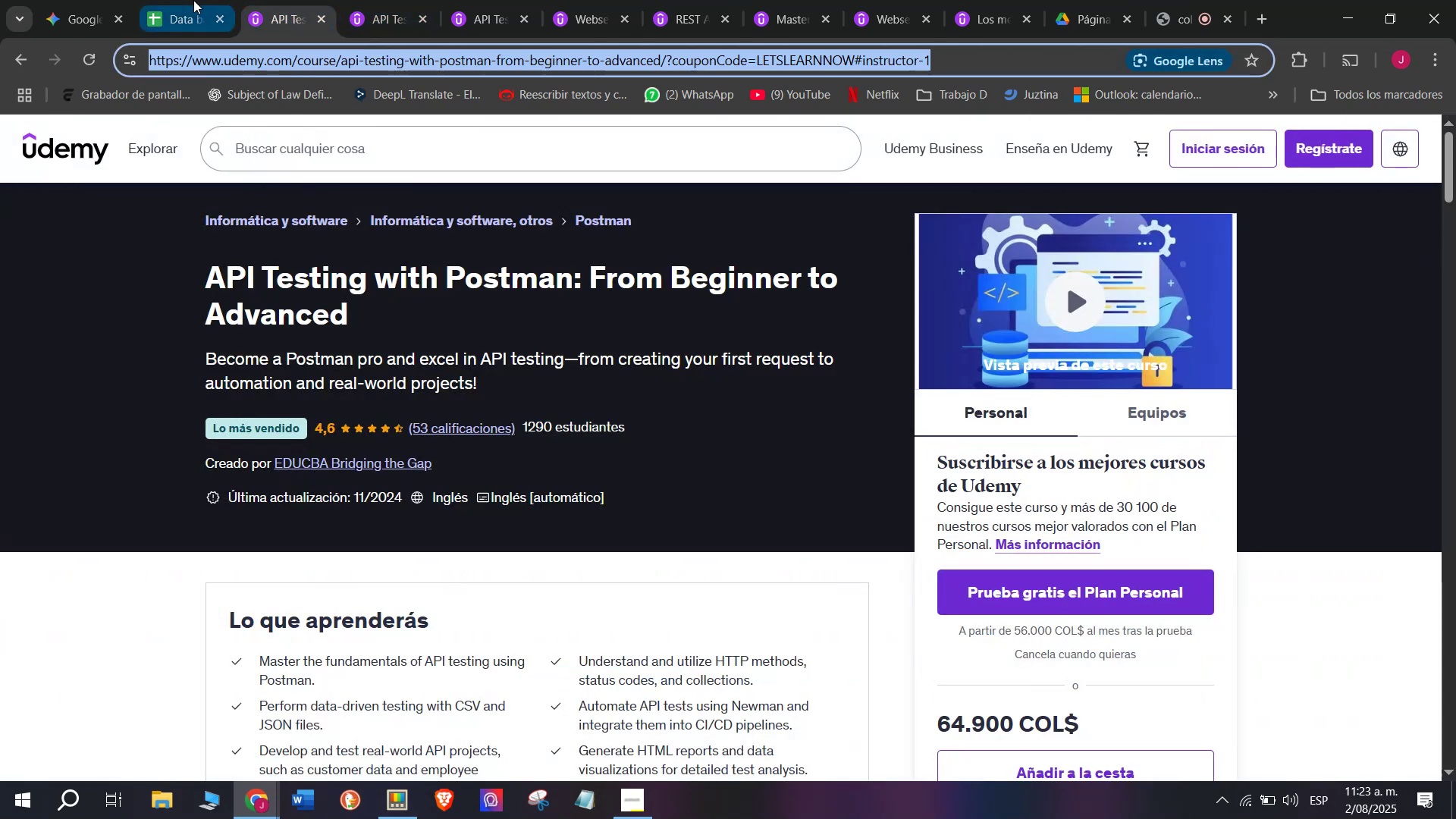 
triple_click([193, 0])
 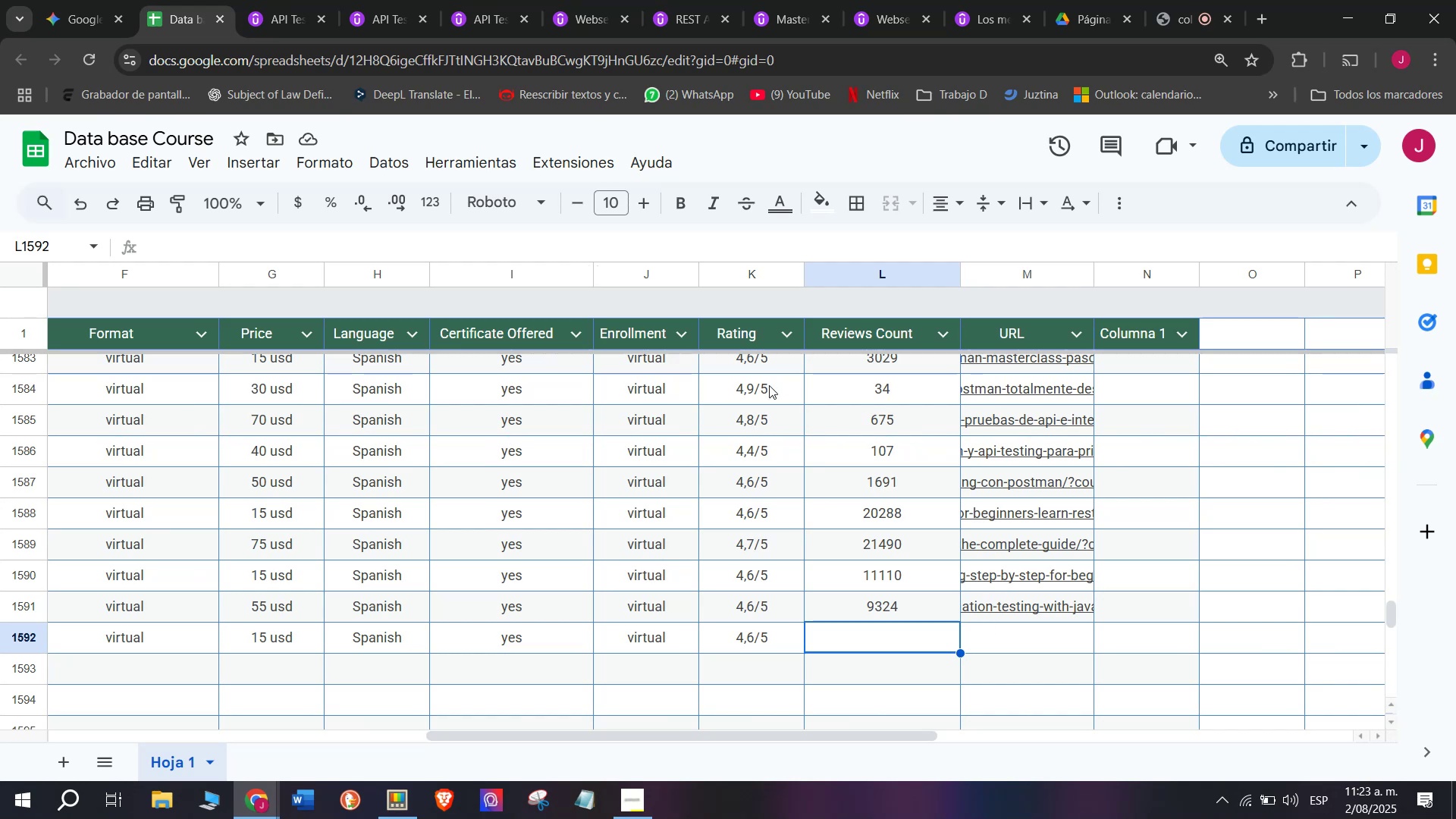 
left_click([255, 0])
 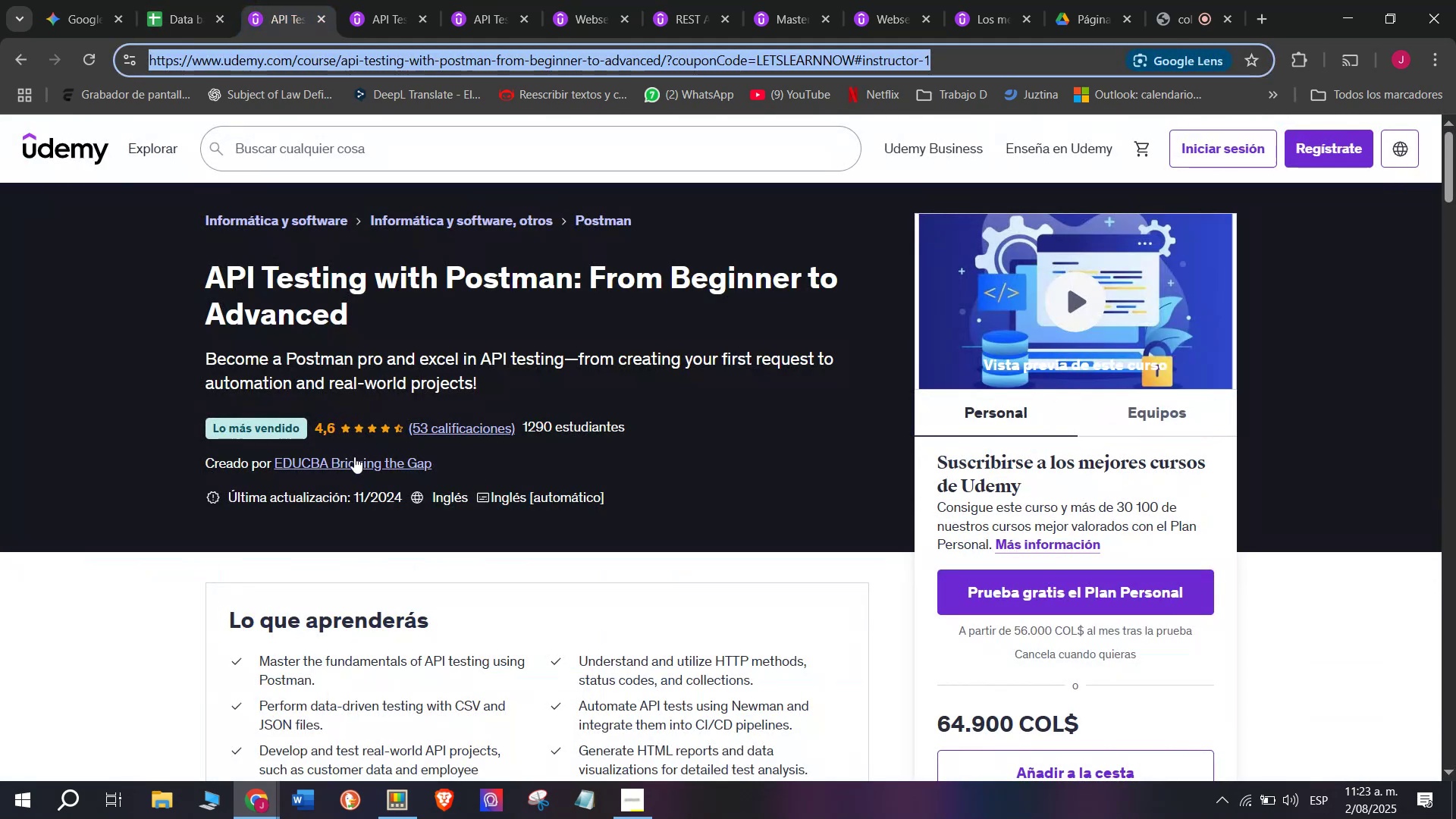 
left_click([354, 457])
 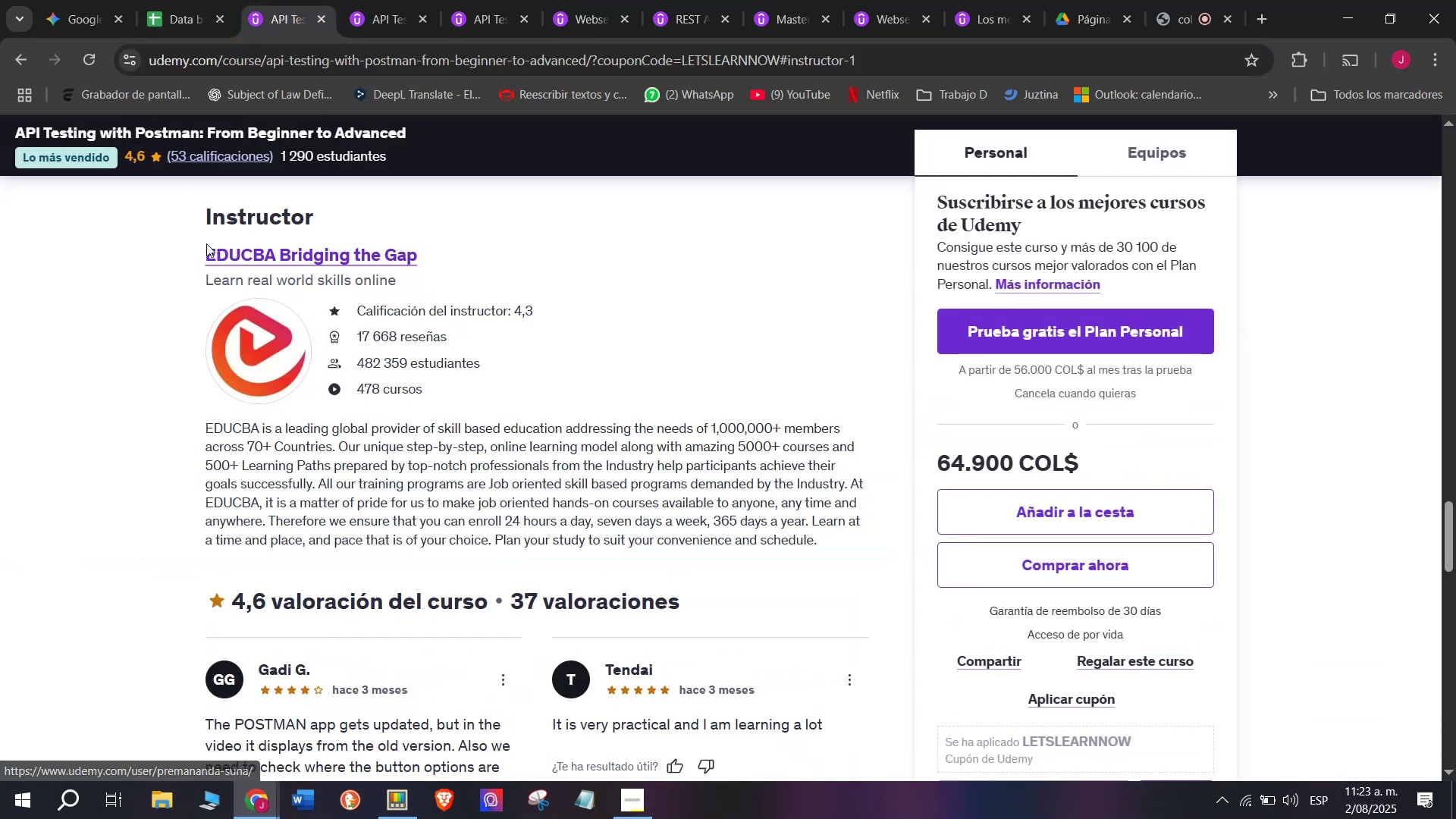 
left_click_drag(start_coordinate=[201, 246], to_coordinate=[417, 226])
 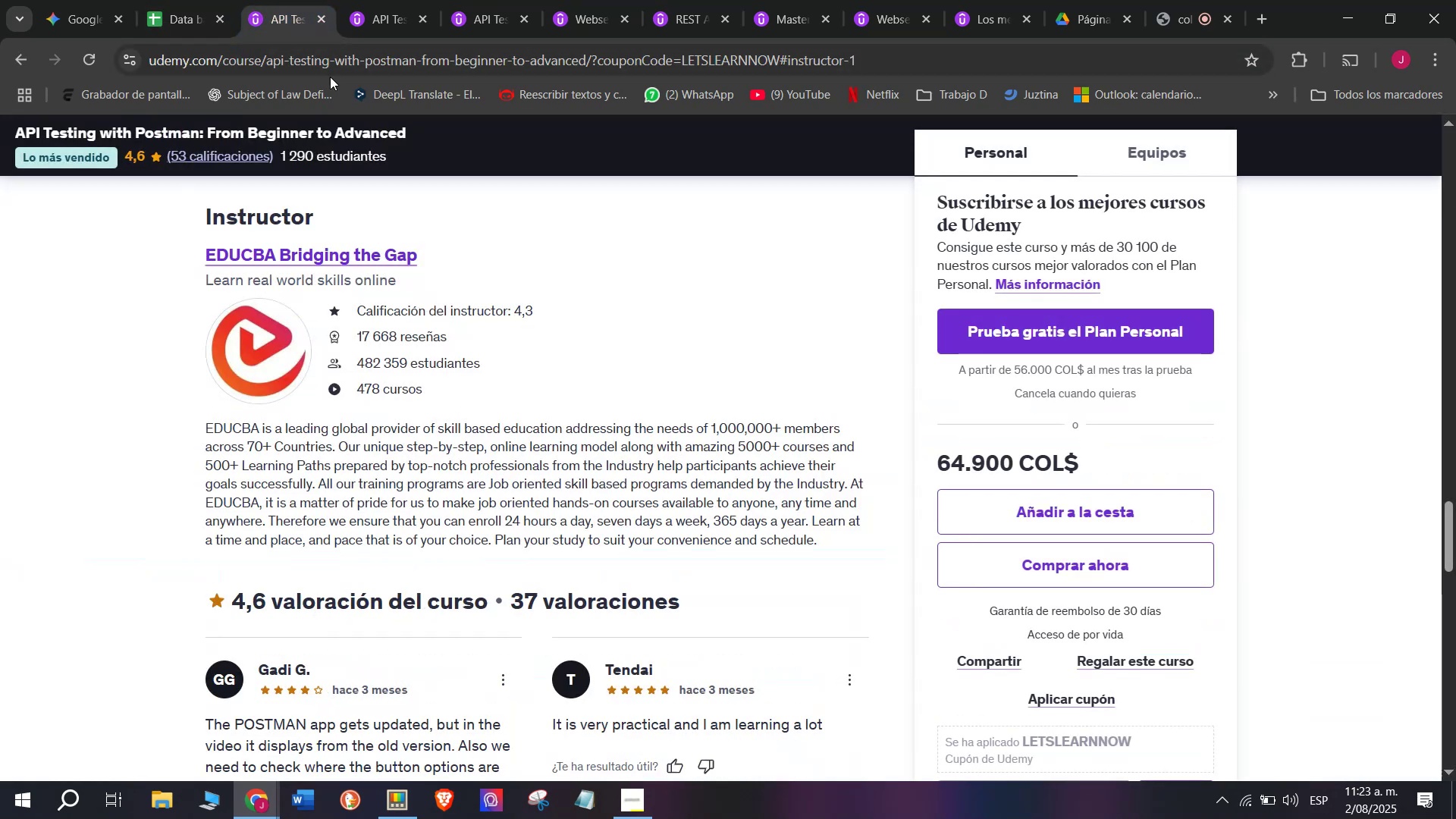 
double_click([330, 76])
 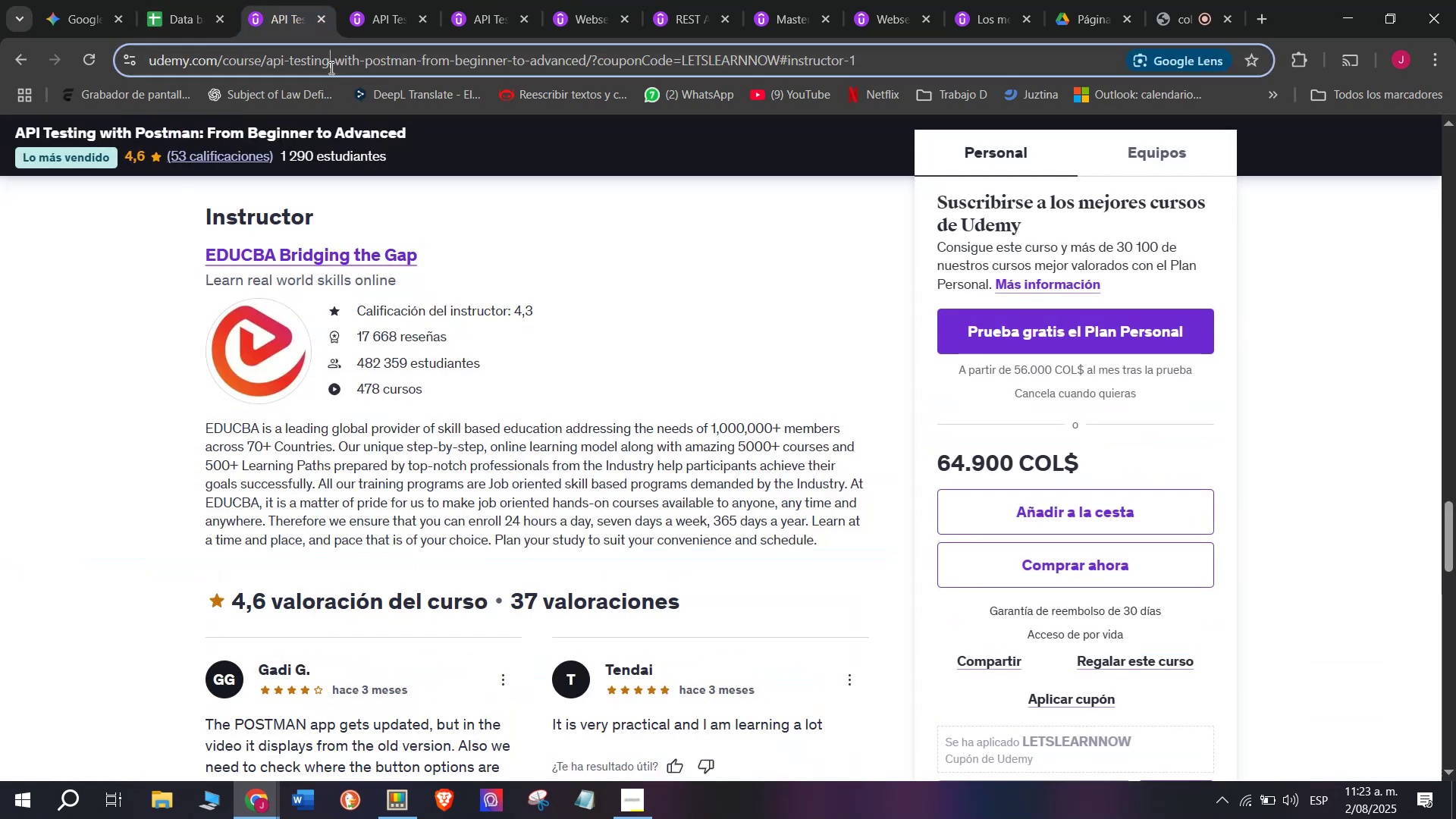 
triple_click([330, 67])
 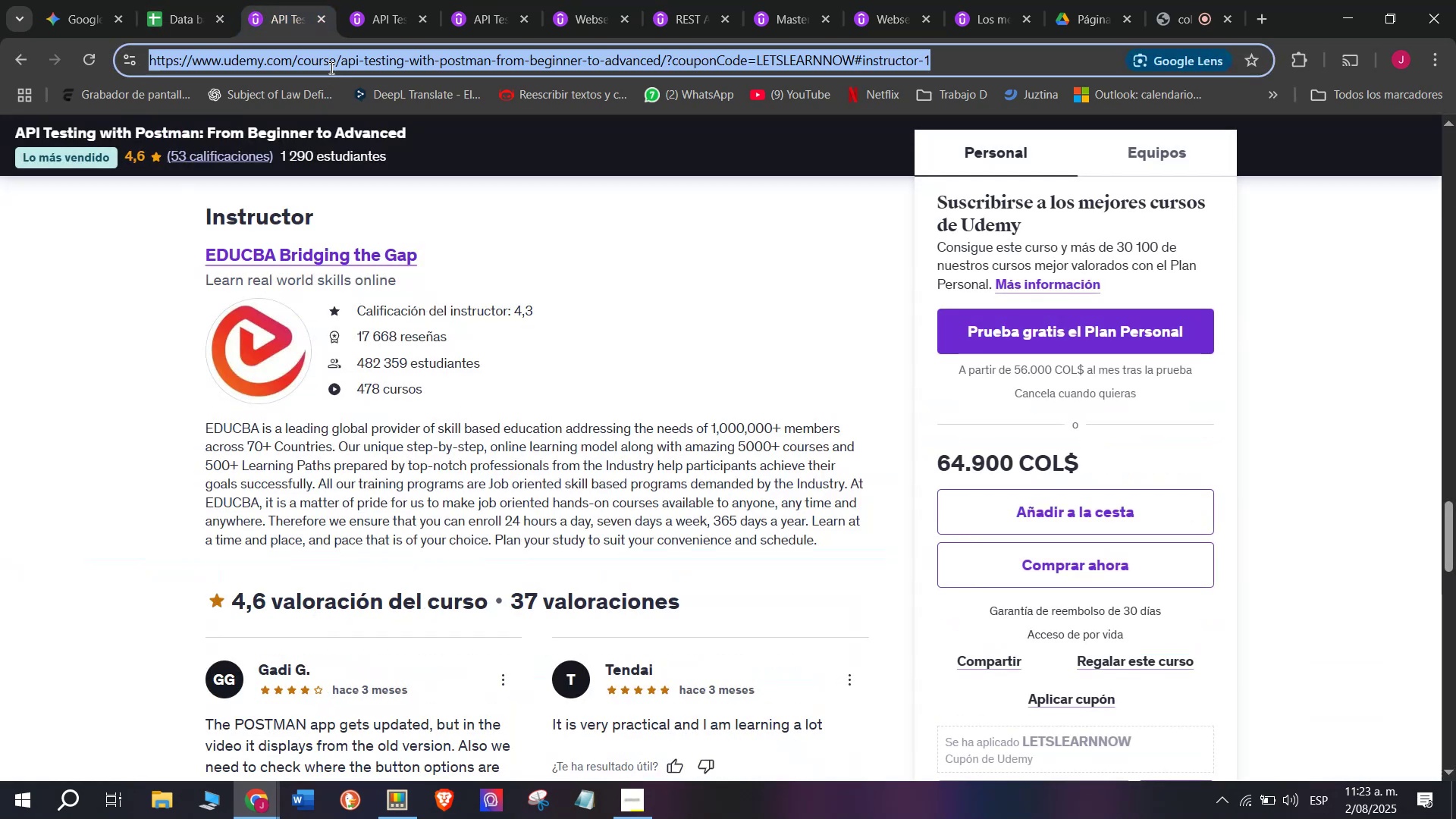 
triple_click([330, 67])
 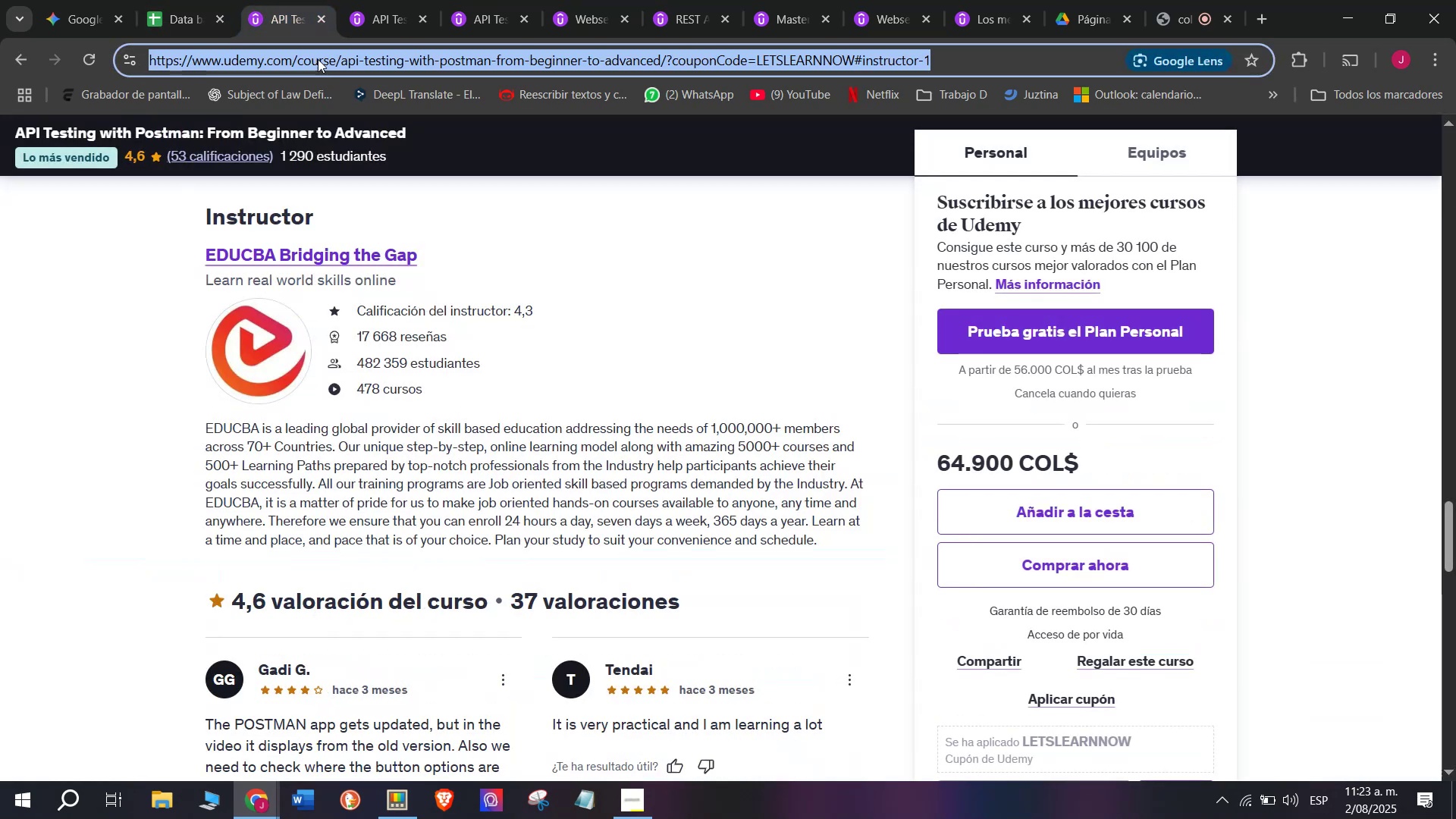 
key(Control+ControlLeft)
 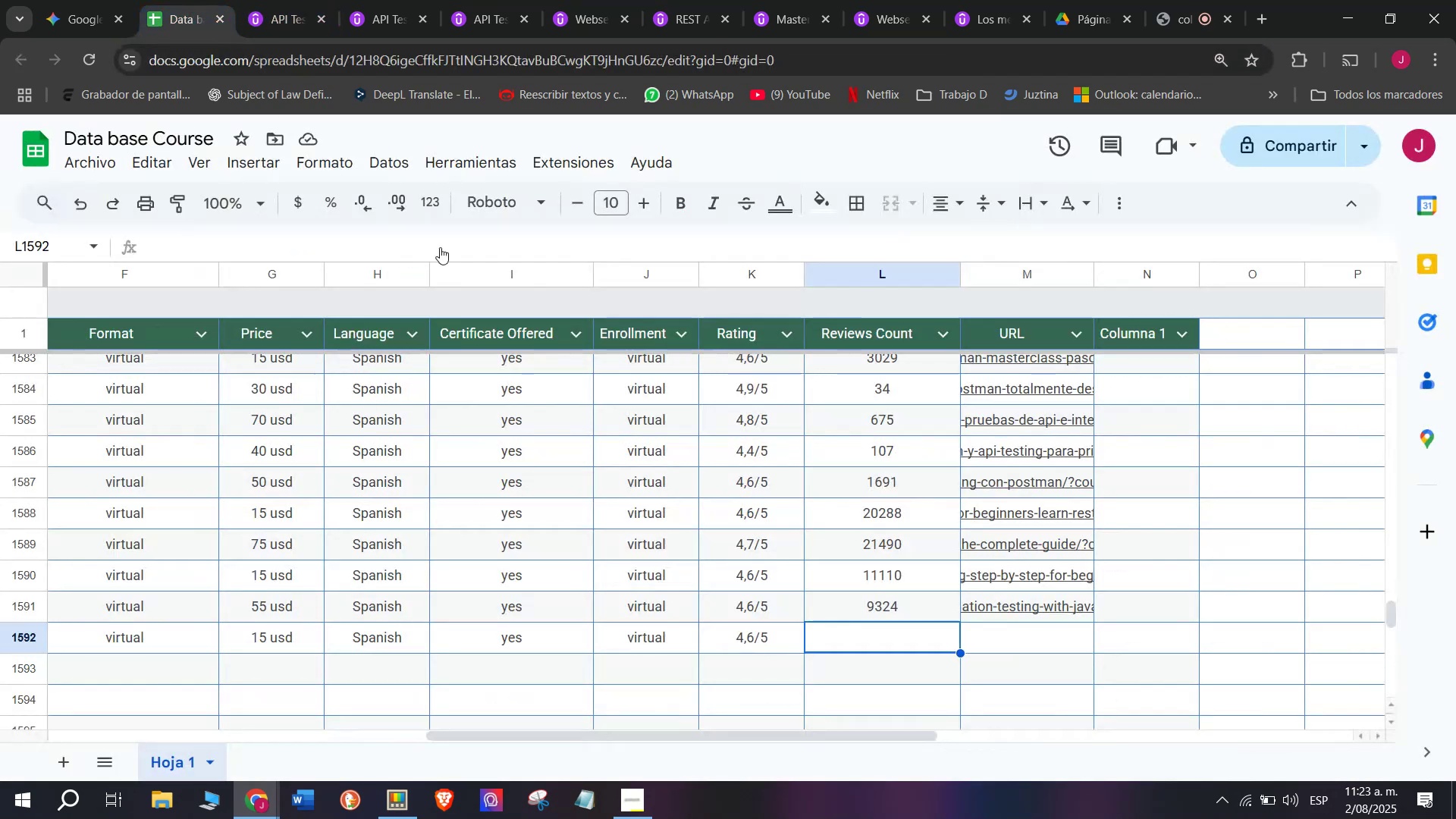 
key(Break)
 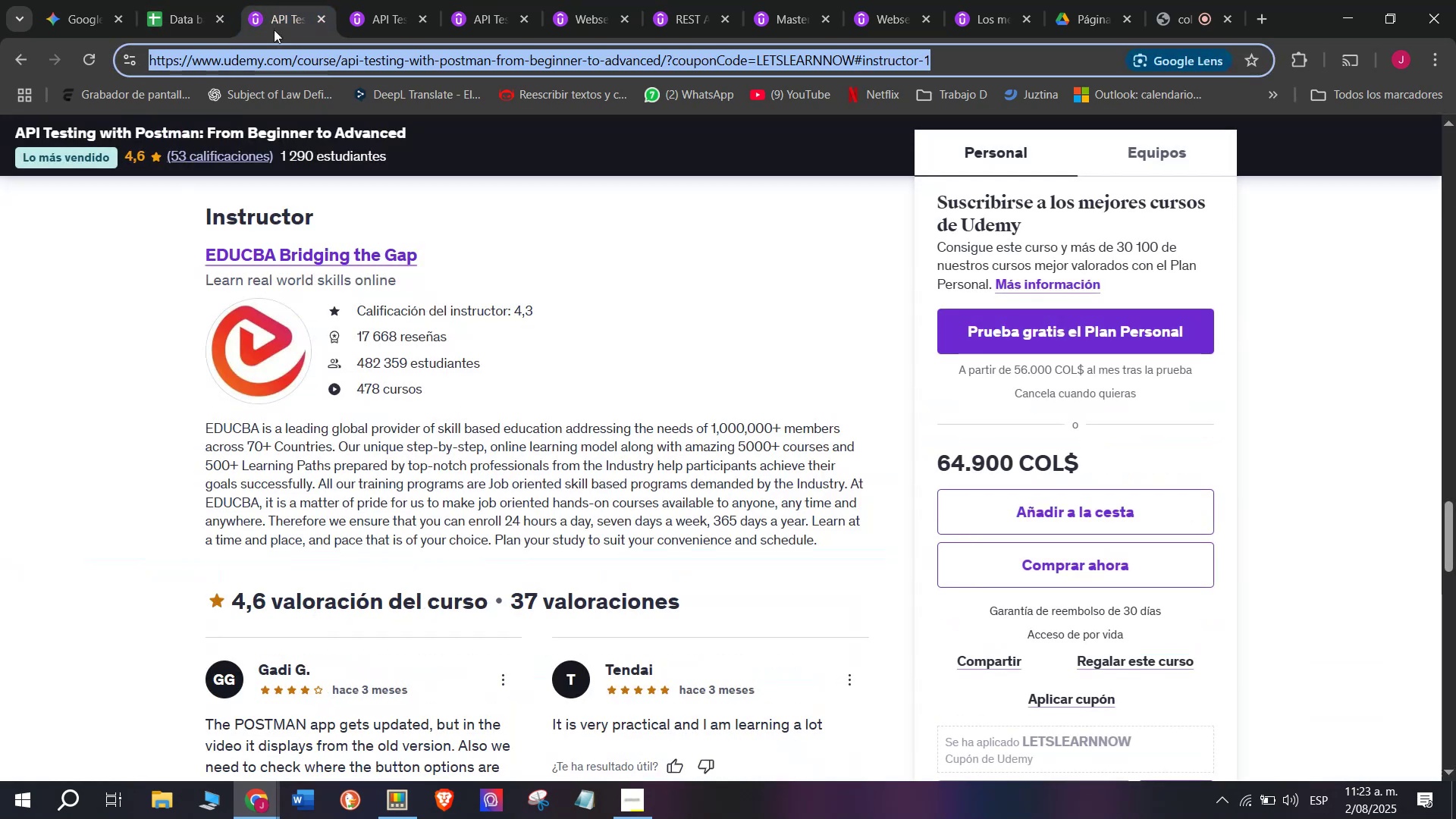 
key(Control+C)
 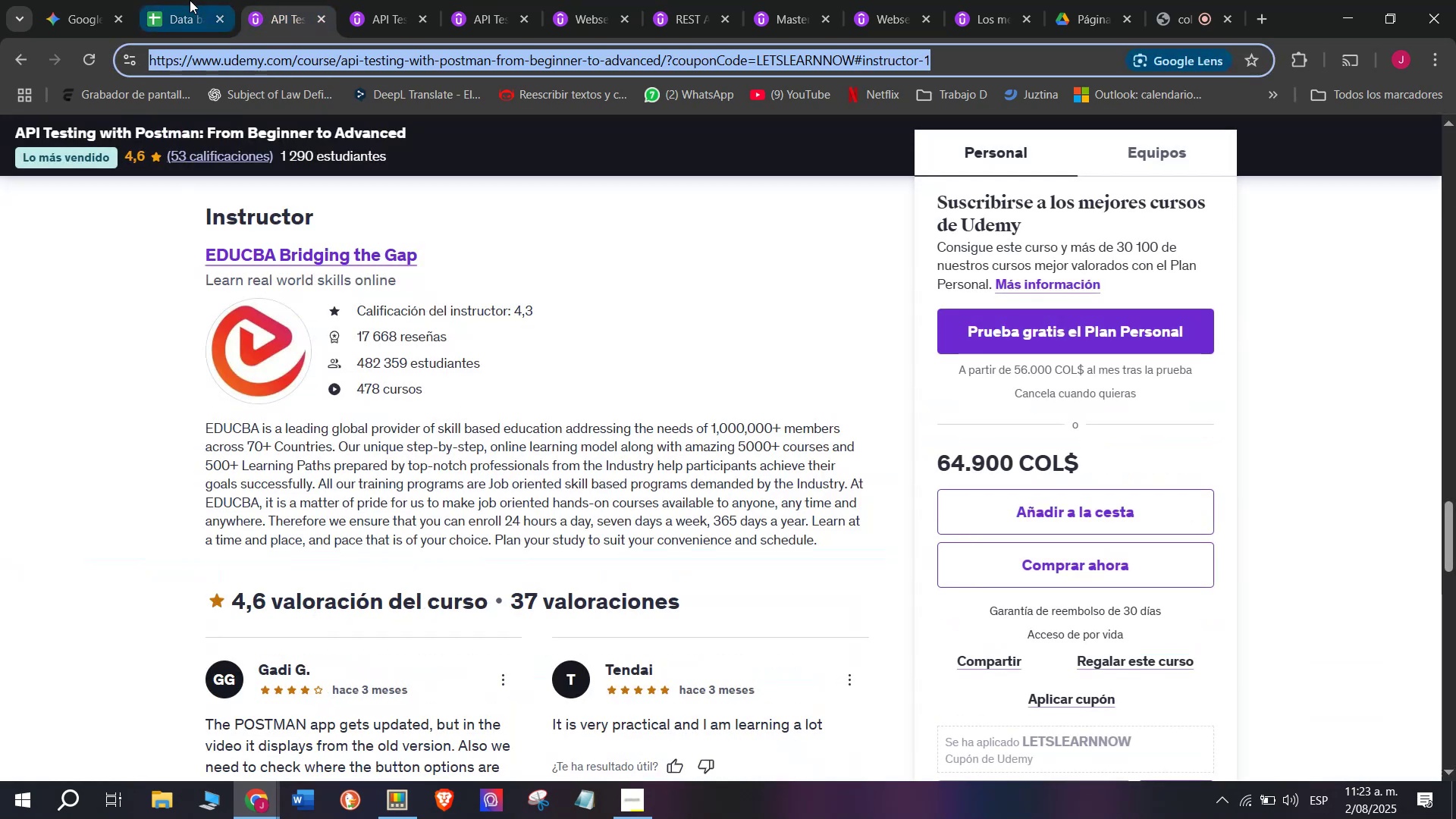 
triple_click([190, 0])
 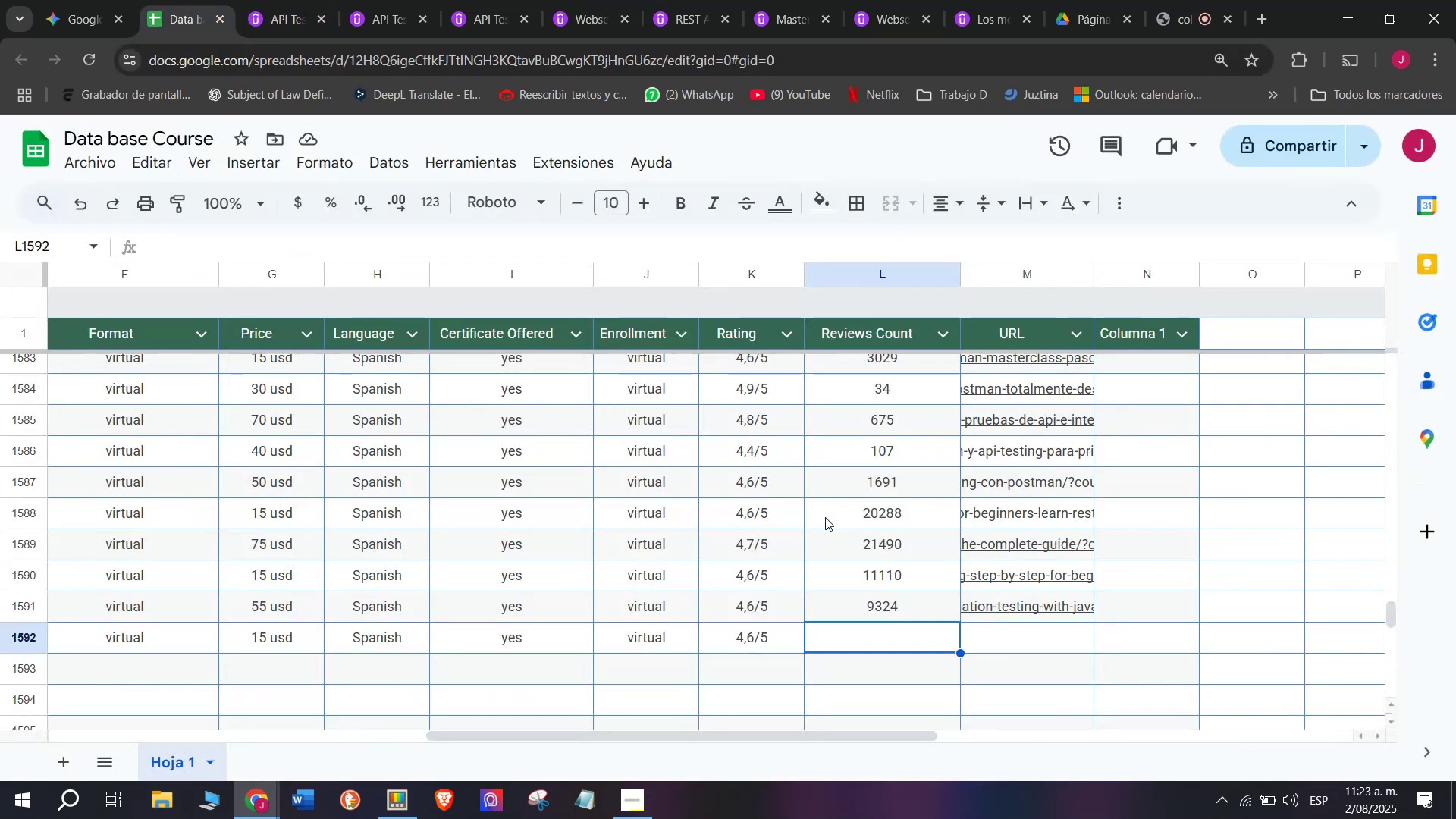 
key(Z)
 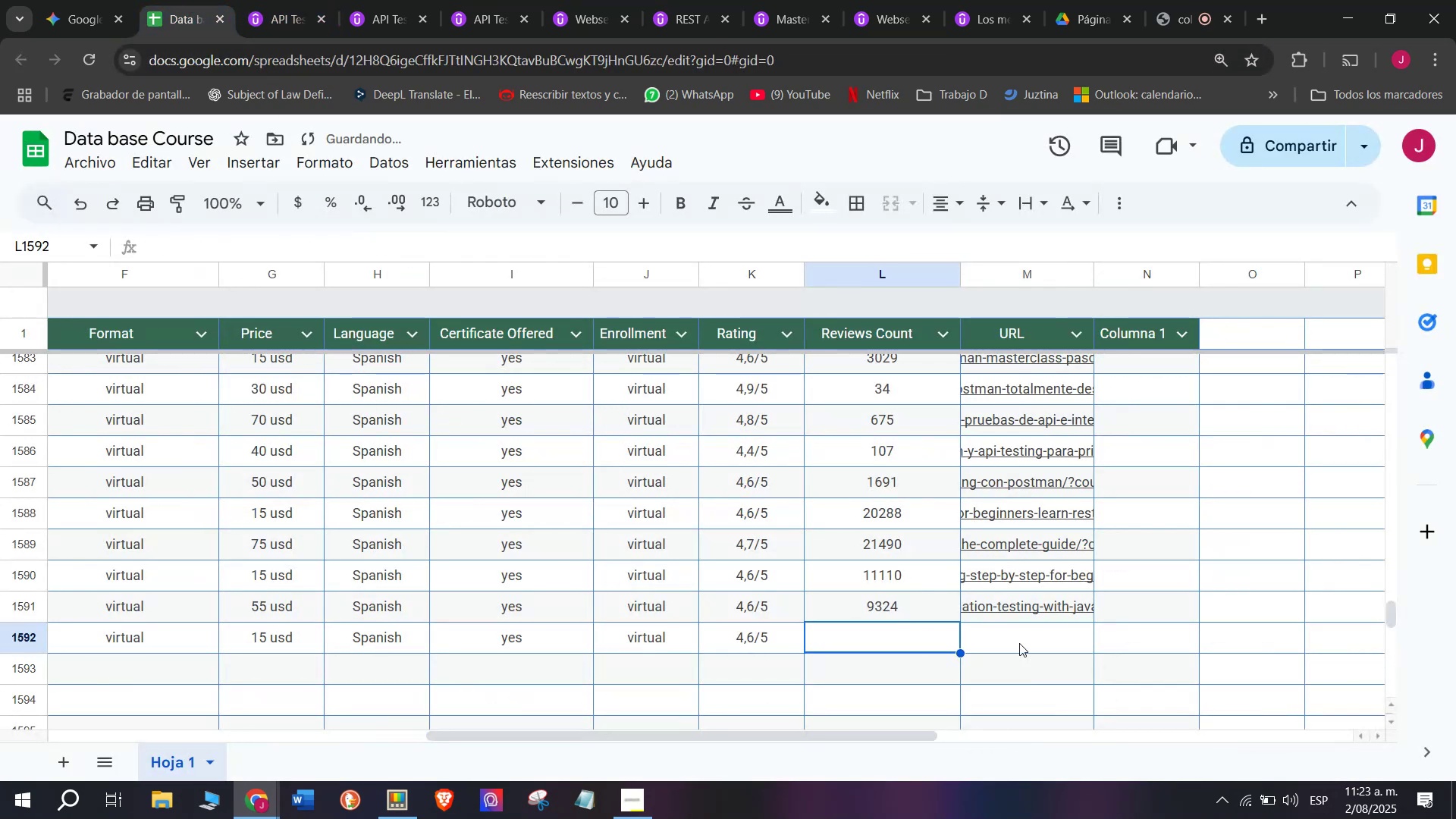 
key(Control+ControlLeft)
 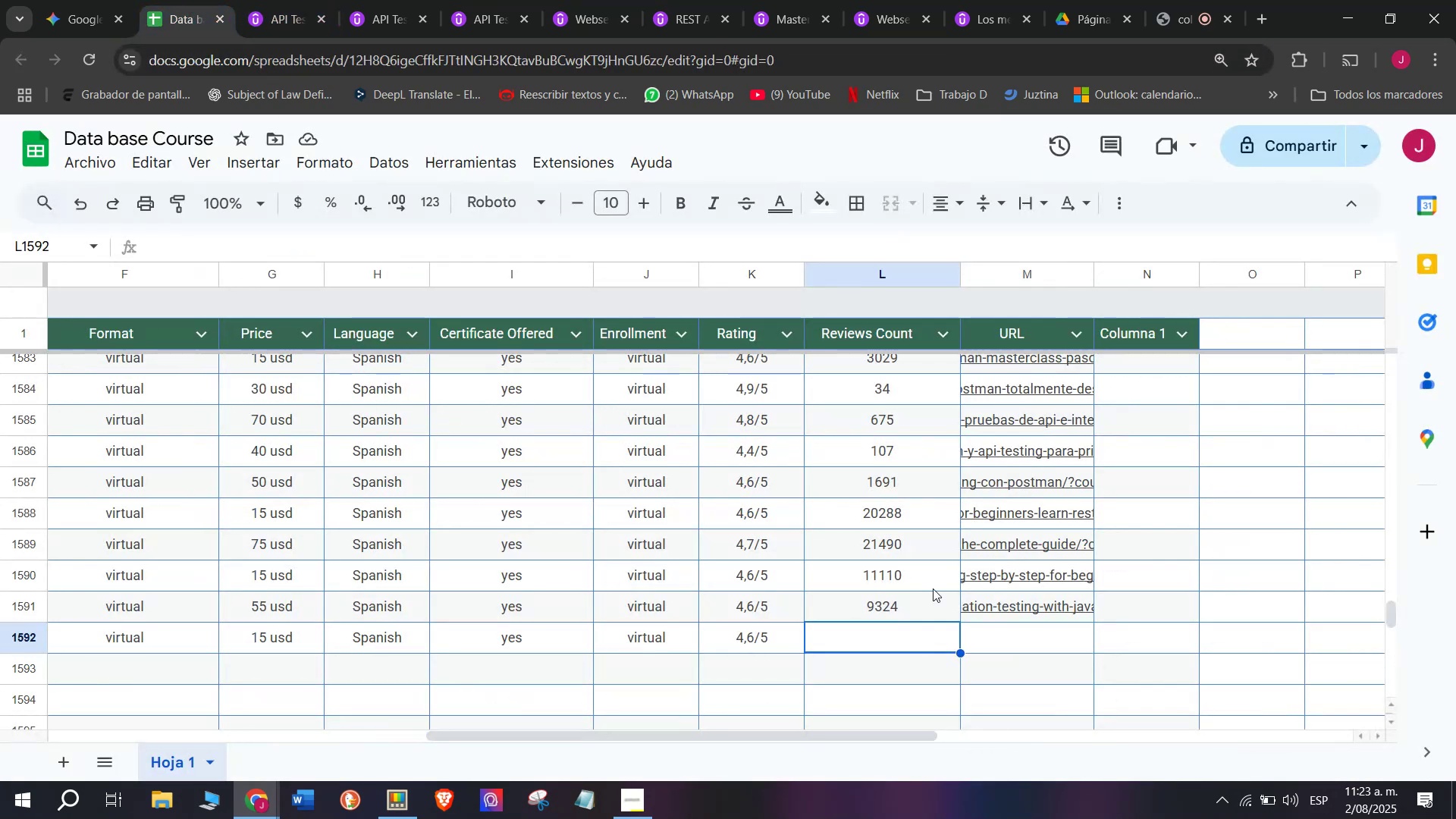 
key(Control+V)
 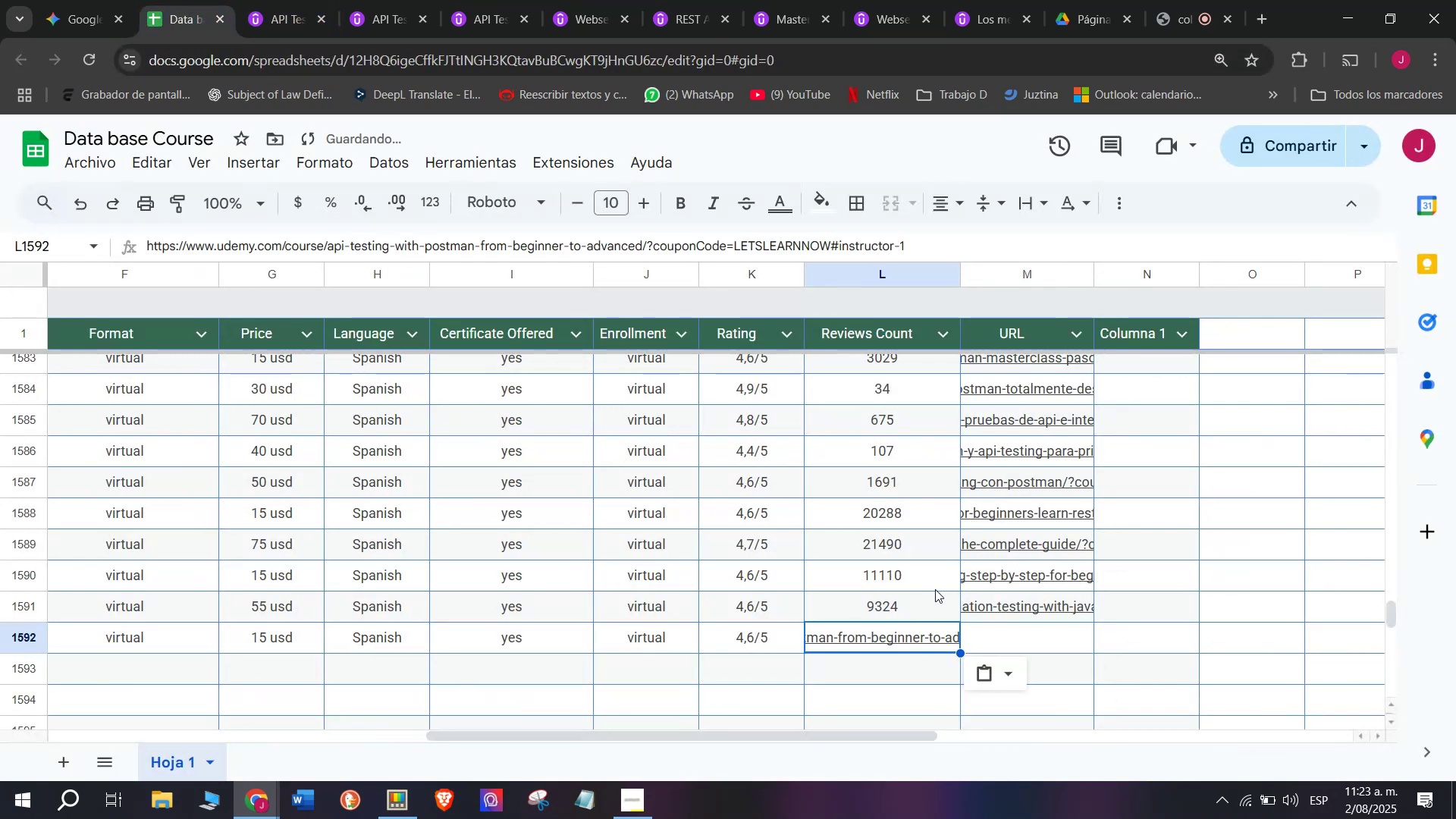 
key(Control+Shift+ControlLeft)
 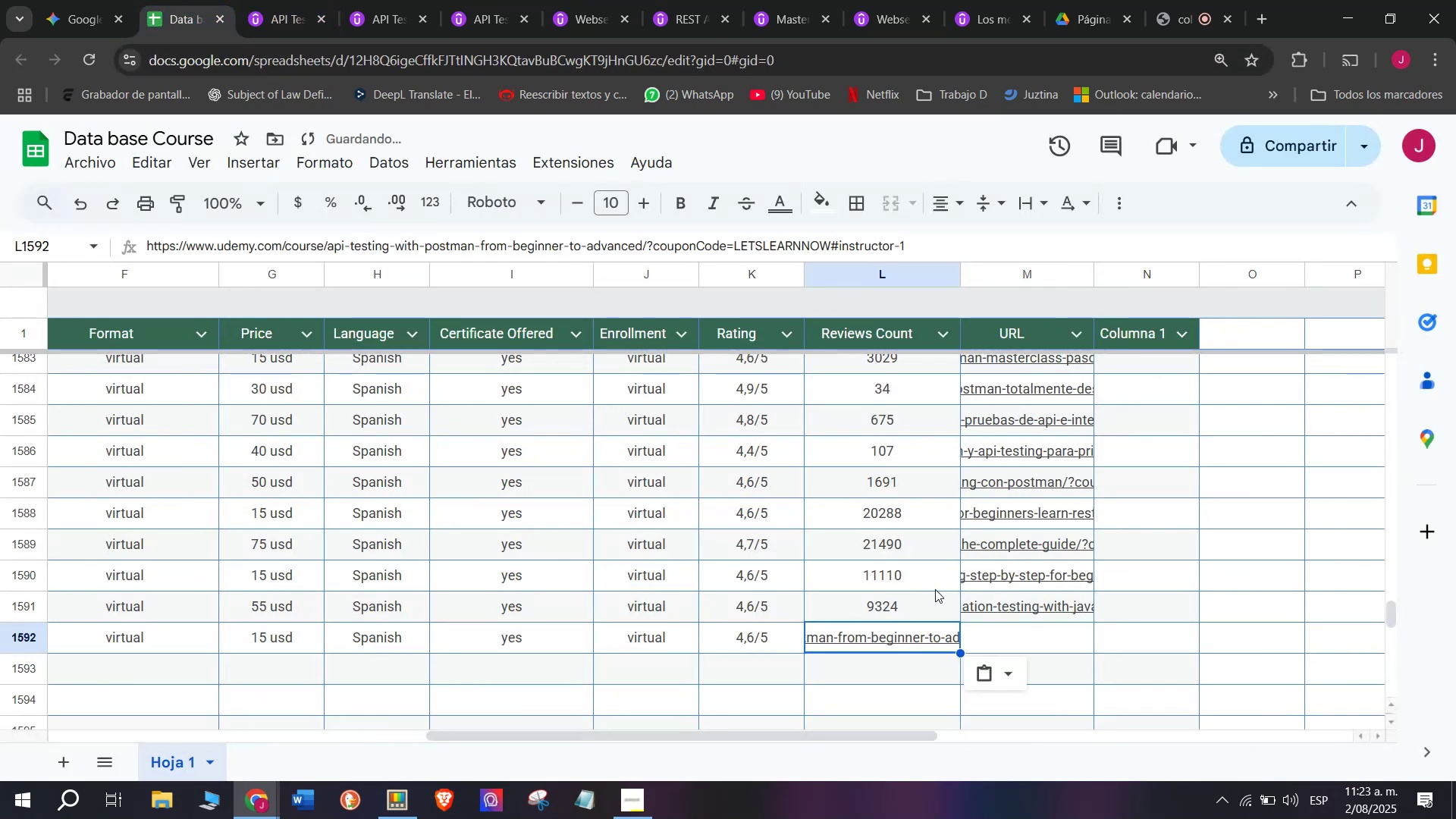 
key(Shift+ShiftLeft)
 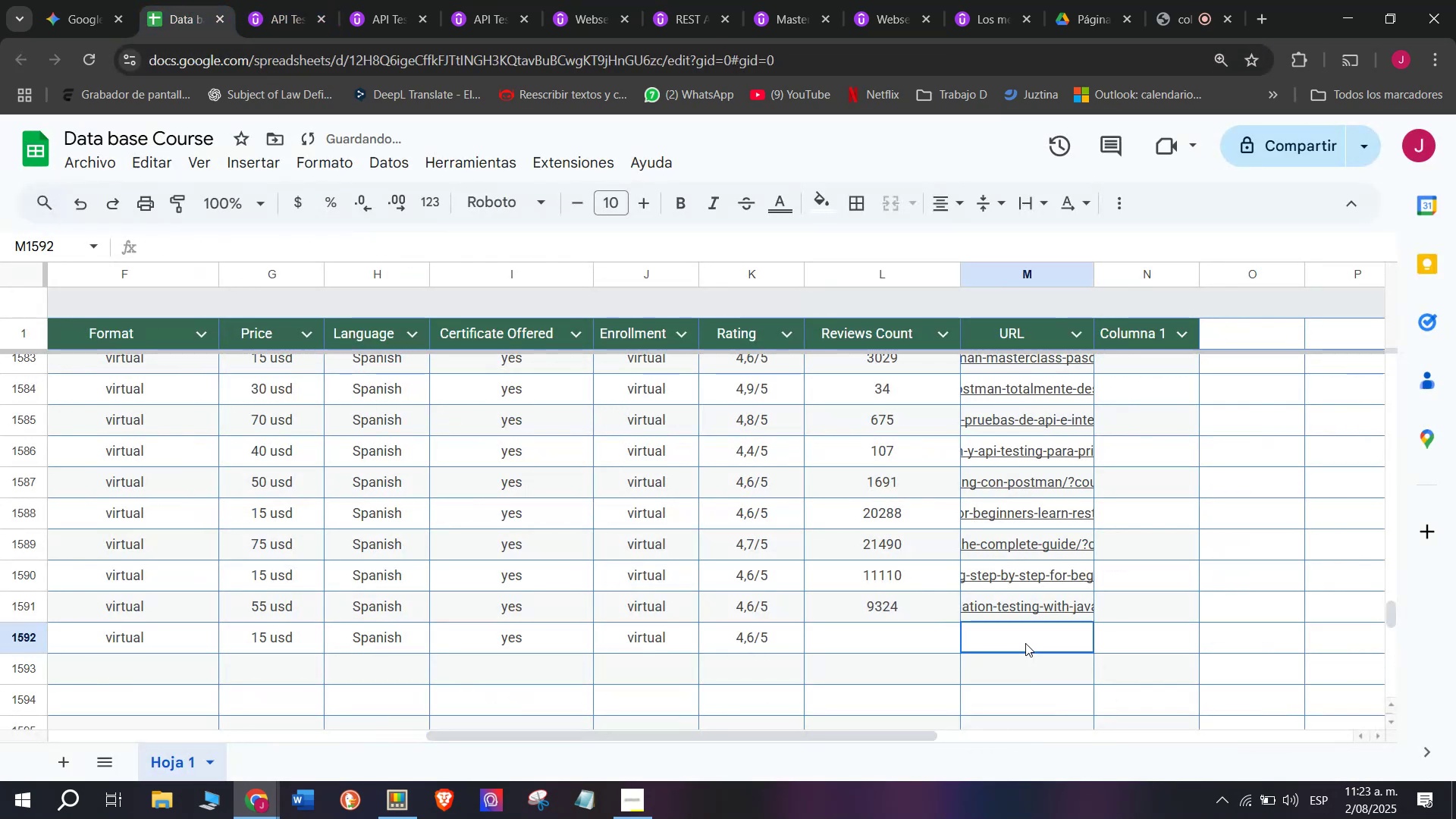 
key(Control+Shift+Z)
 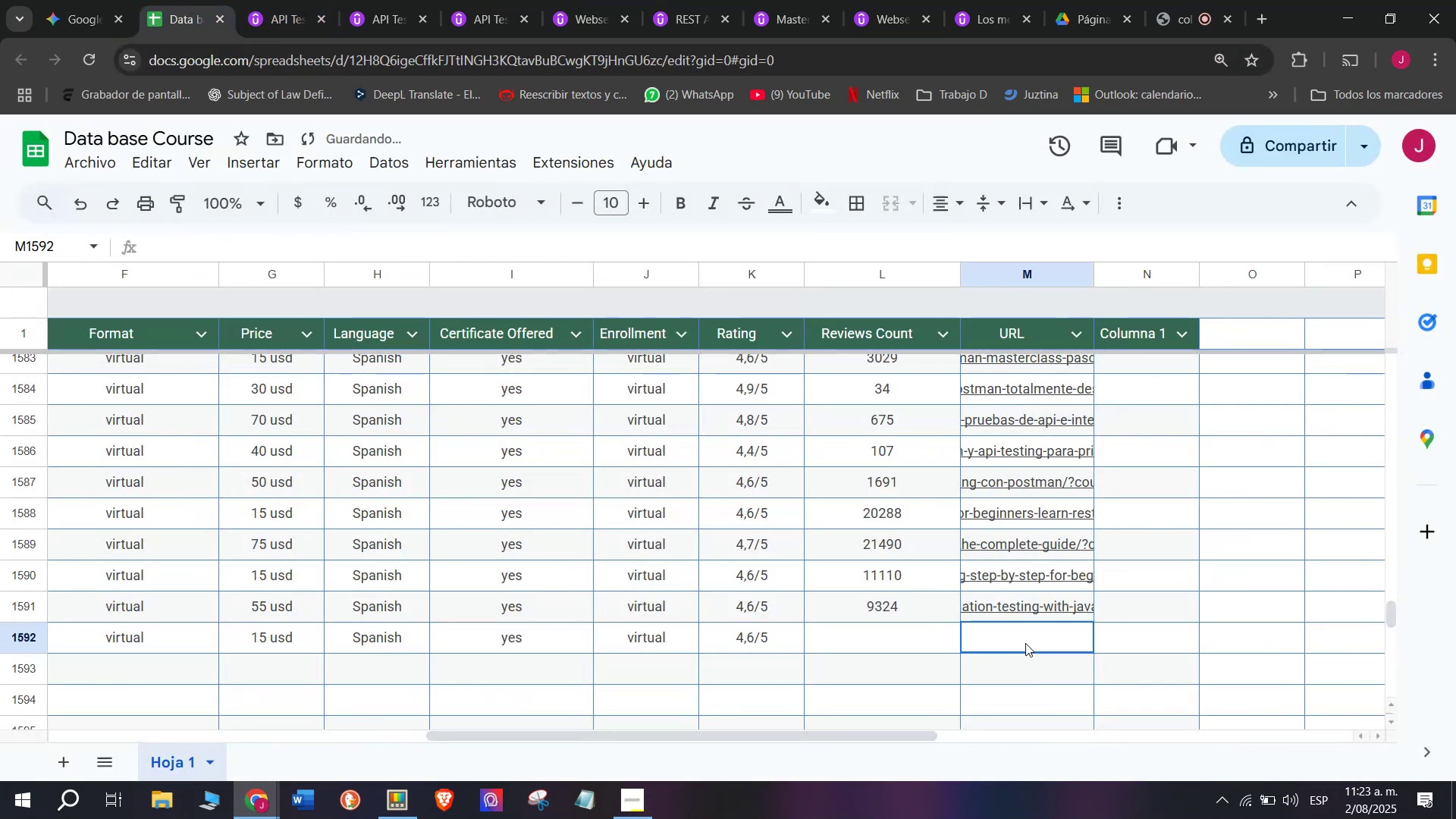 
double_click([1025, 643])
 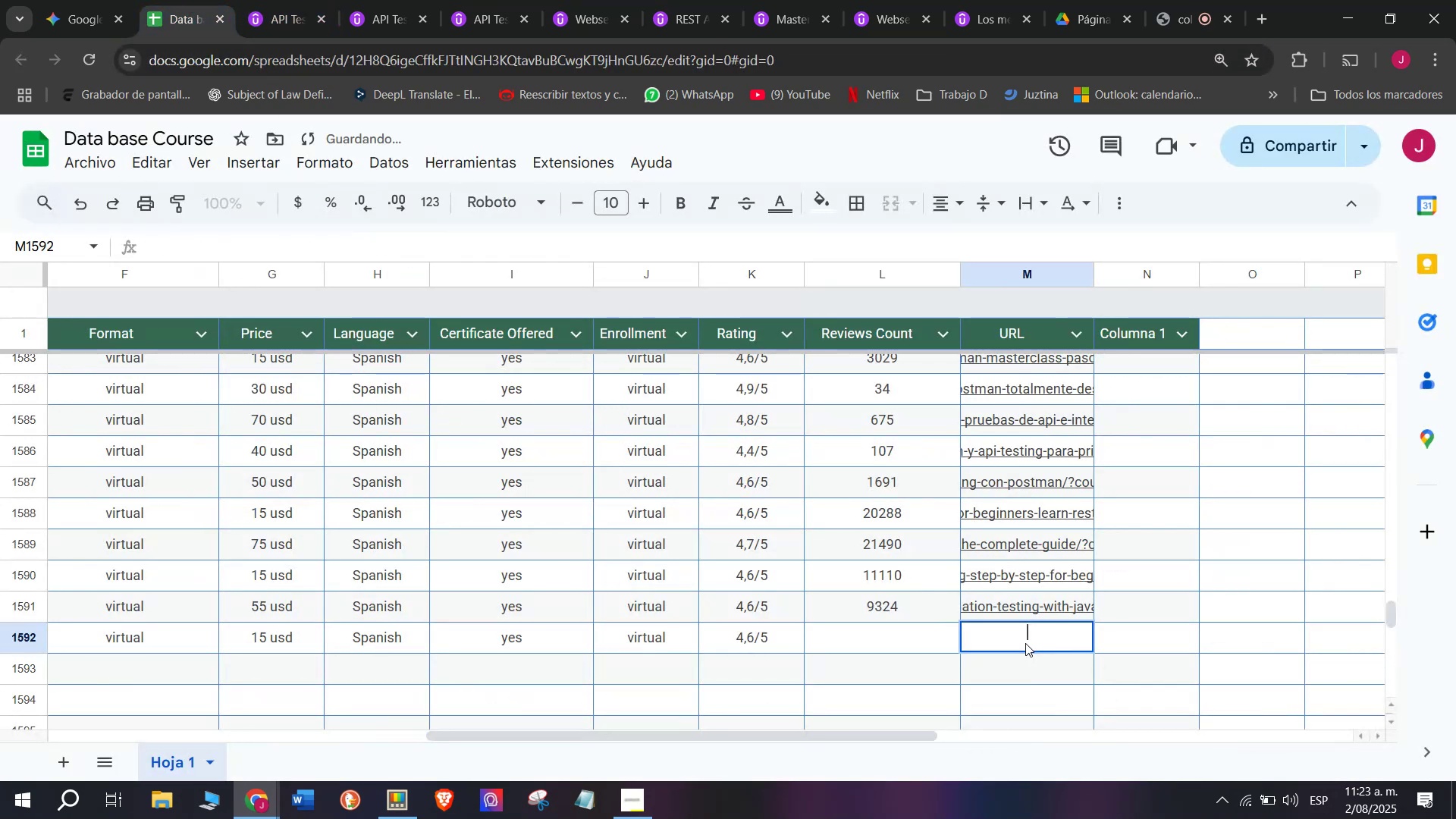 
key(Control+ControlLeft)
 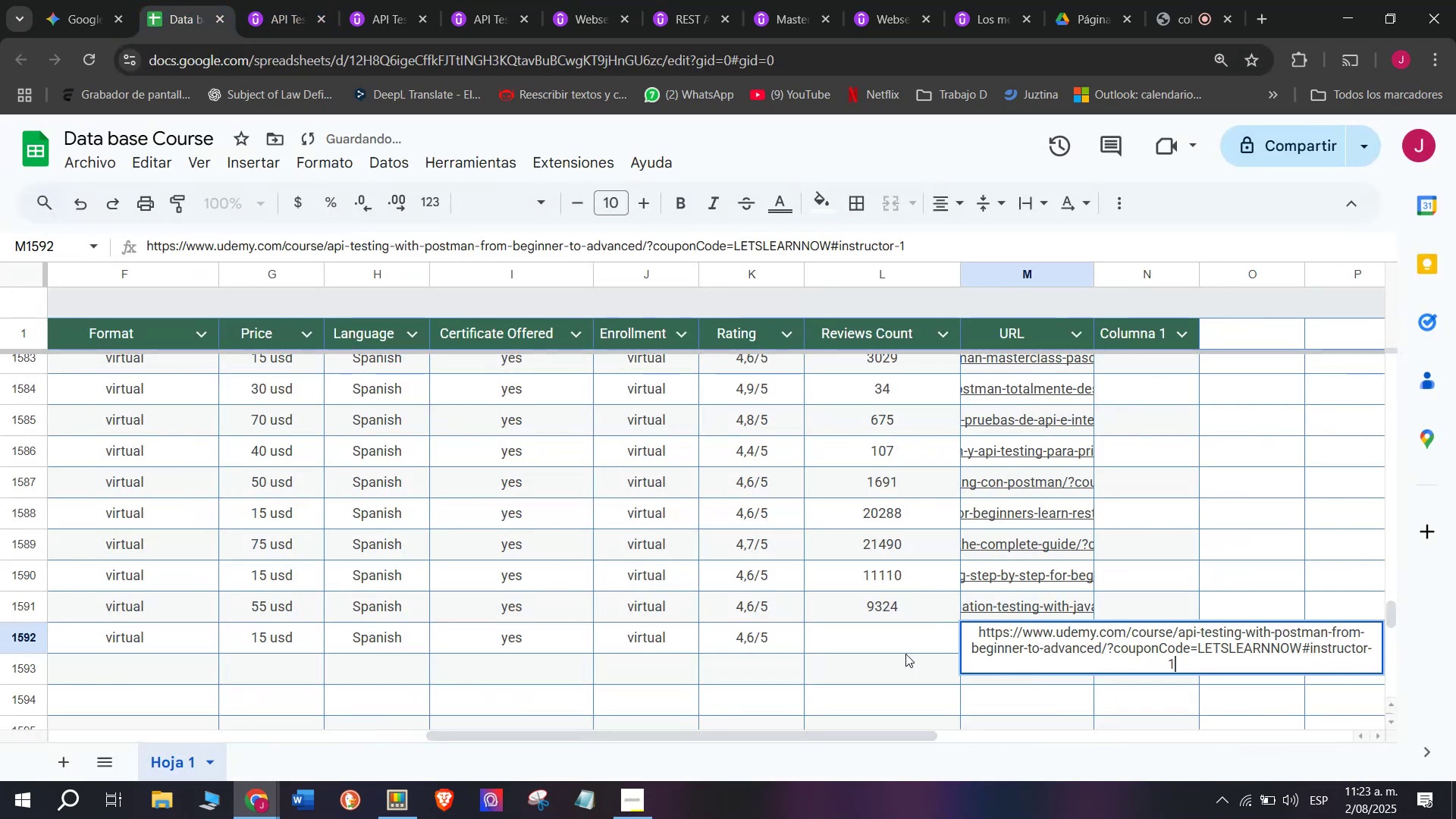 
key(Z)
 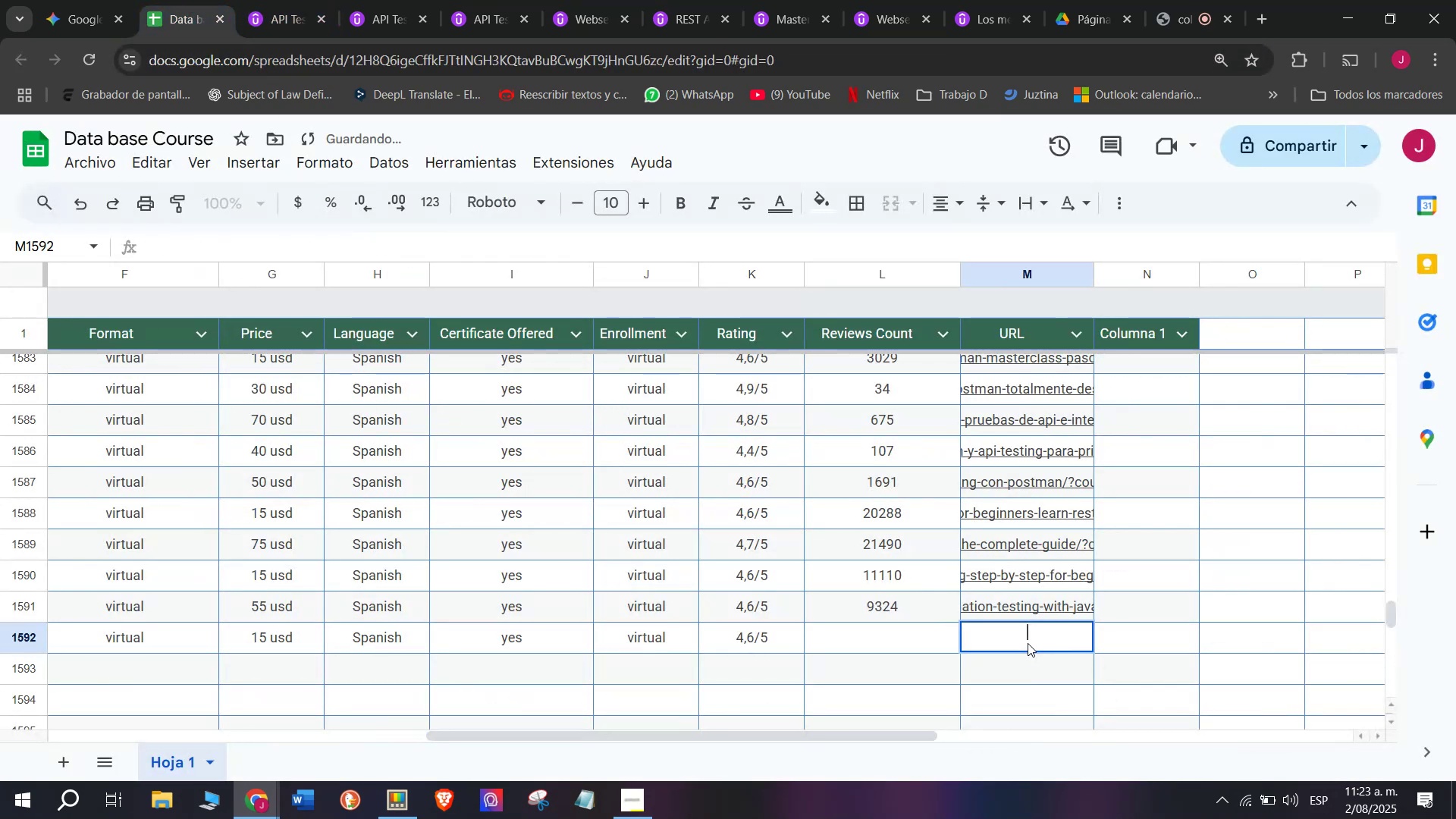 
key(Control+V)
 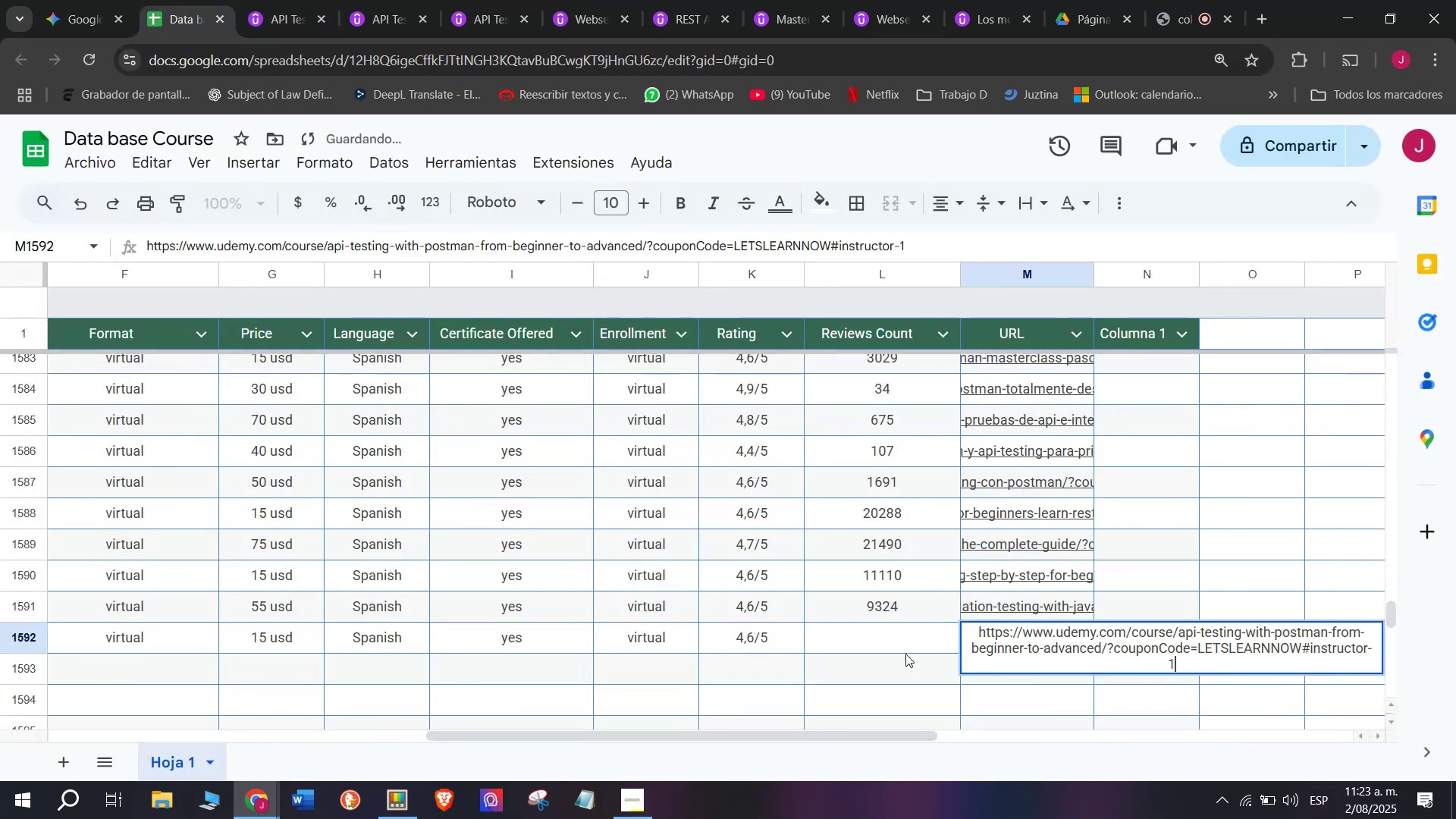 
left_click([905, 654])
 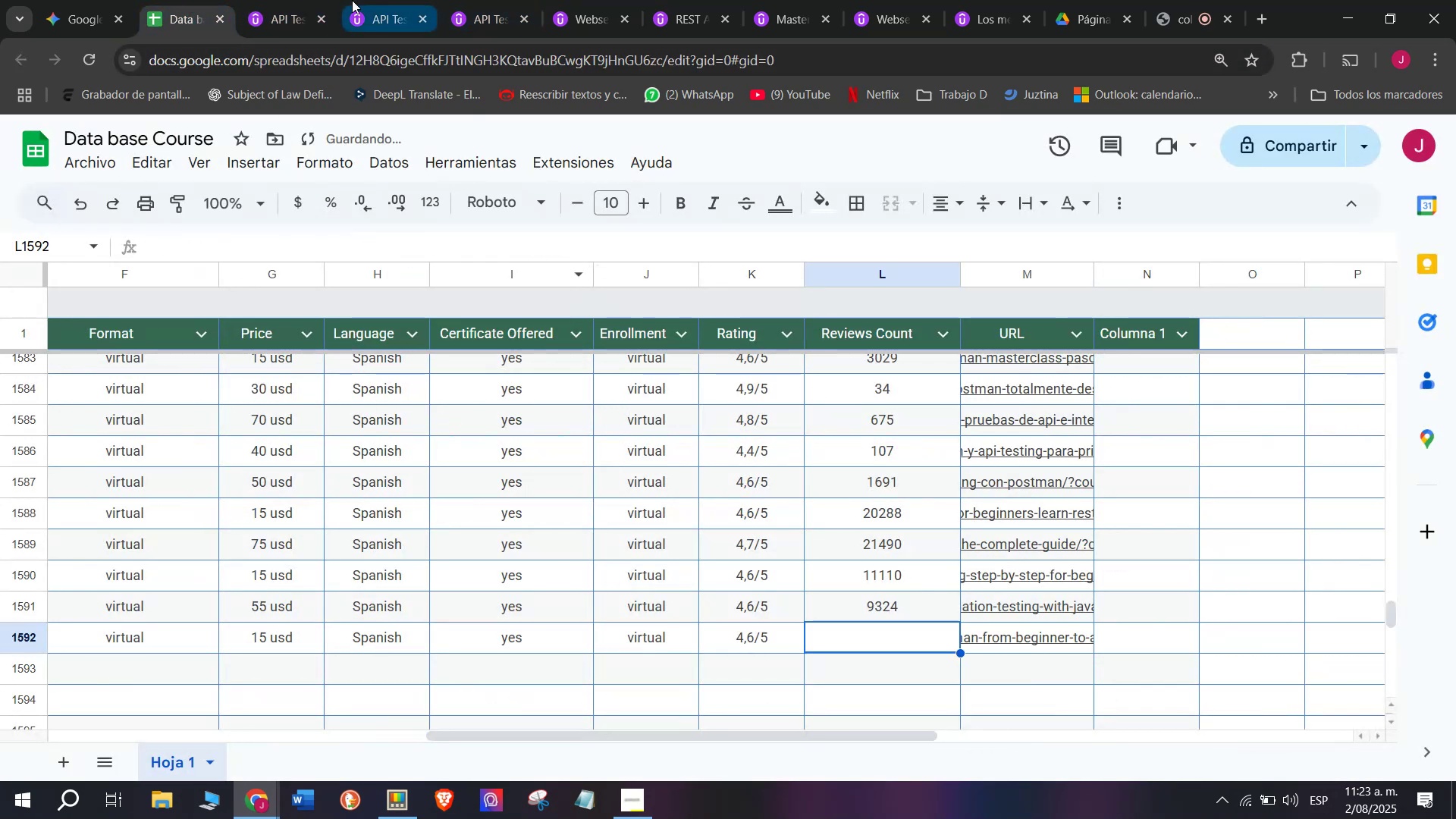 
left_click([309, 0])
 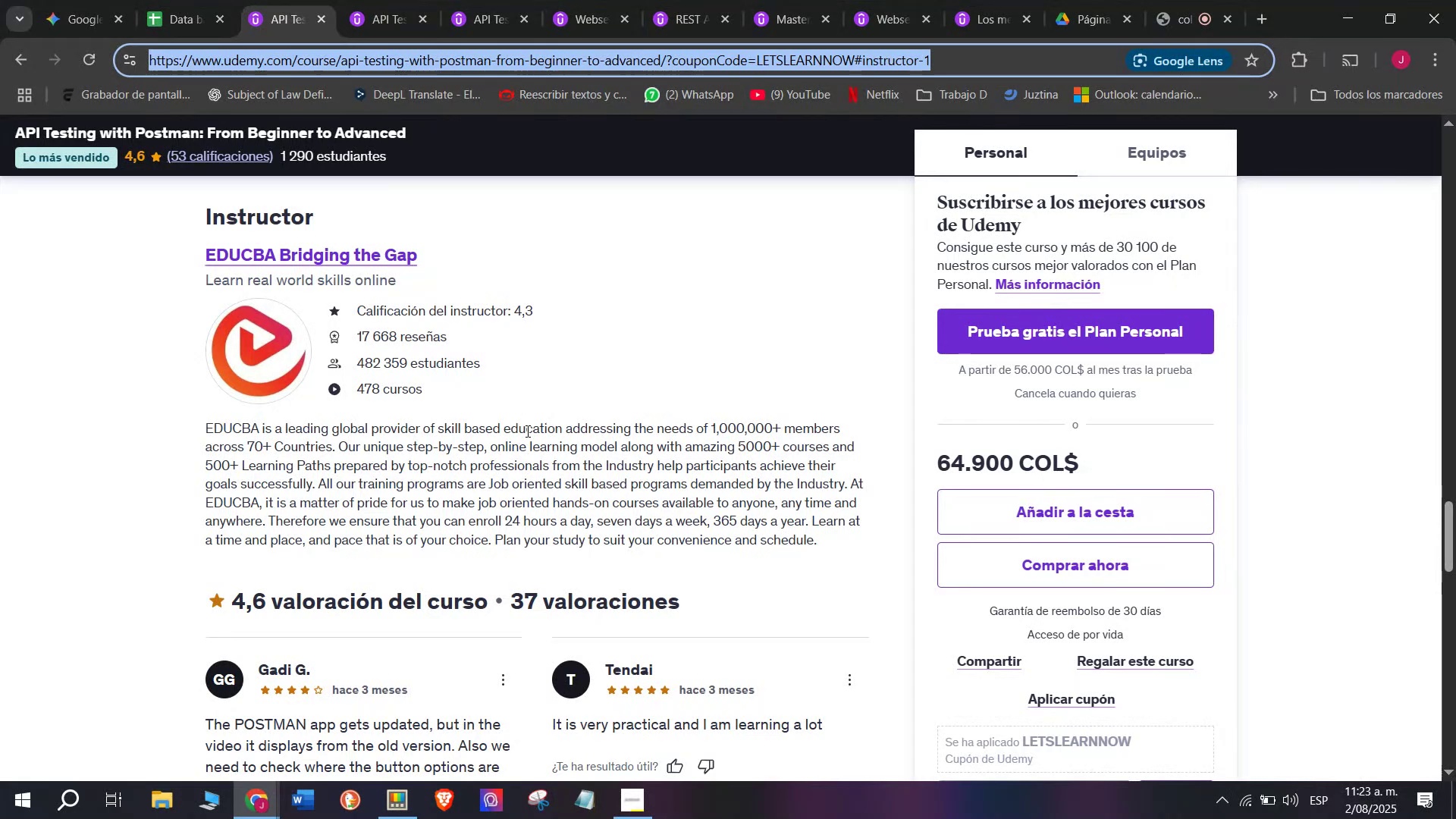 
scroll: coordinate [626, 475], scroll_direction: up, amount: 14.0
 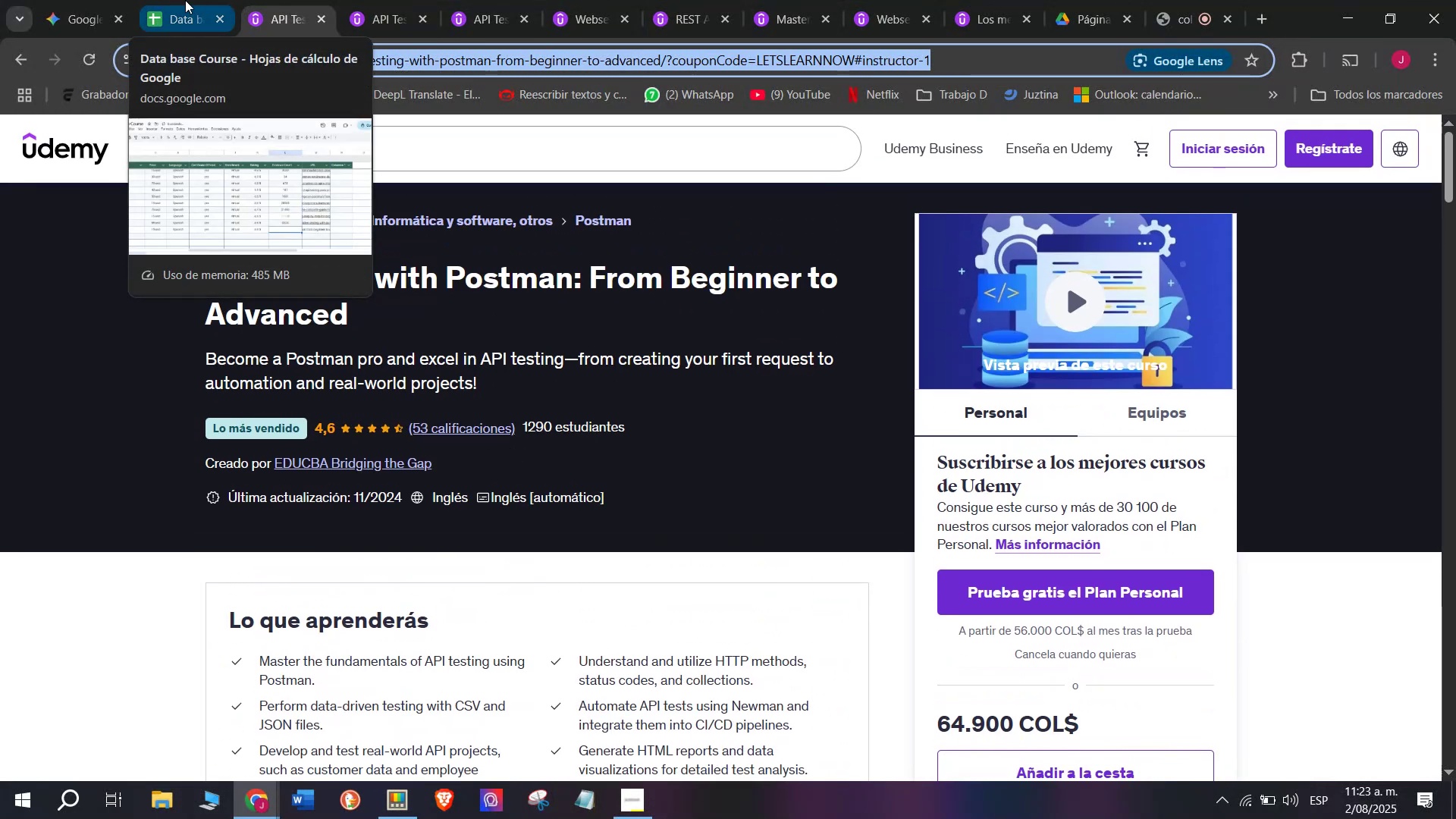 
left_click([185, 0])
 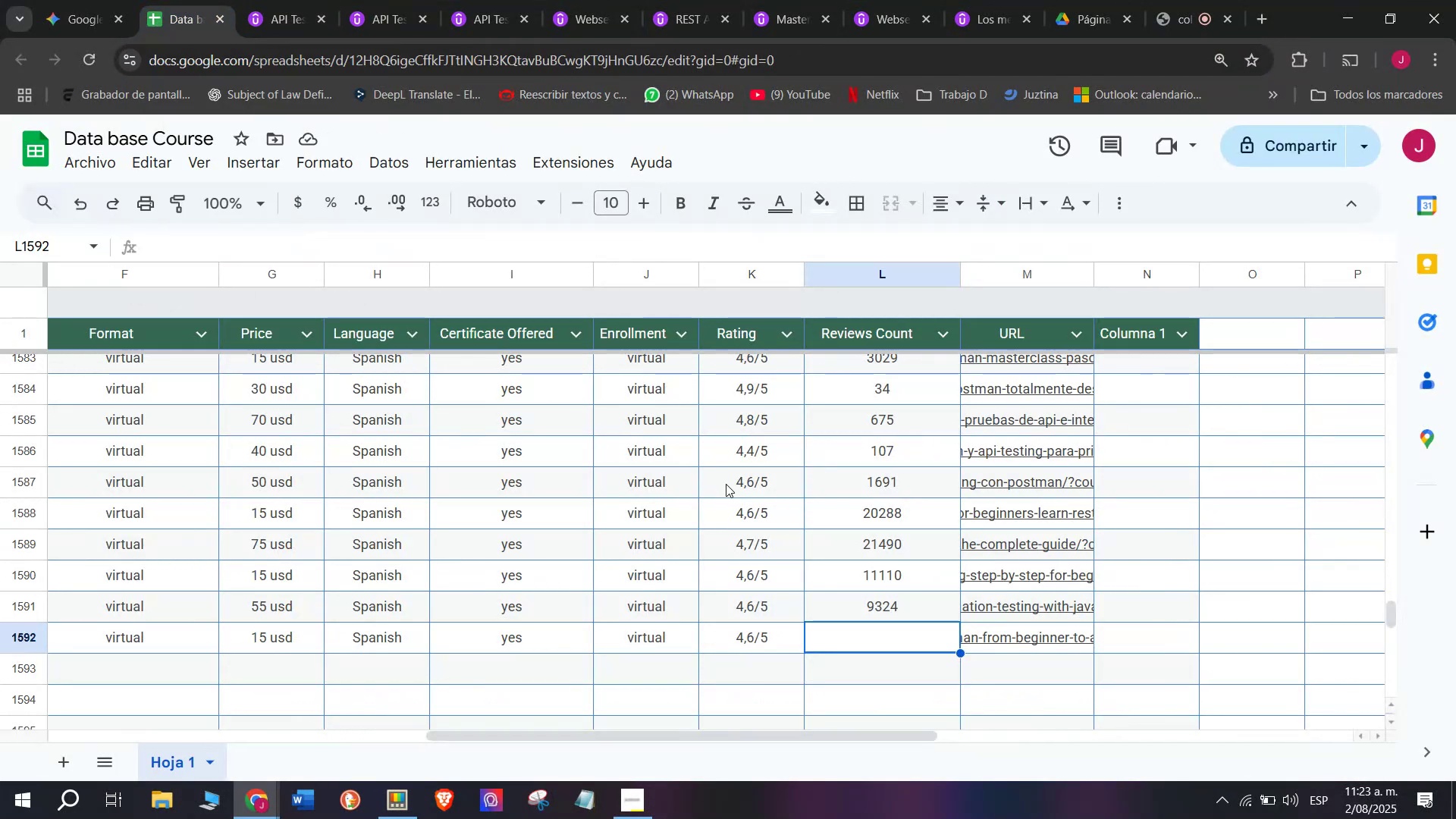 
type(53)
 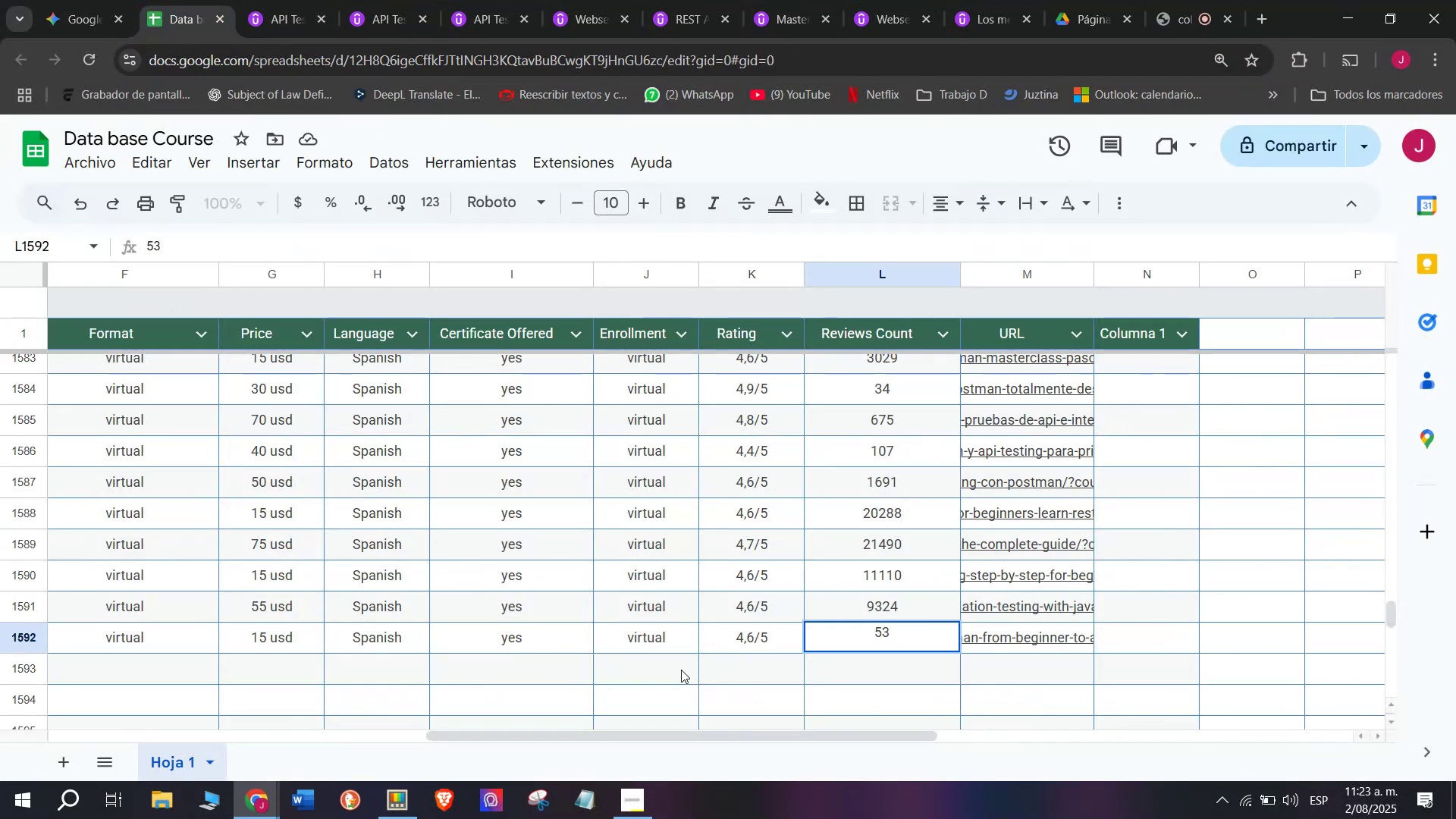 
left_click([672, 671])
 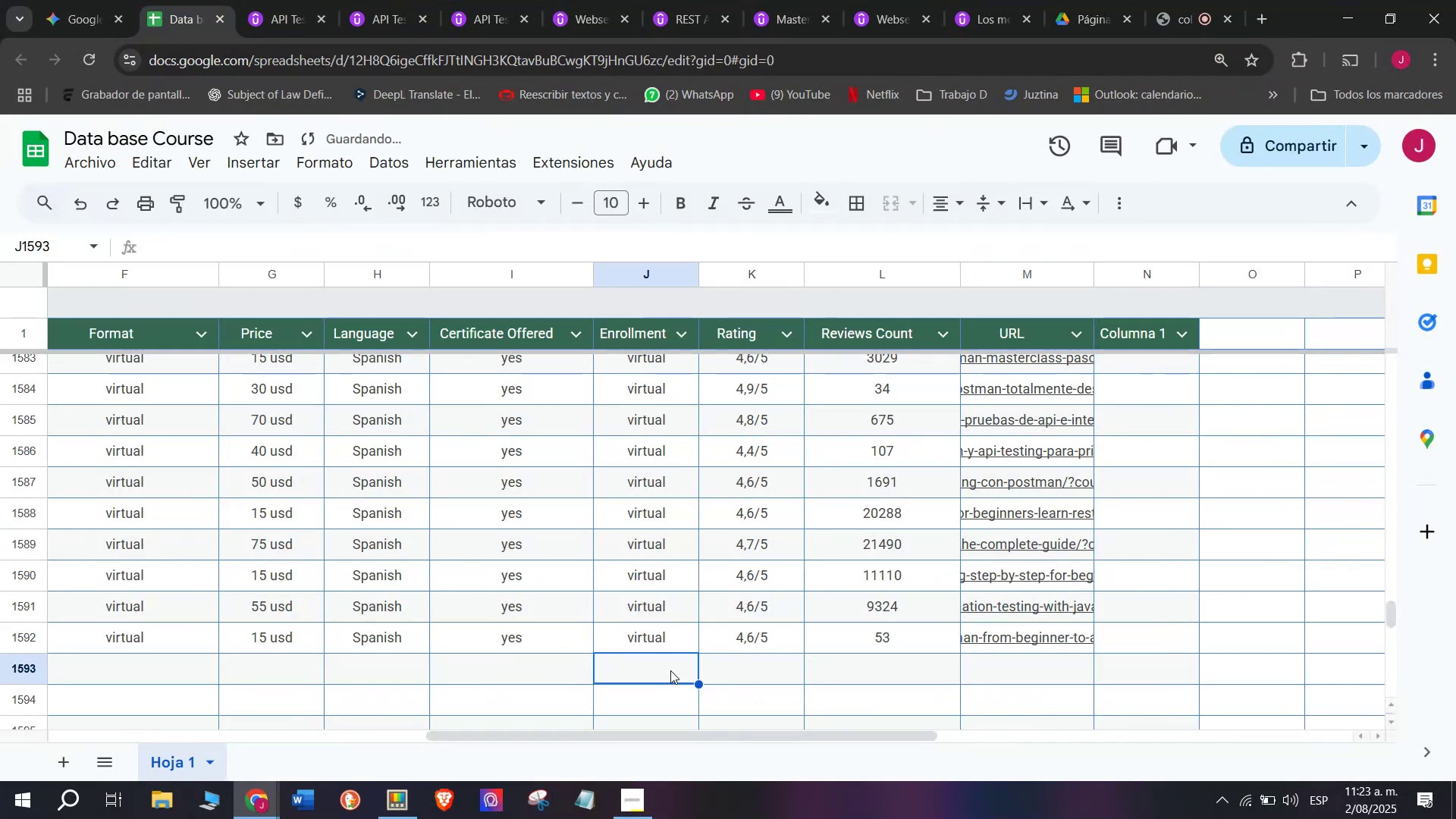 
scroll: coordinate [258, 705], scroll_direction: up, amount: 8.0
 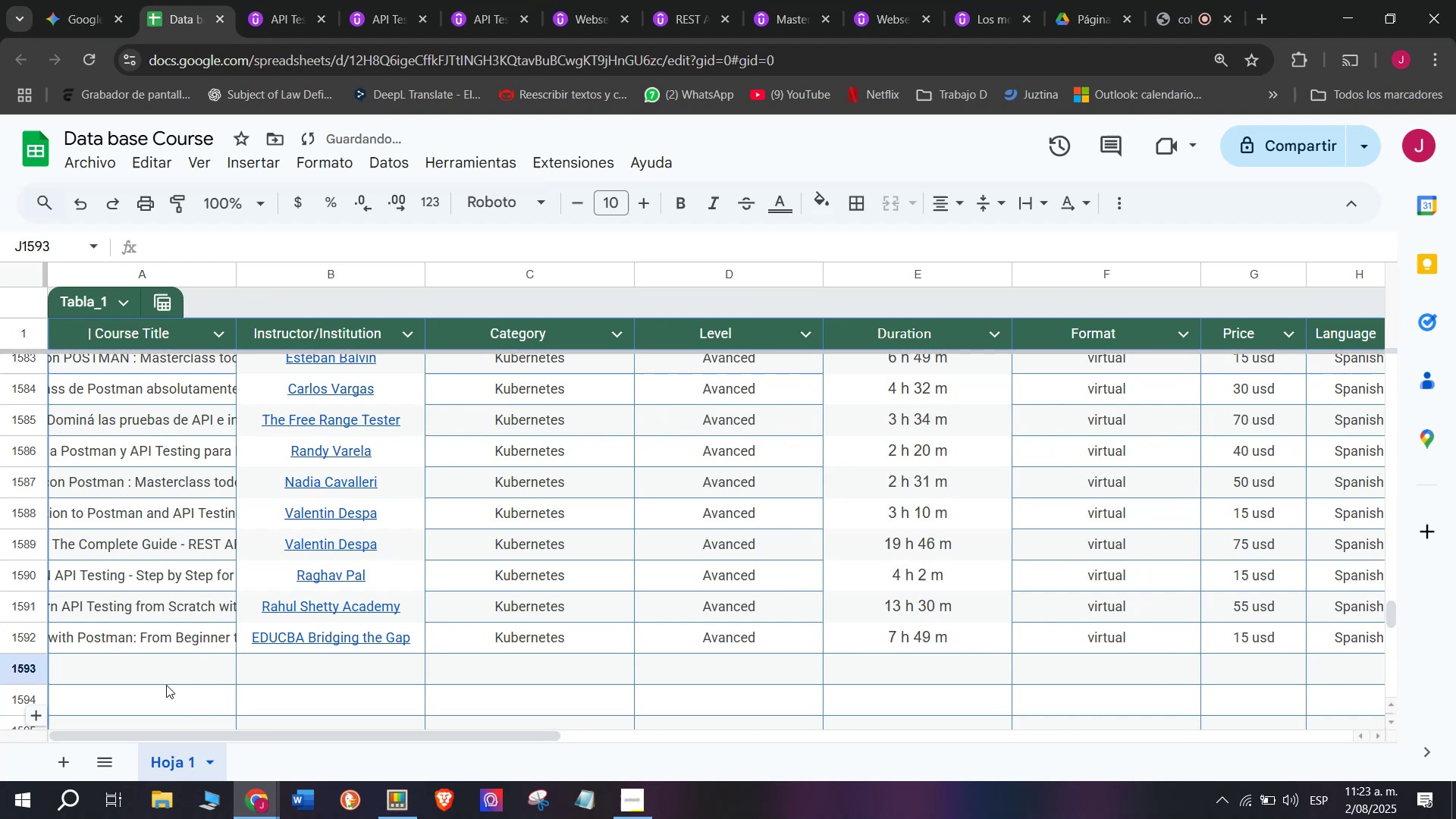 
left_click([165, 684])
 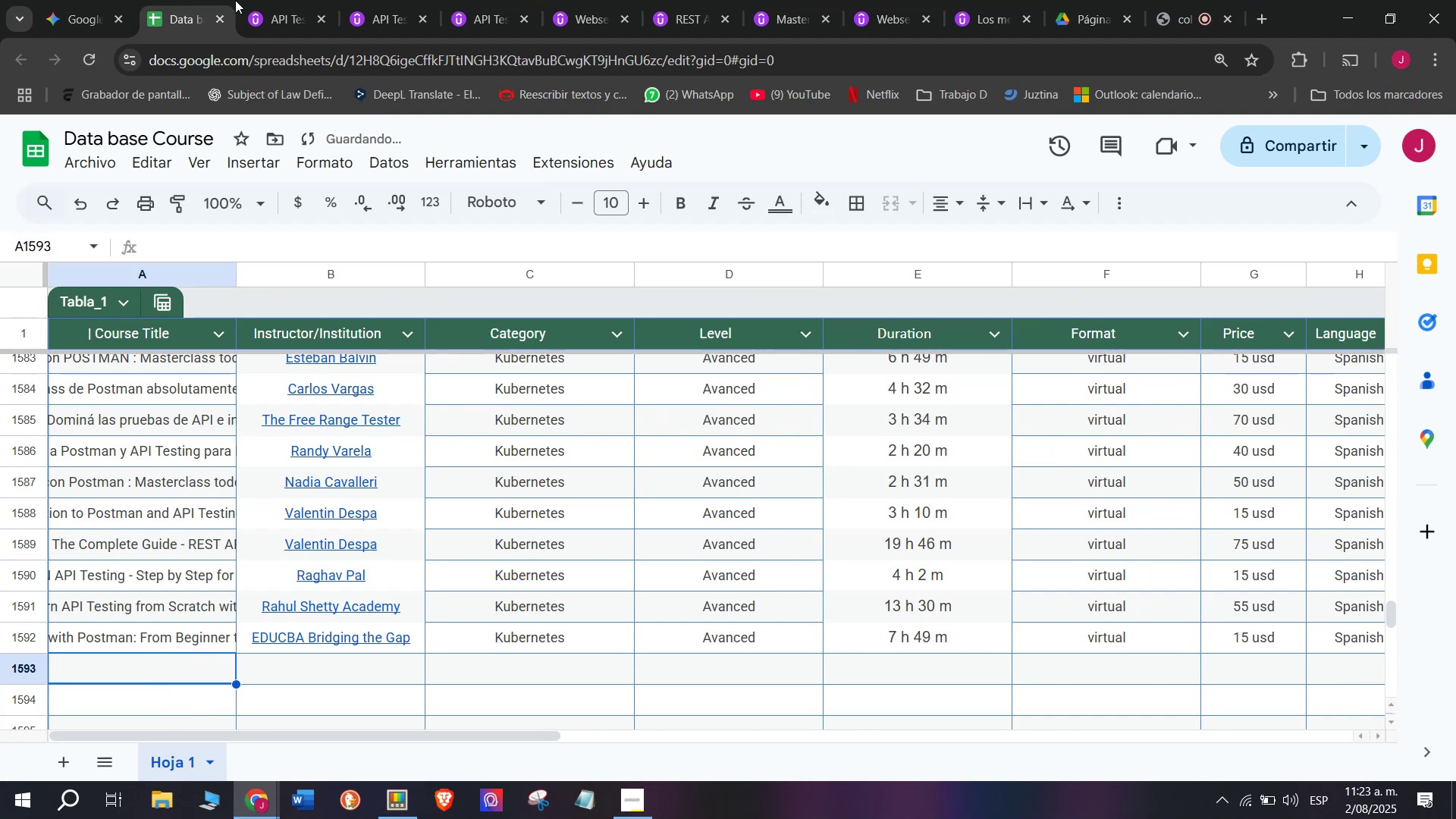 
left_click([279, 0])
 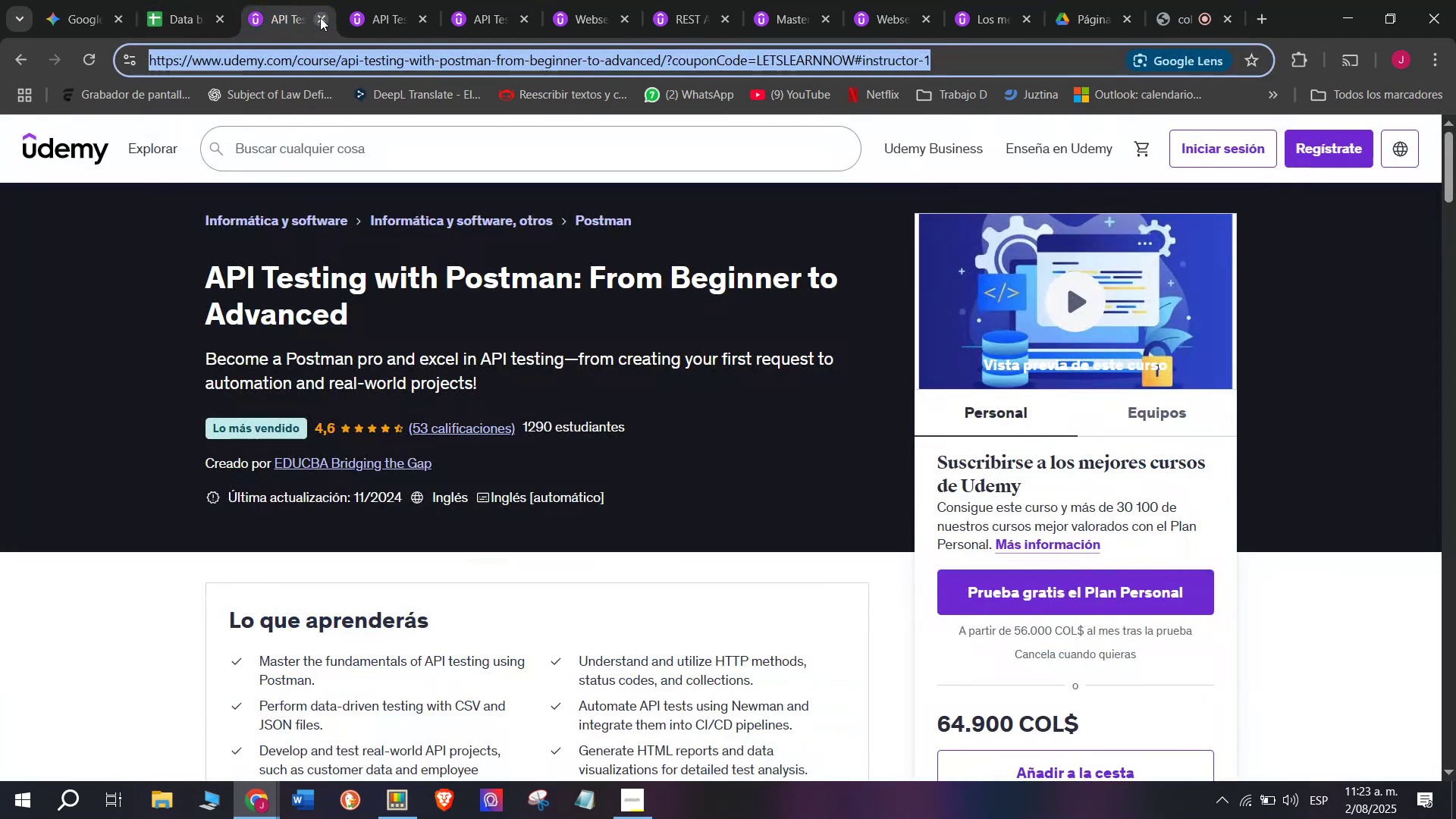 
left_click([320, 17])
 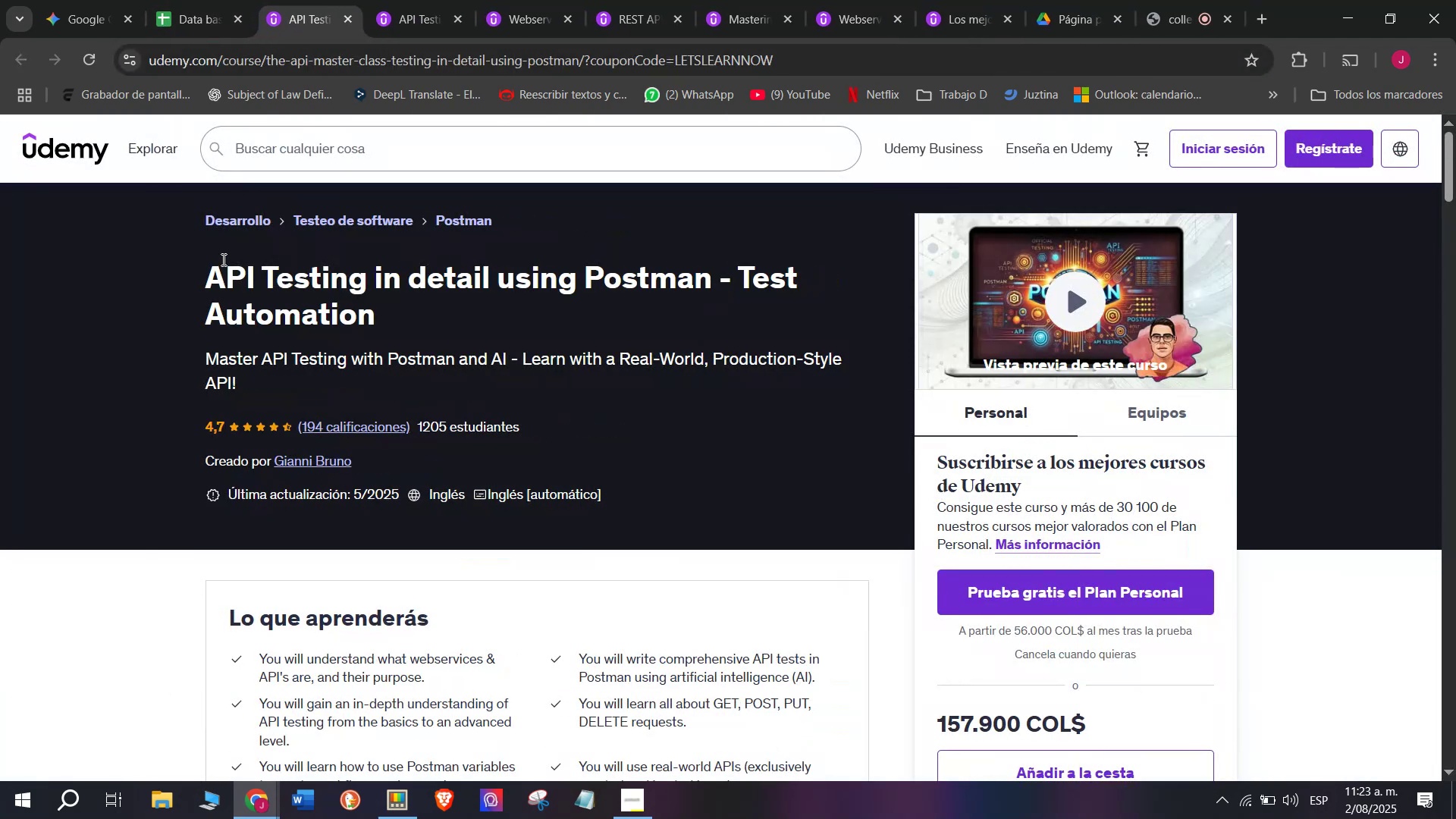 
left_click_drag(start_coordinate=[186, 260], to_coordinate=[415, 302])
 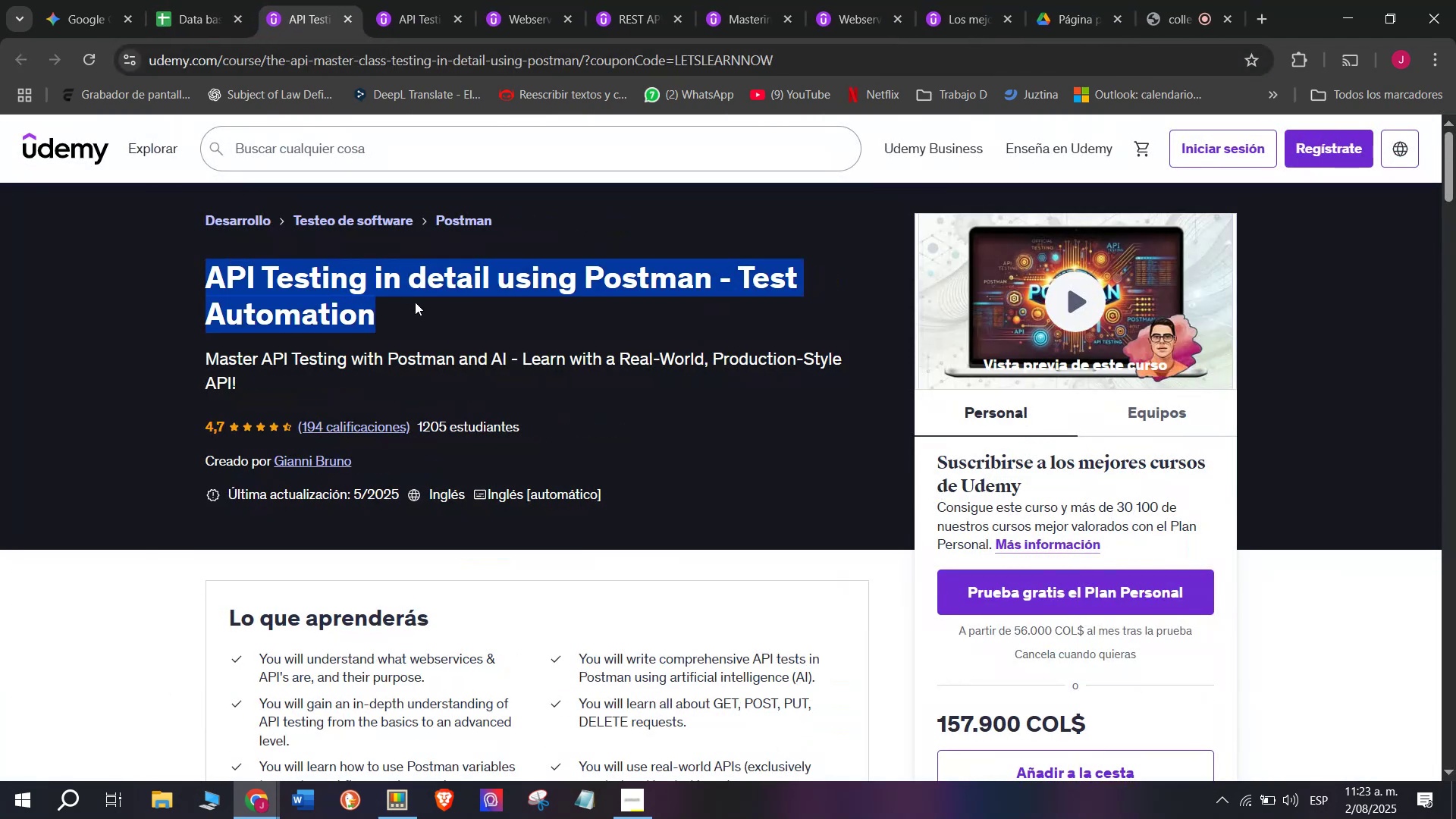 
key(Control+ControlLeft)
 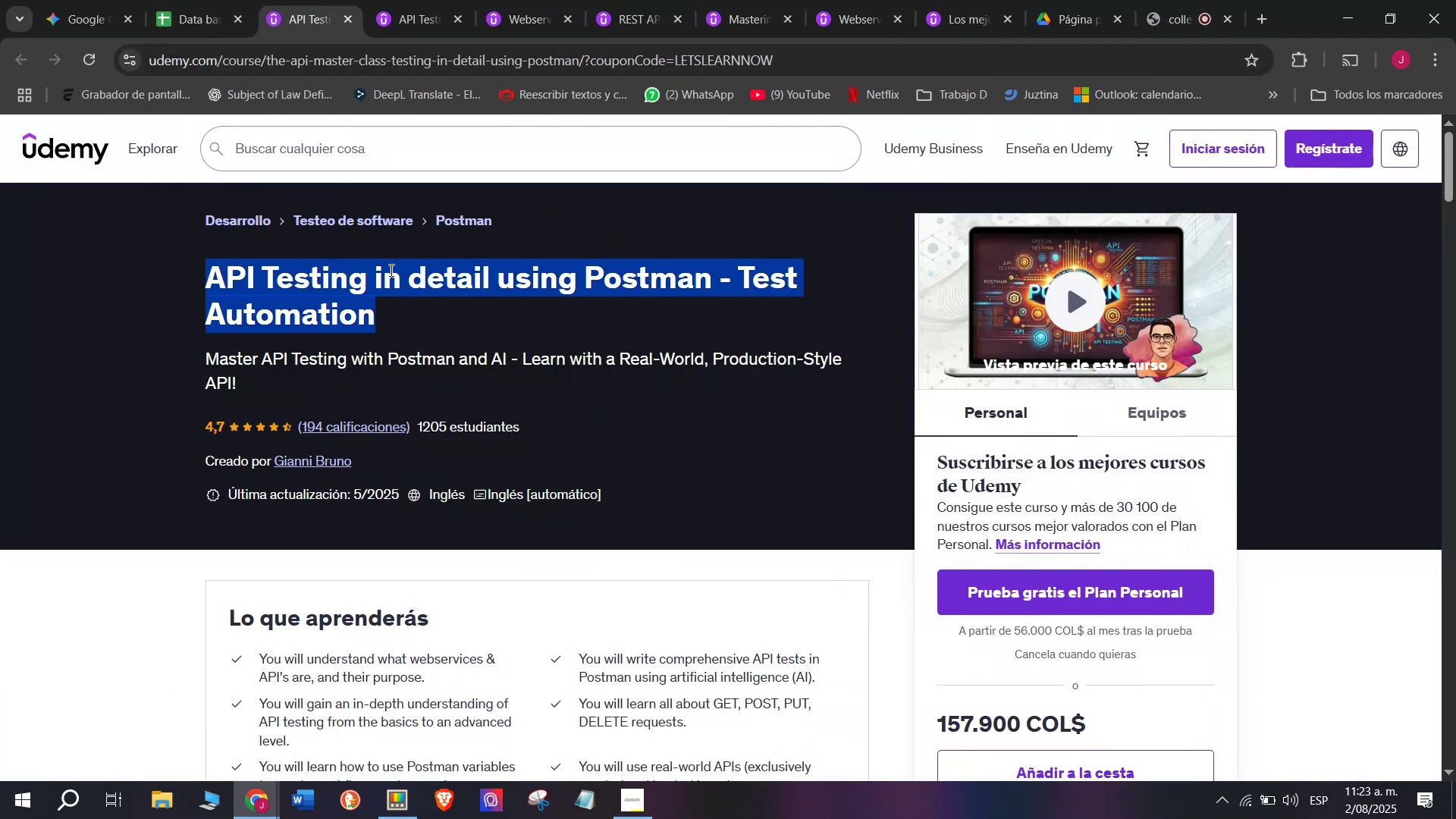 
key(Break)
 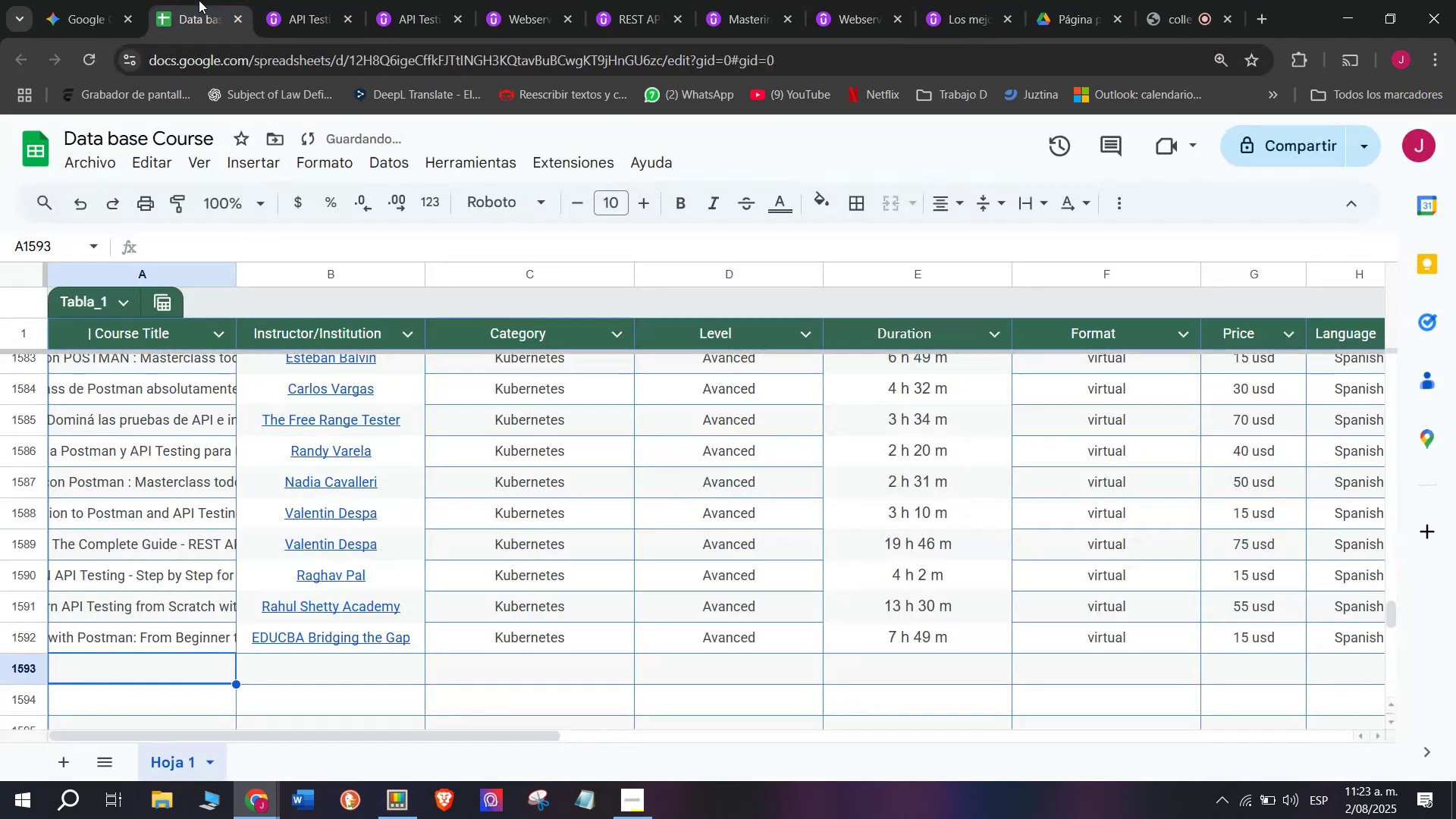 
key(Control+C)
 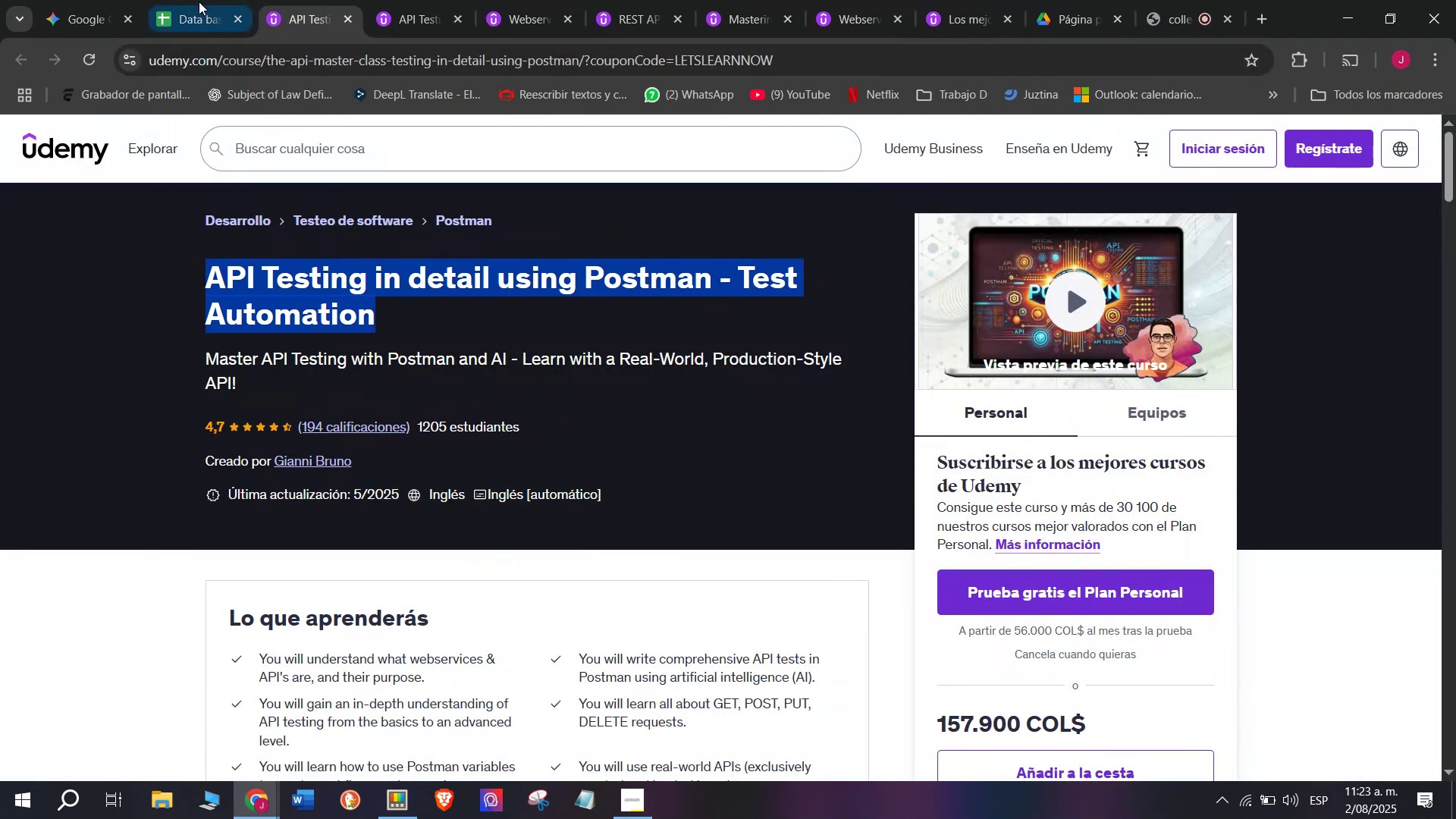 
left_click([199, 0])
 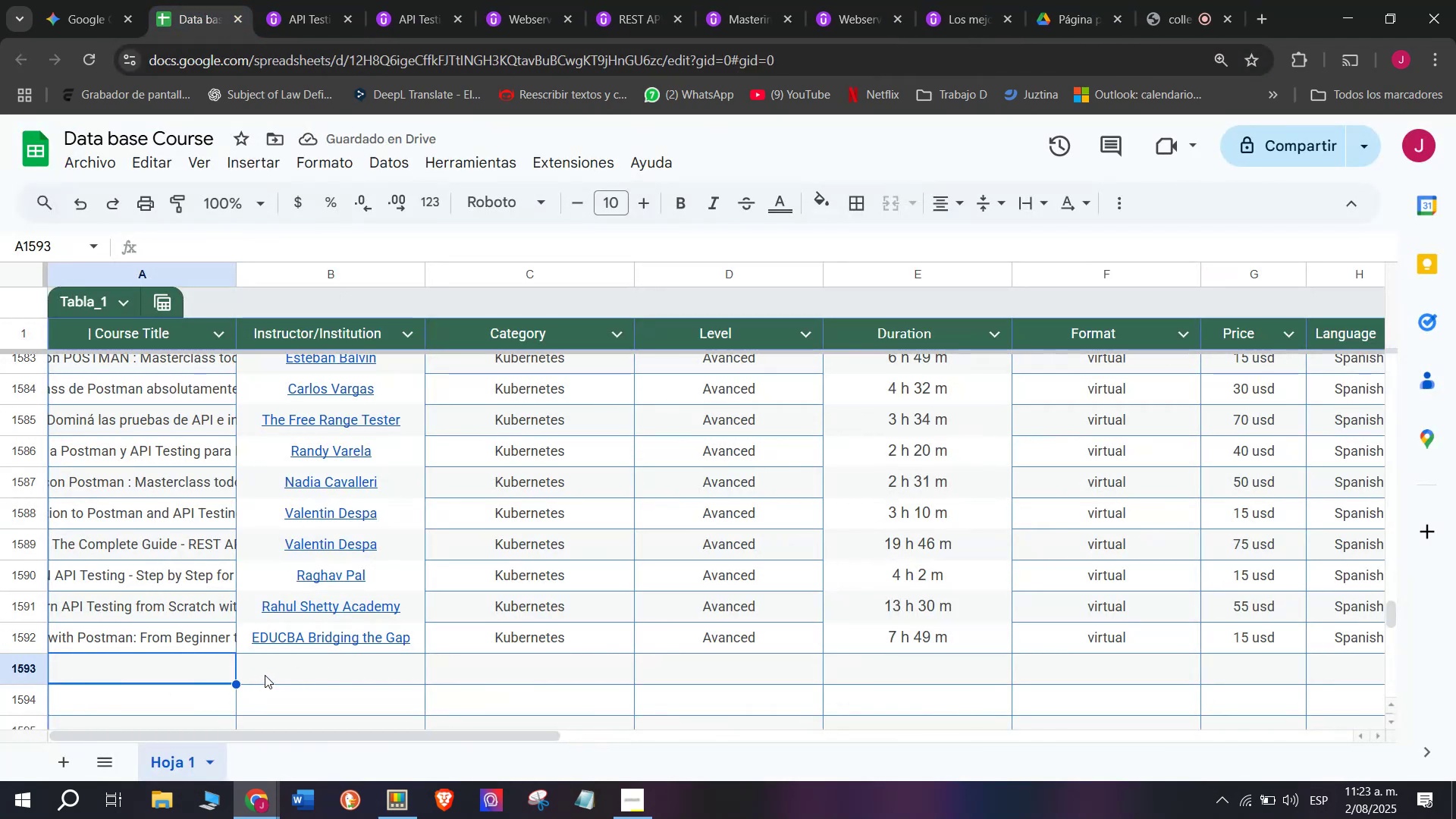 
left_click([155, 668])
 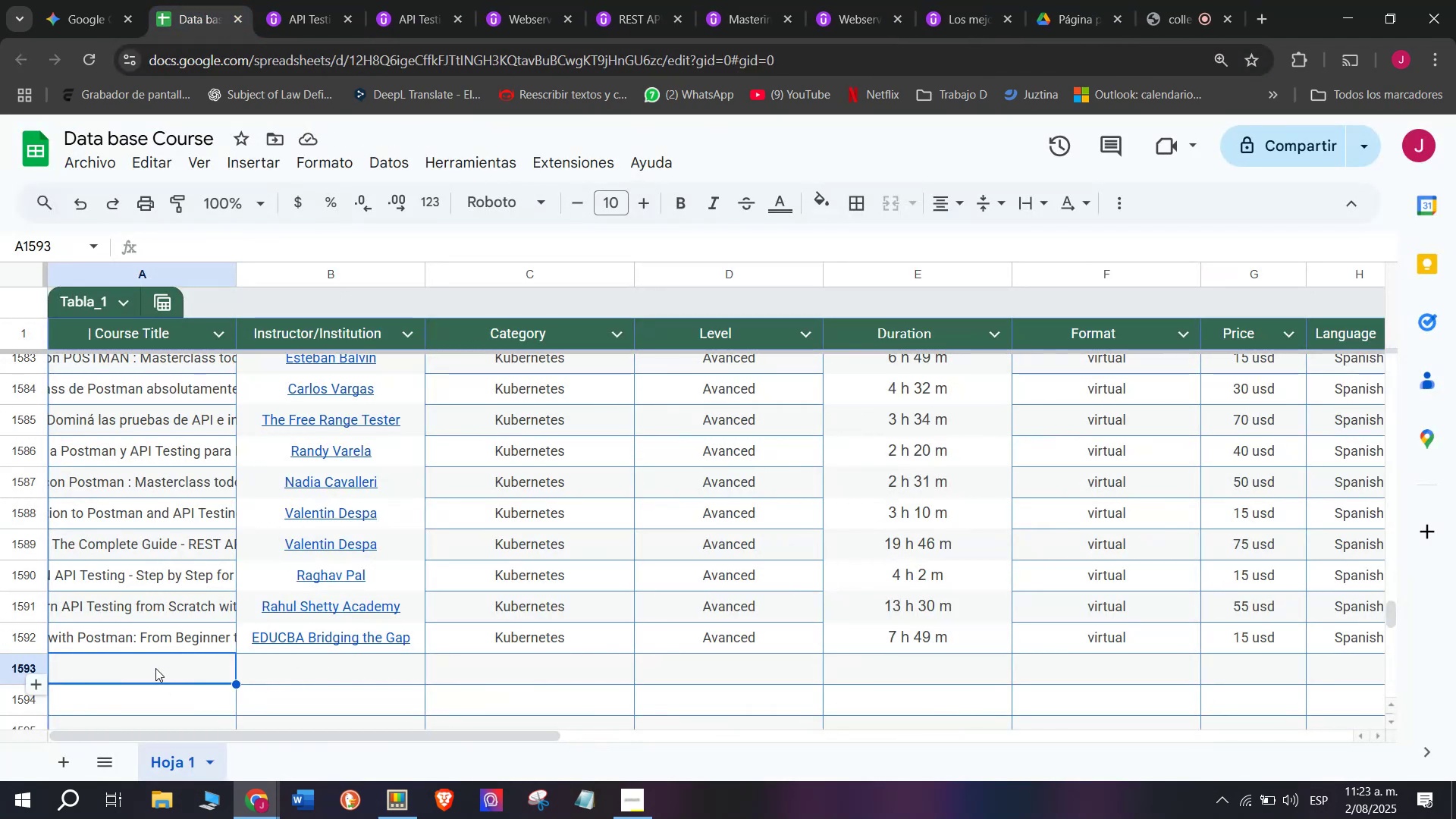 
double_click([155, 668])
 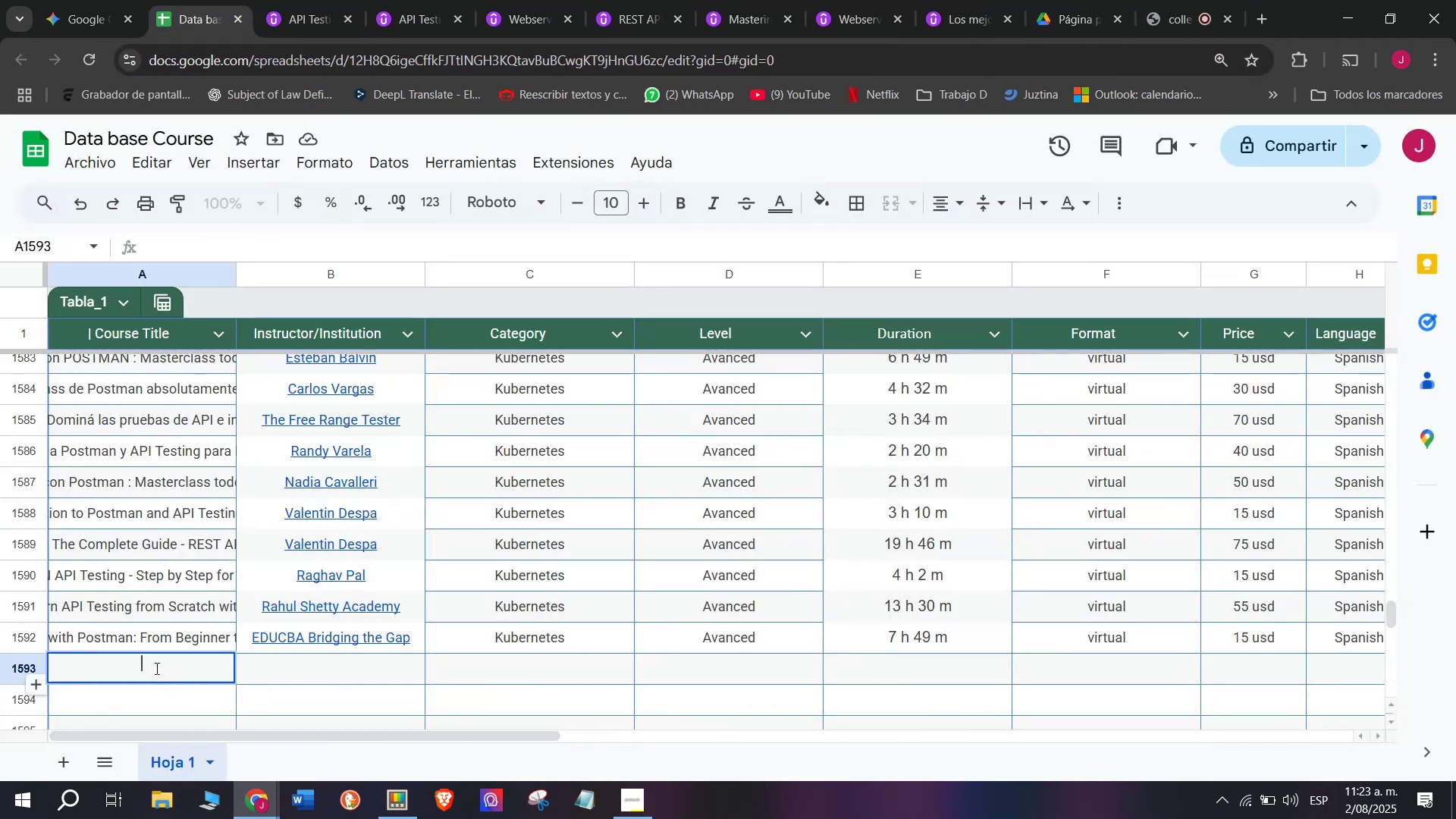 
key(Control+ControlLeft)
 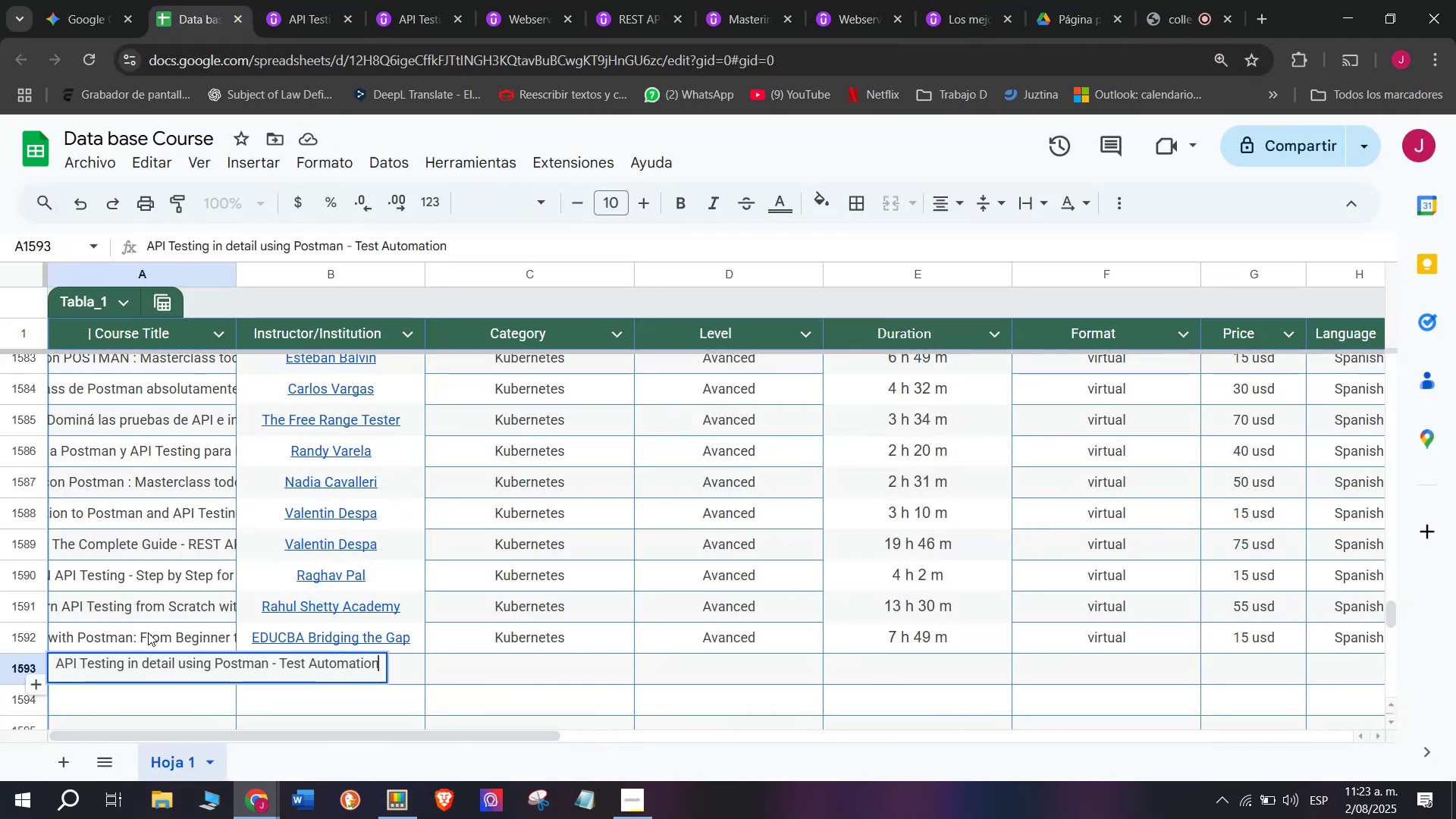 
key(Z)
 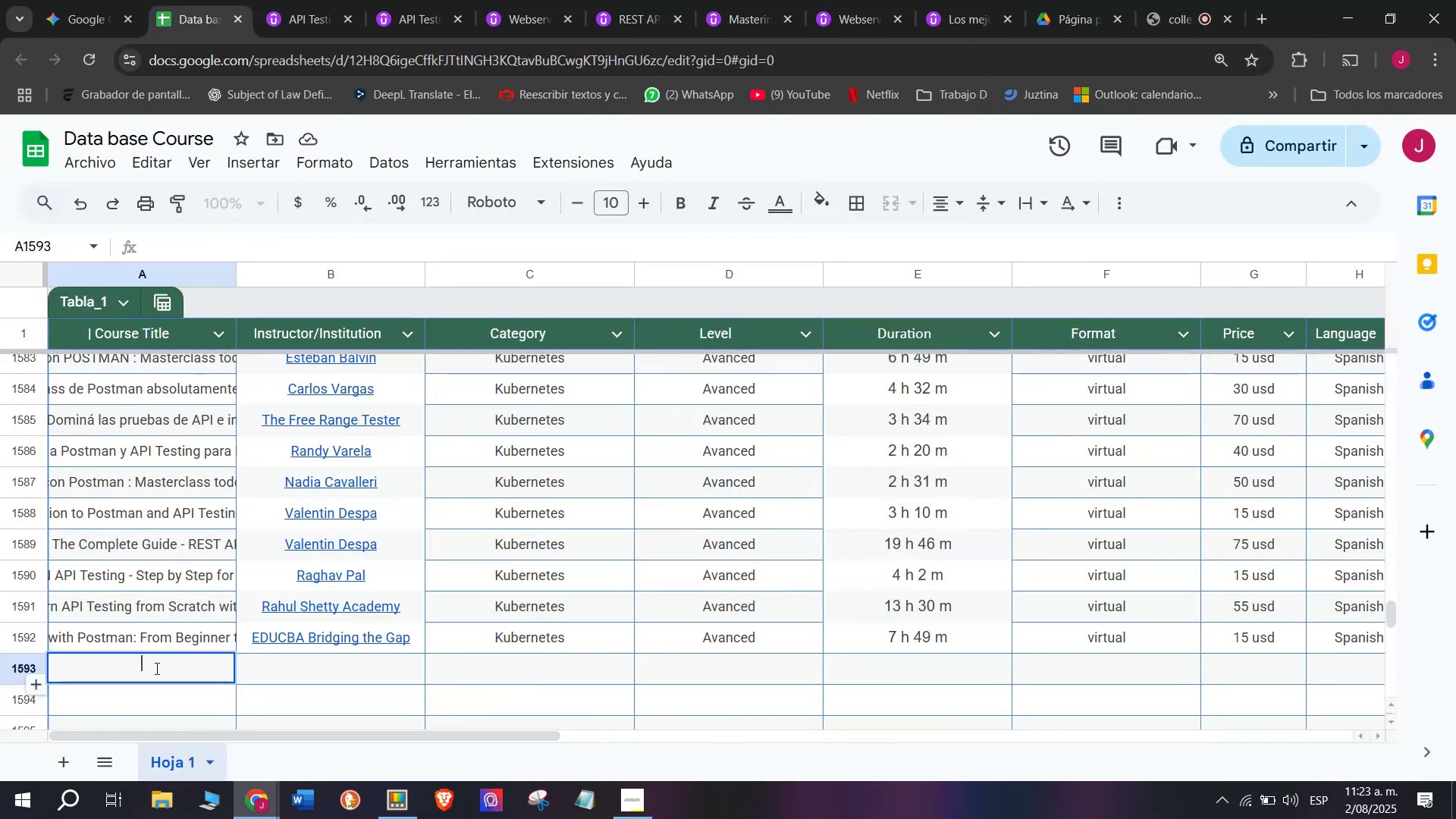 
key(Control+V)
 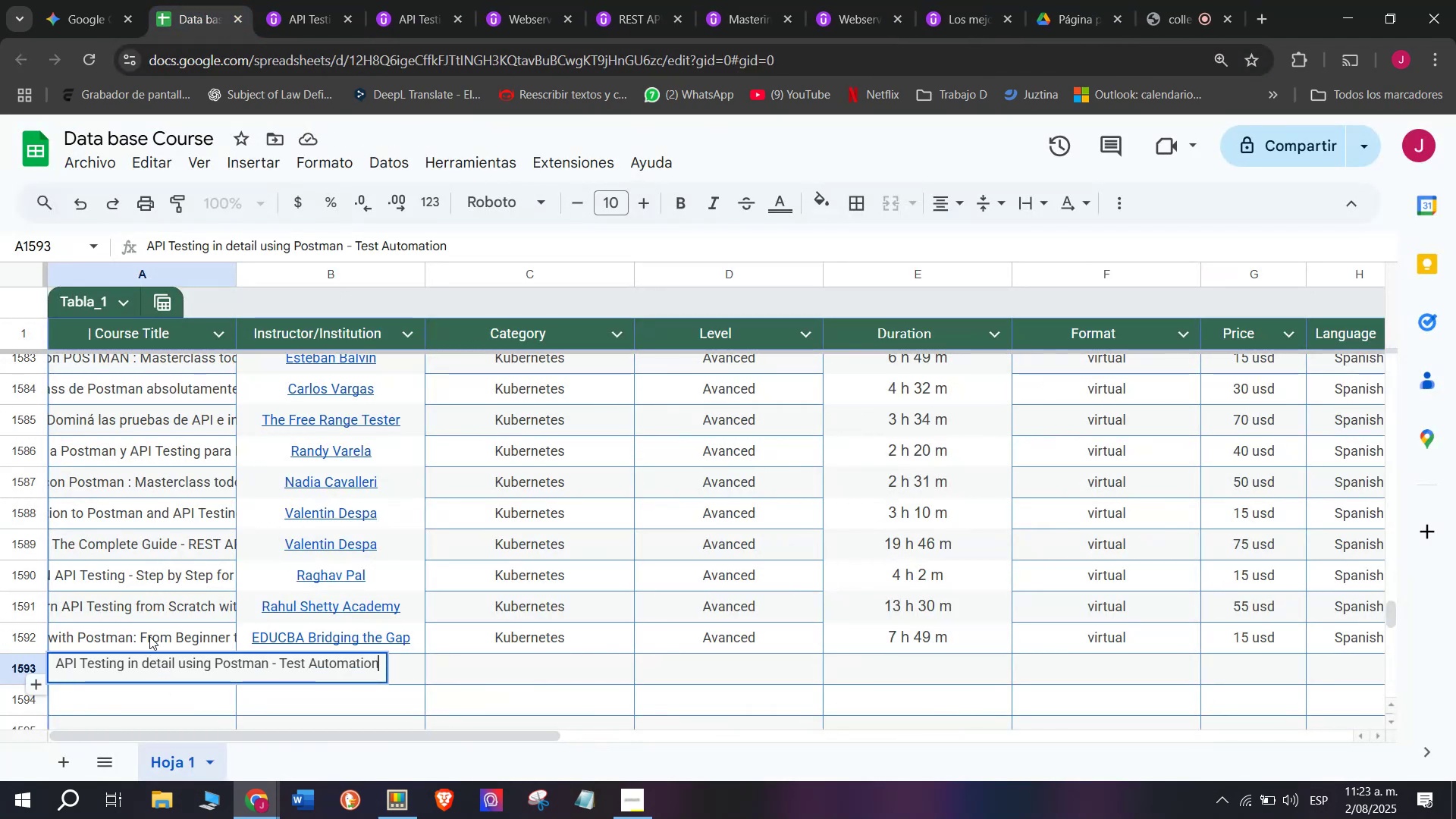 
left_click([148, 632])
 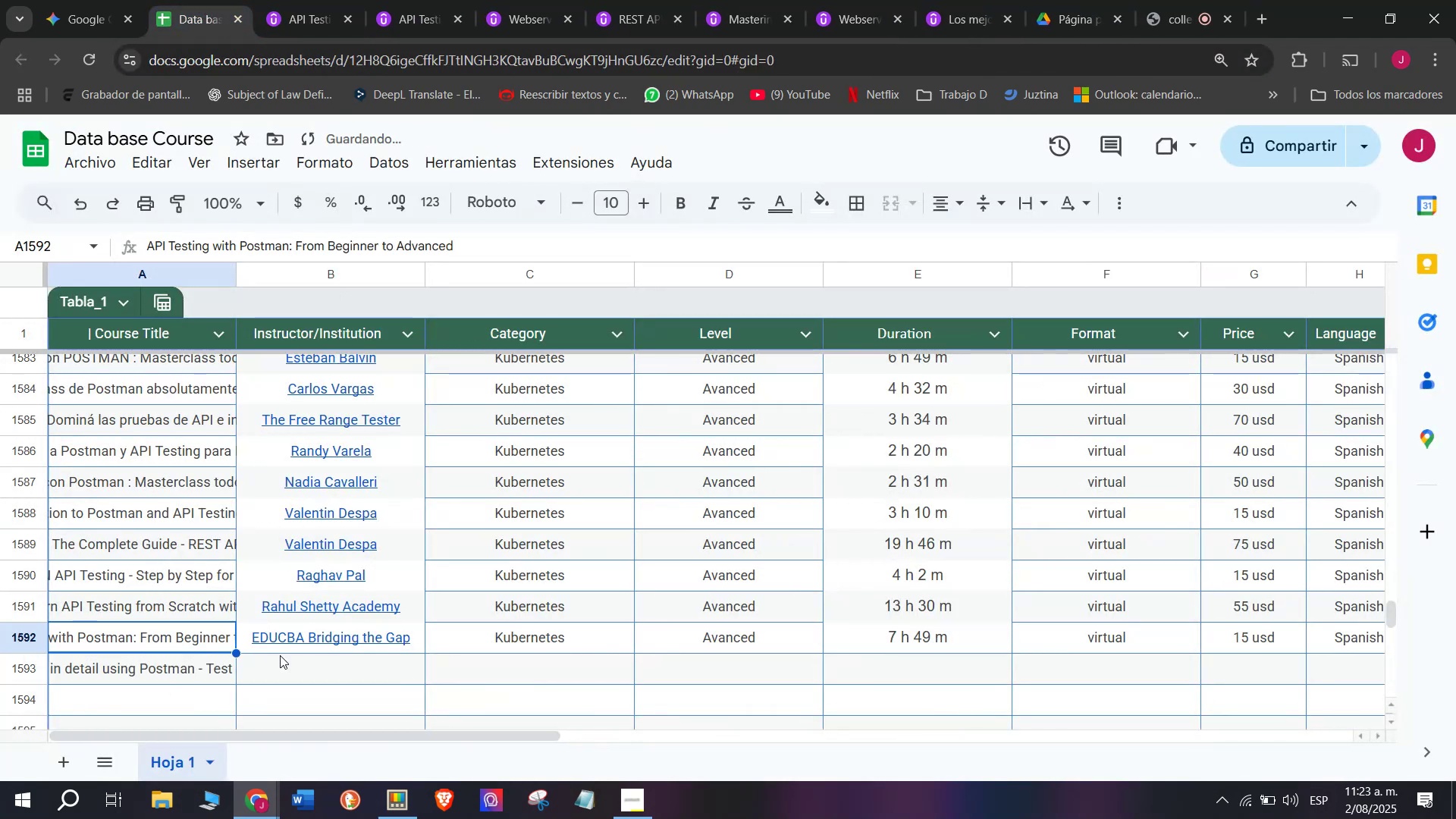 
left_click([298, 667])
 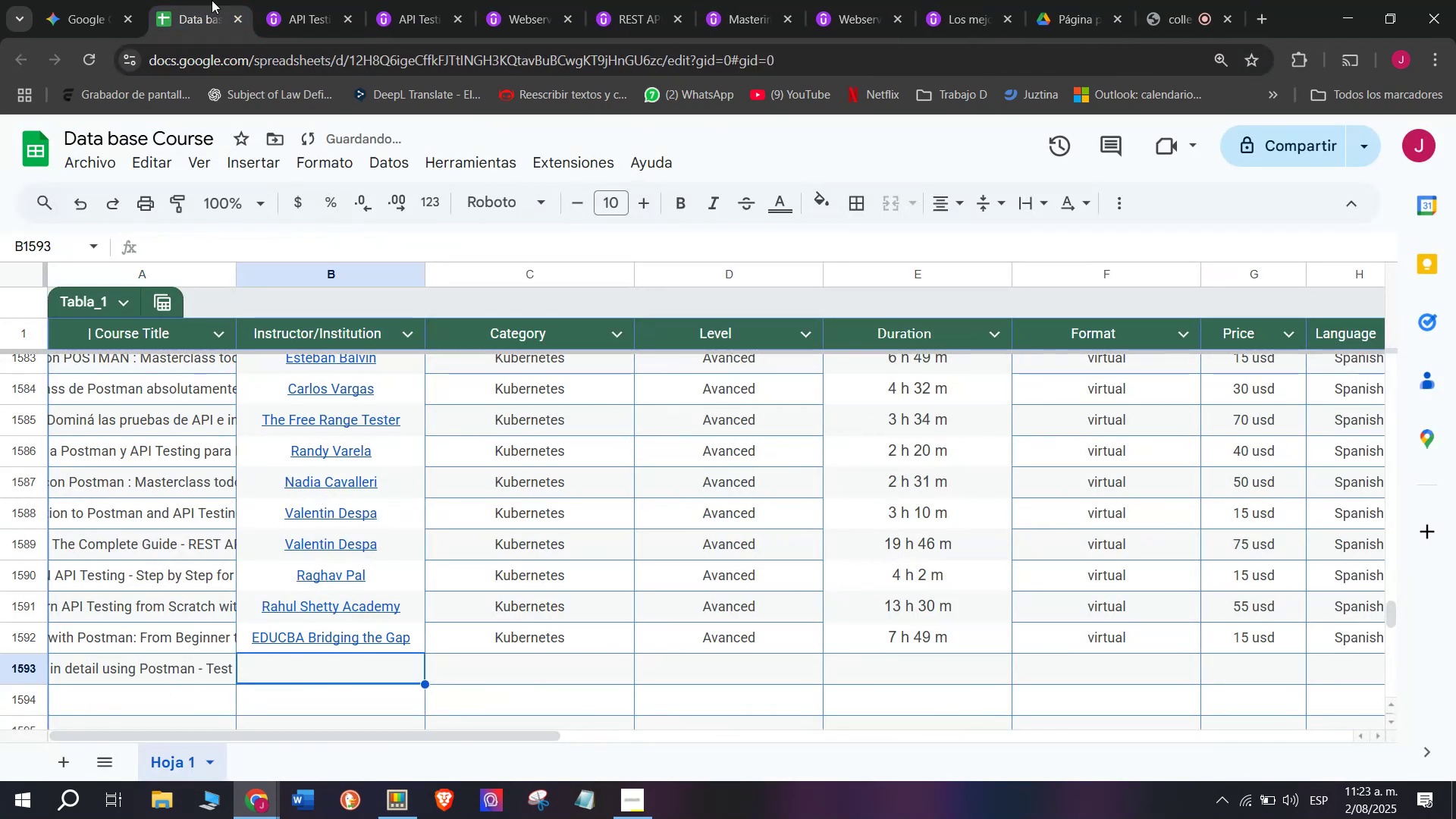 
left_click([287, 0])
 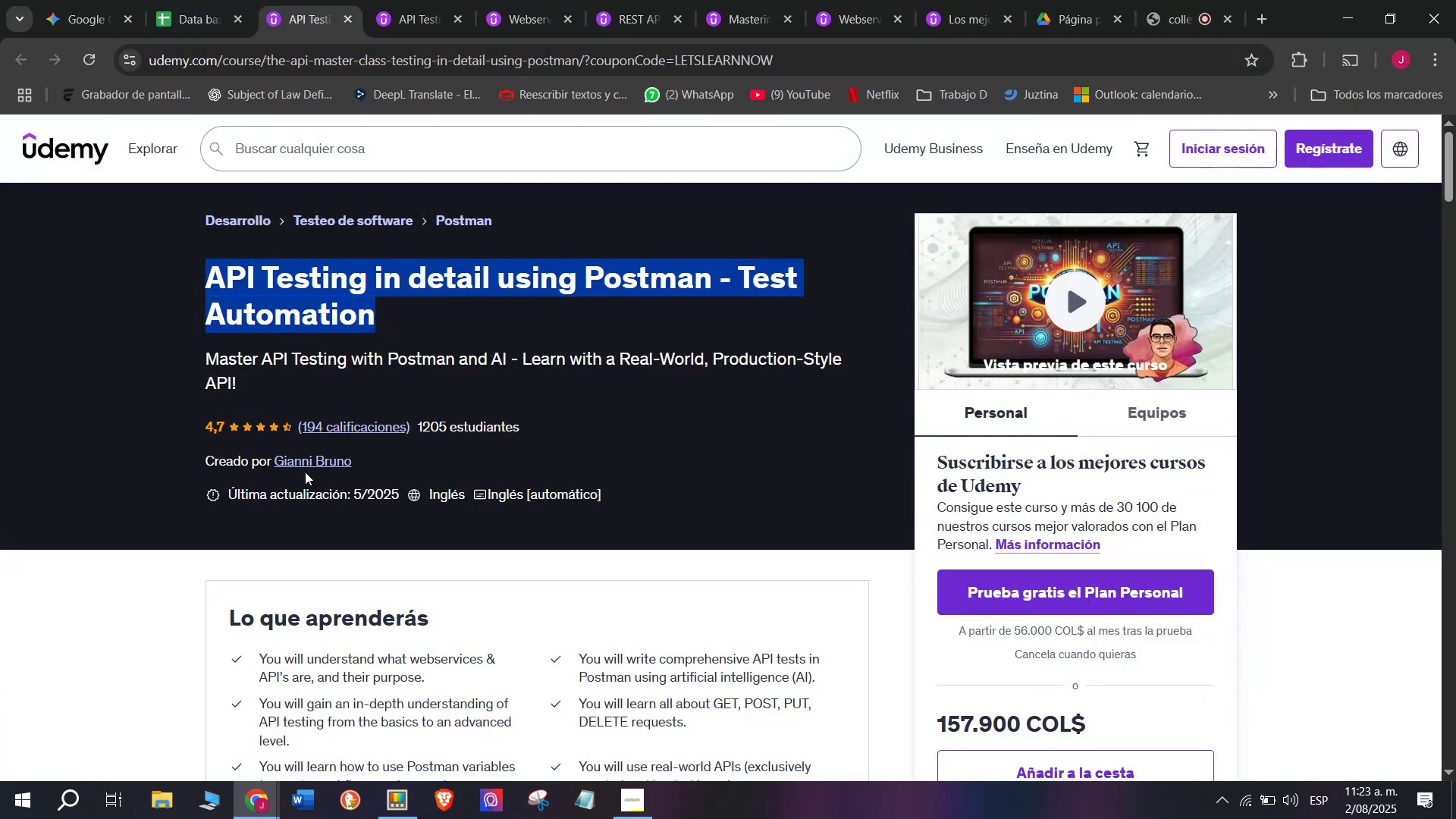 
left_click([305, 470])
 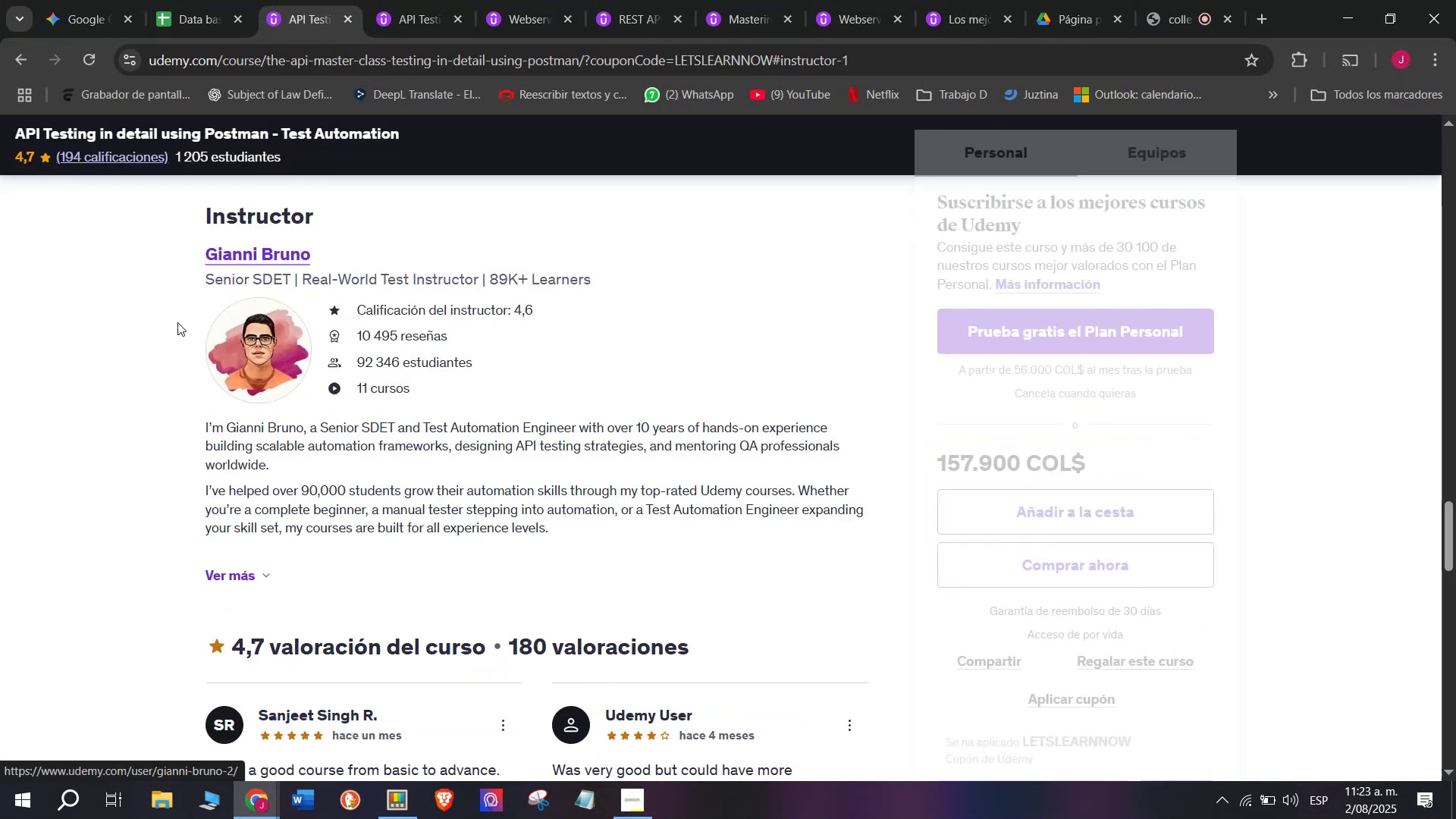 
left_click_drag(start_coordinate=[187, 236], to_coordinate=[357, 257])
 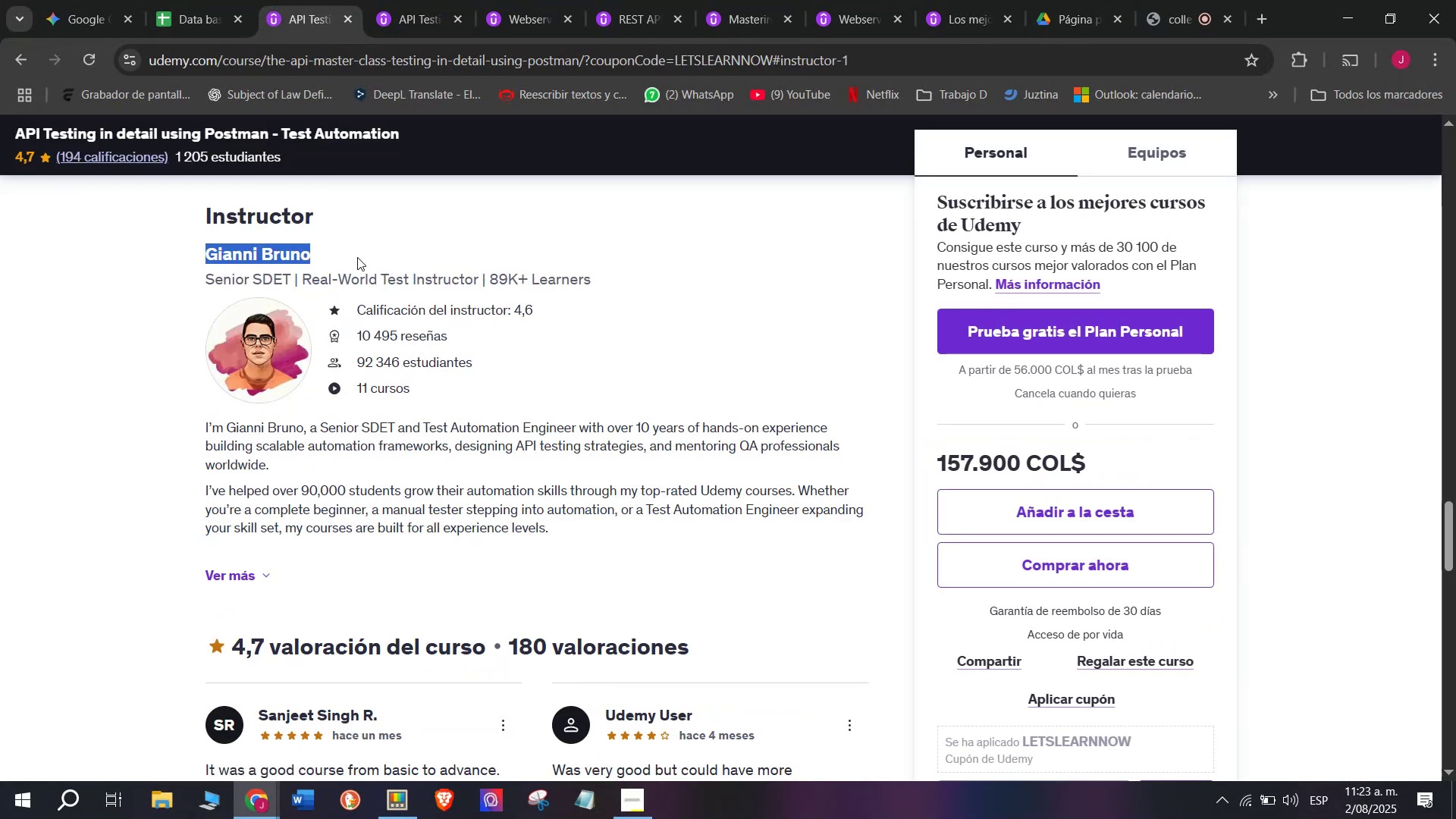 
key(Break)
 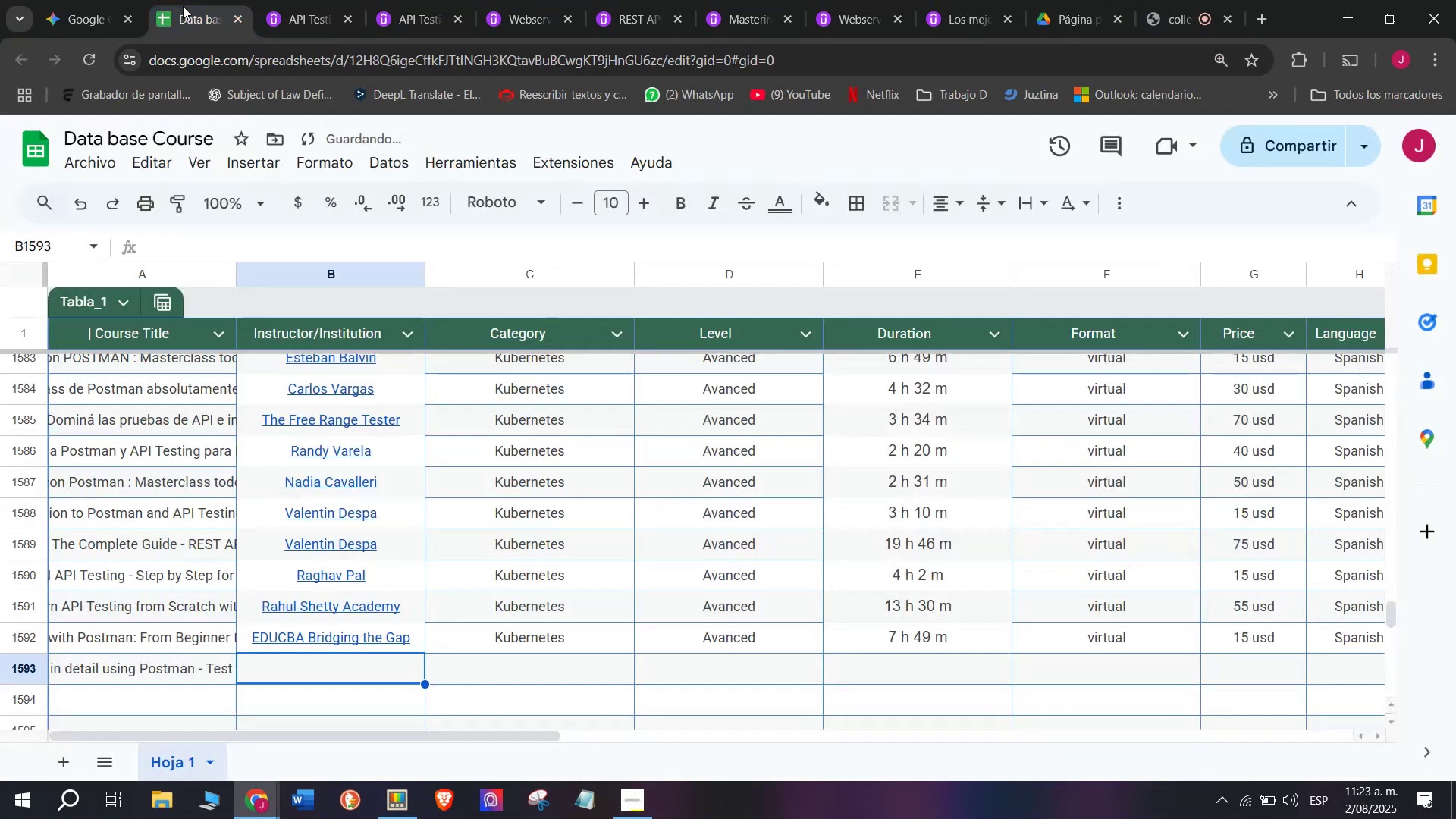 
key(Control+ControlLeft)
 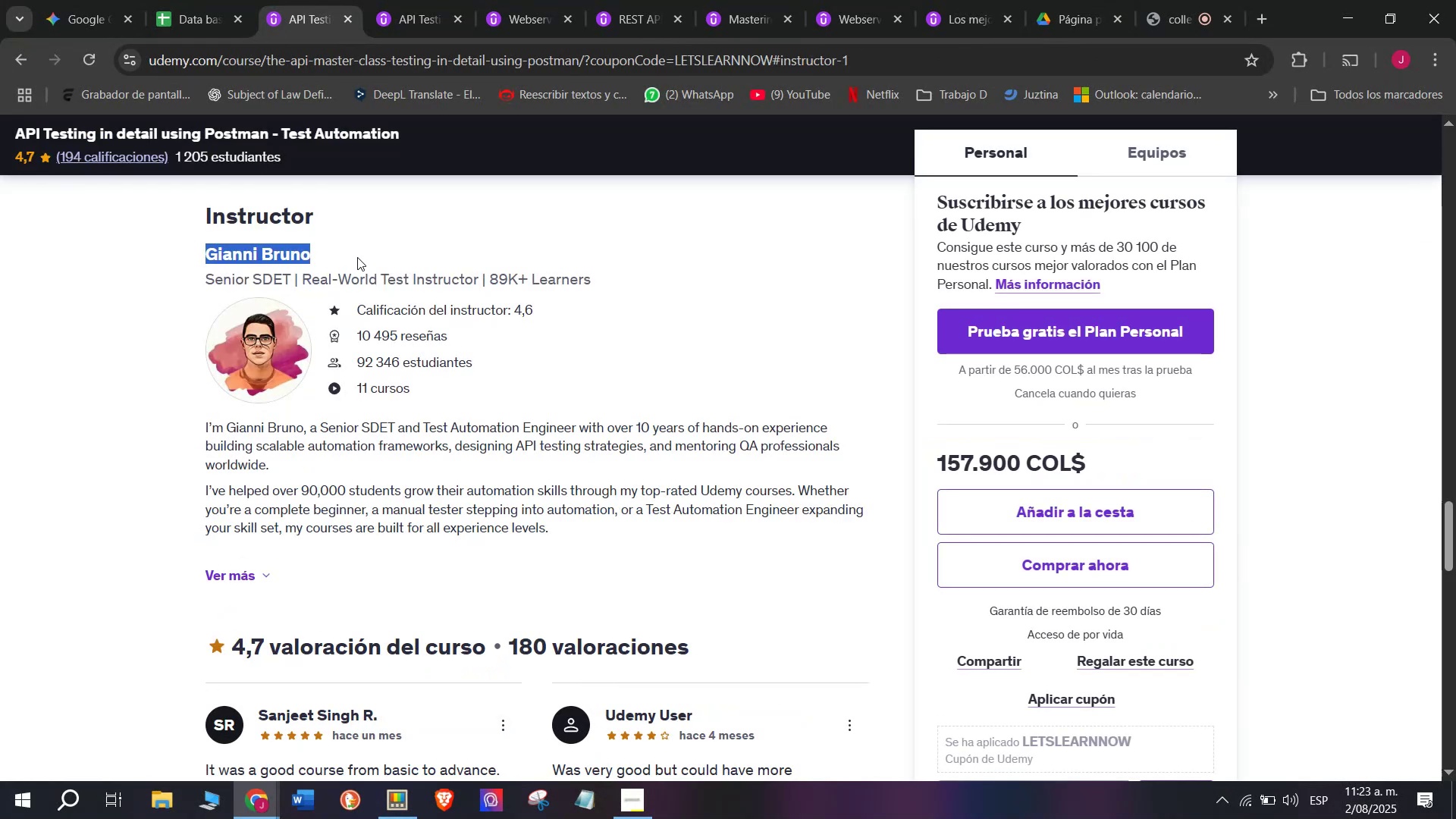 
key(Control+C)
 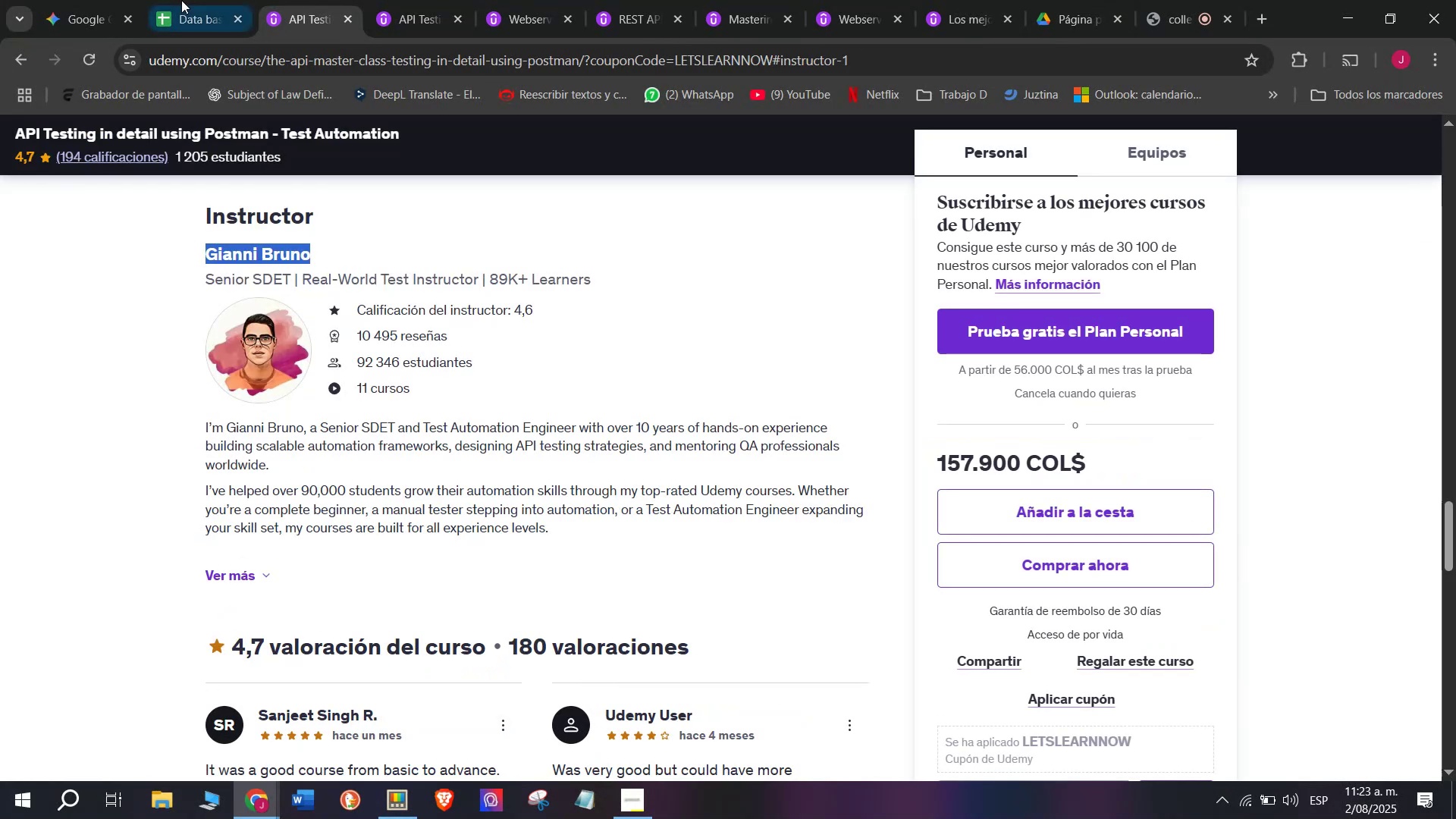 
left_click([181, 0])
 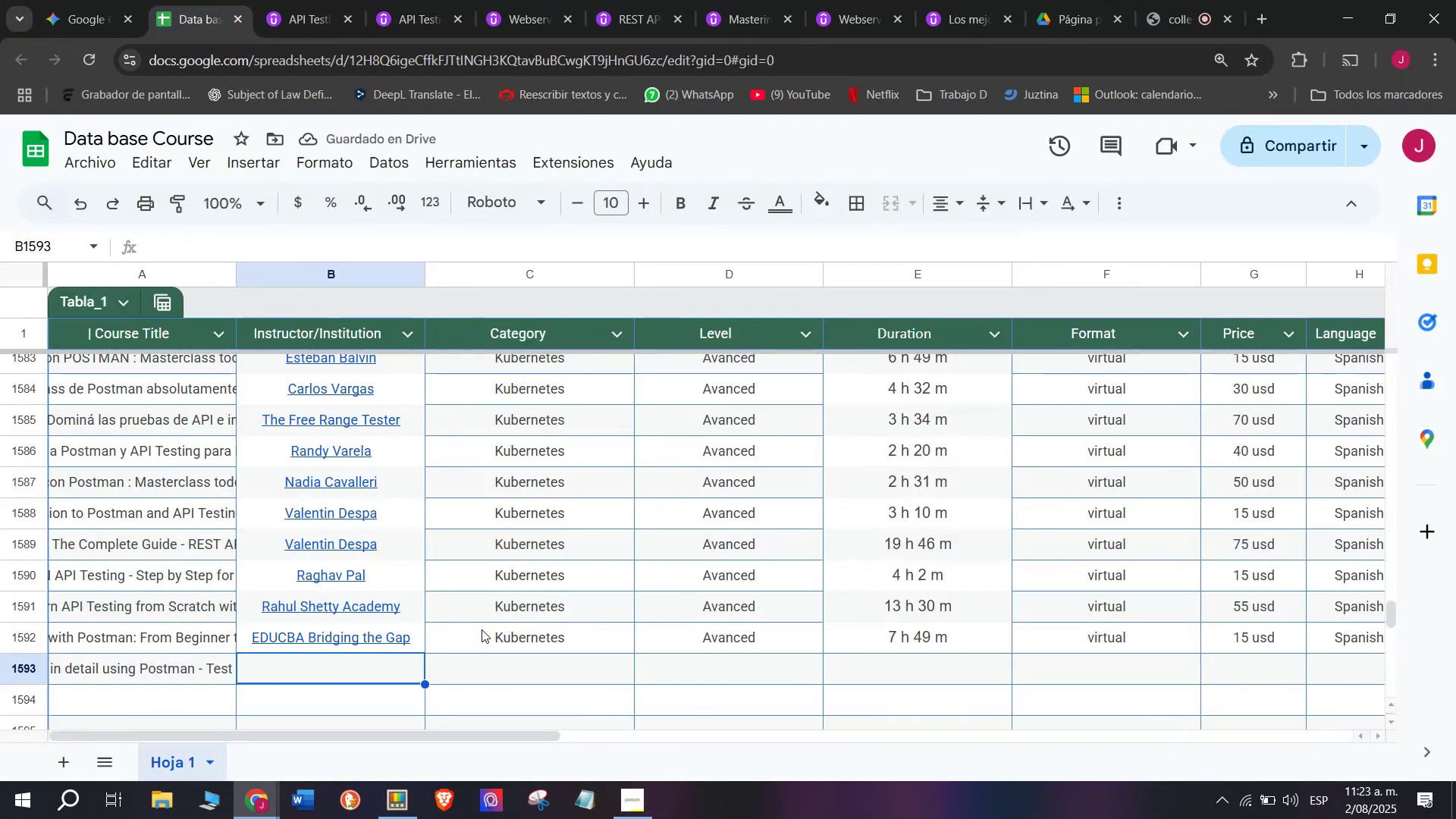 
key(Control+ControlLeft)
 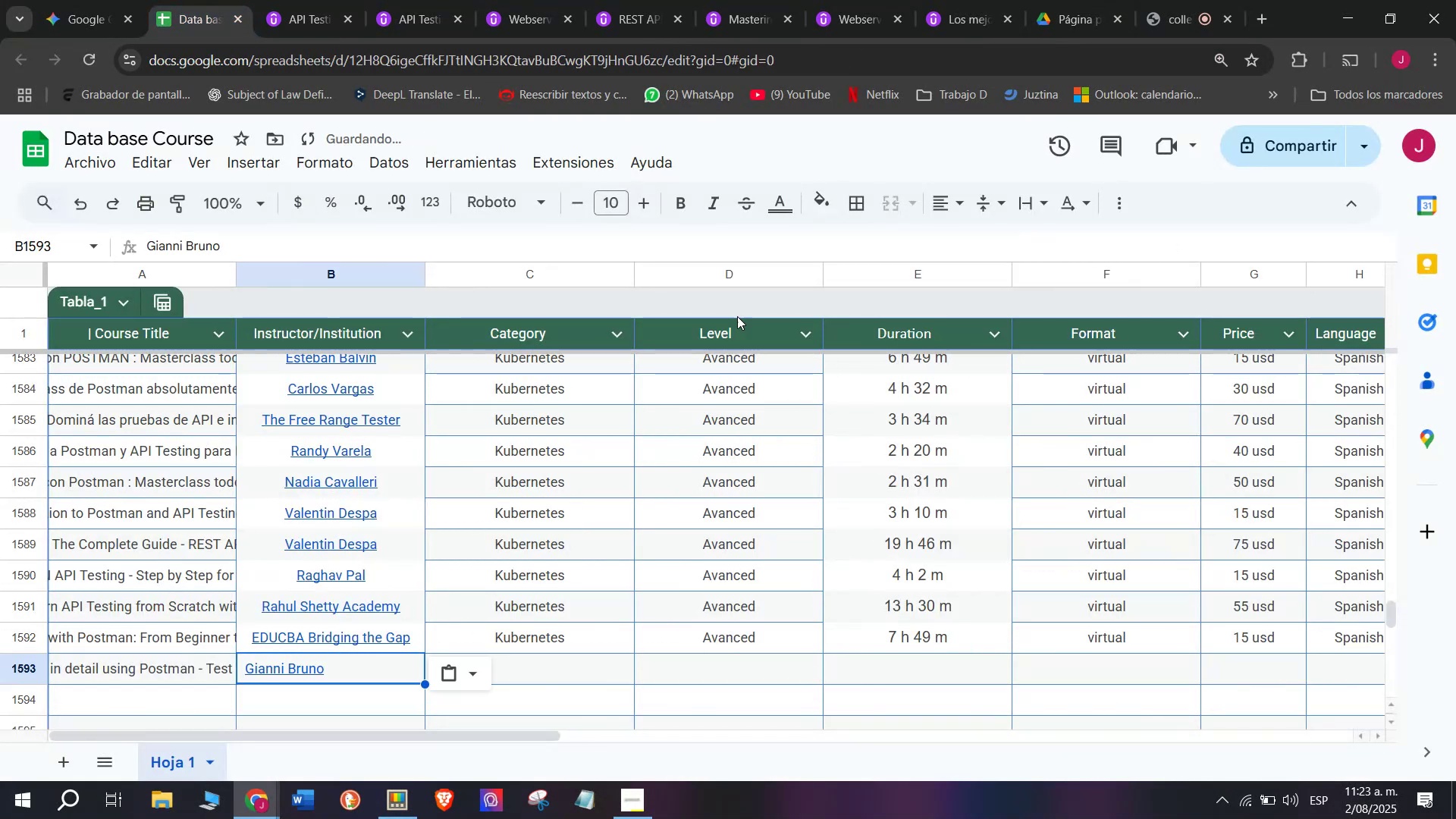 
key(Z)
 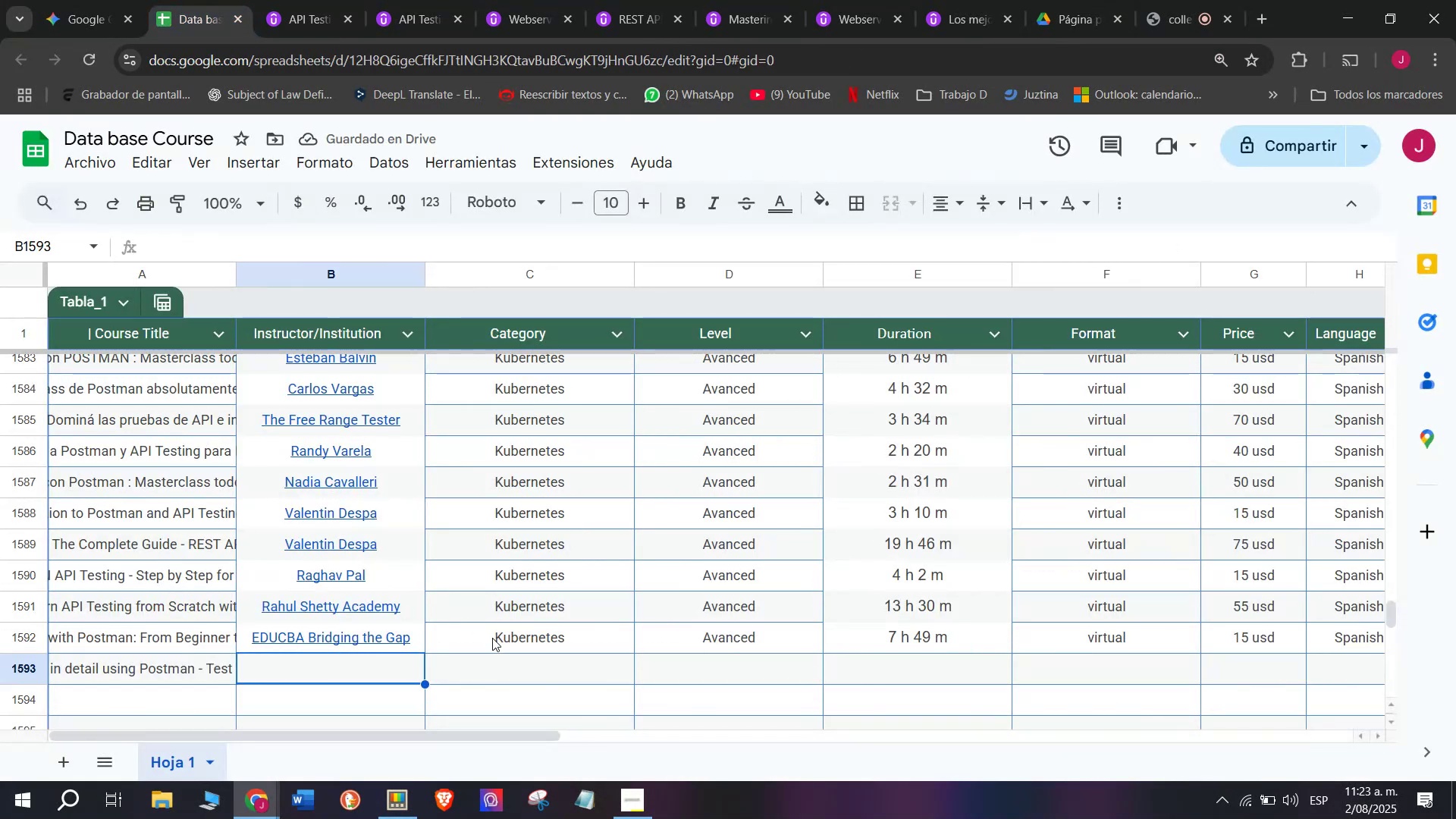 
key(Control+V)
 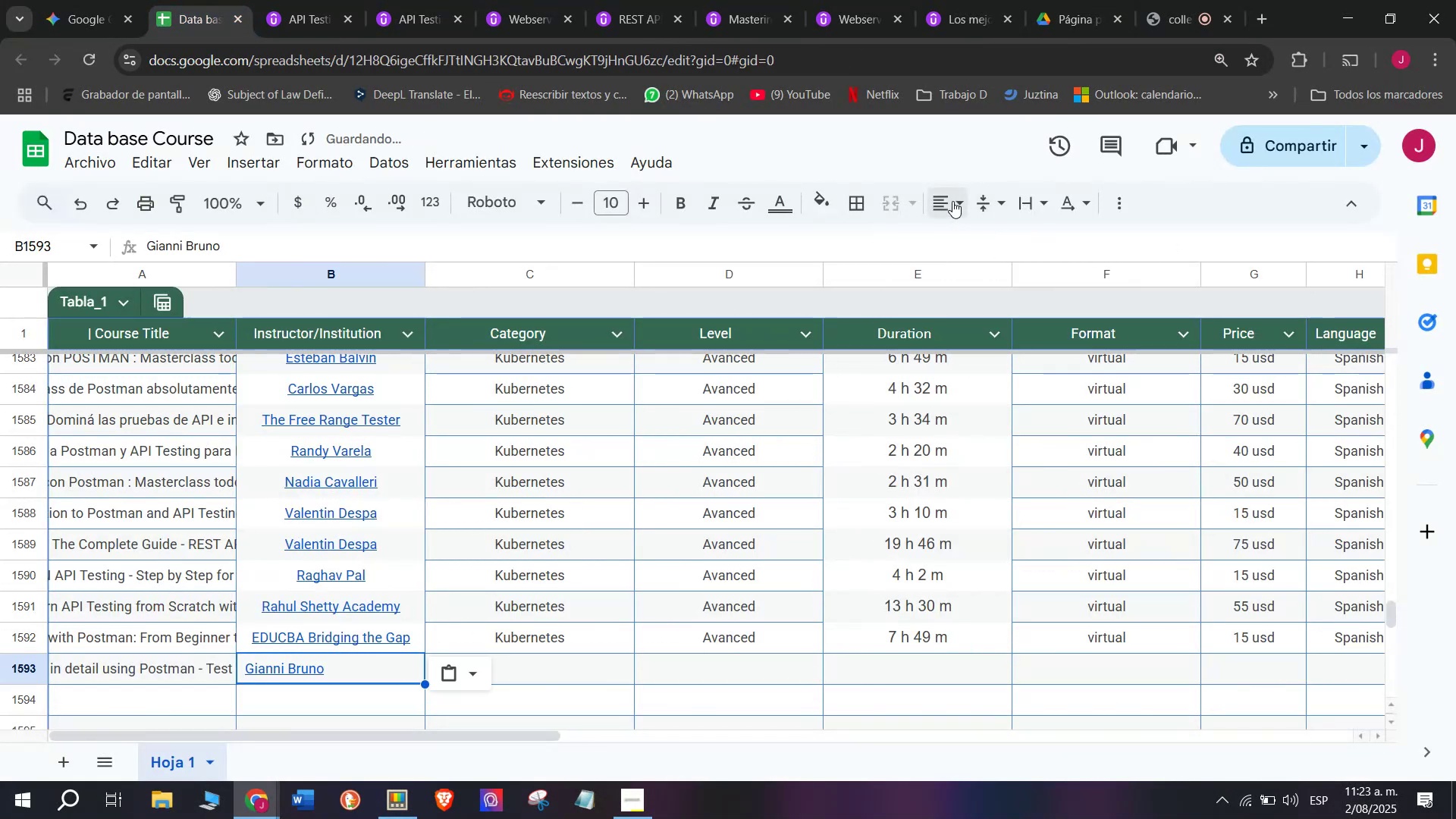 
left_click([983, 236])
 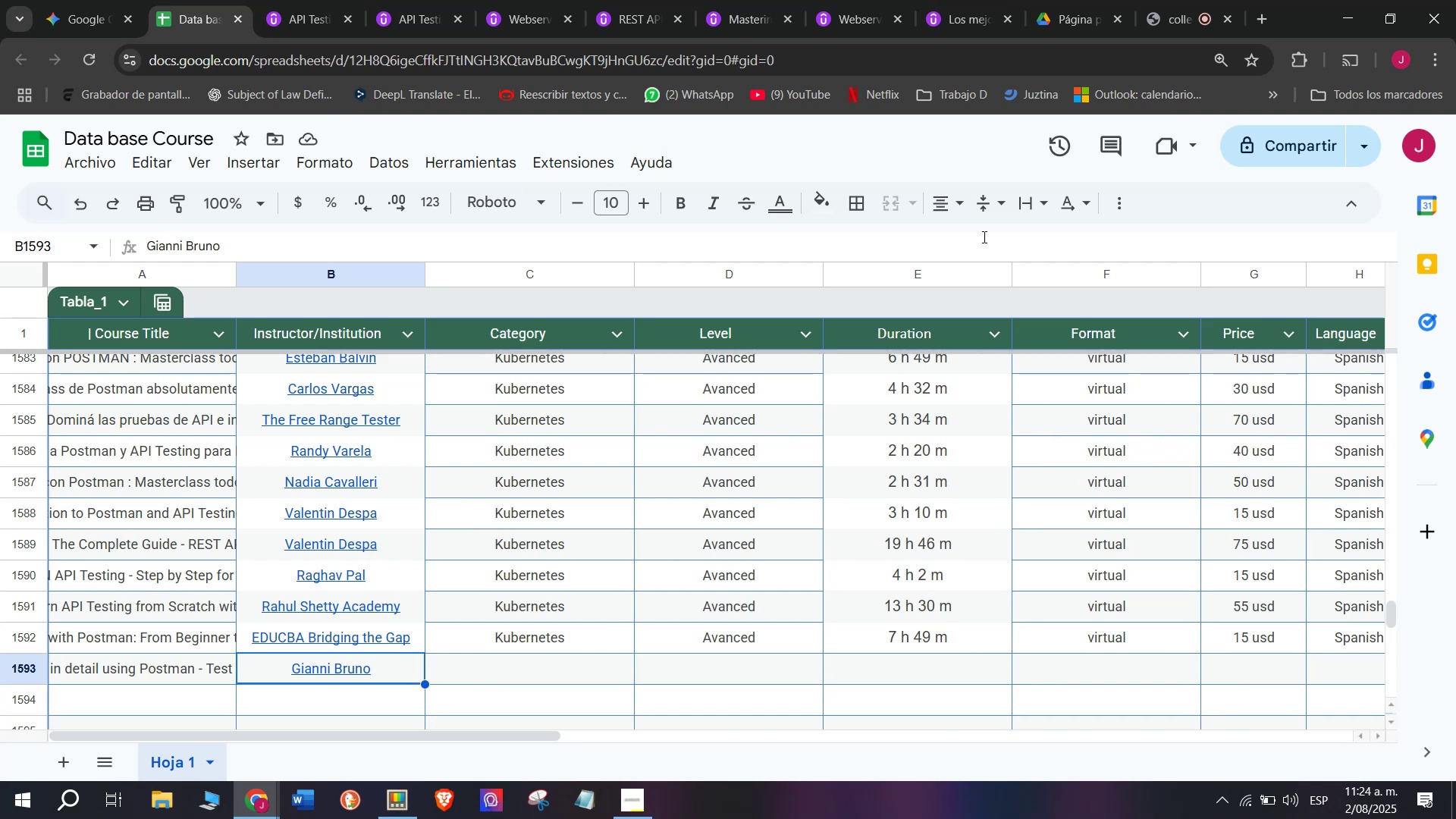 
wait(49.27)
 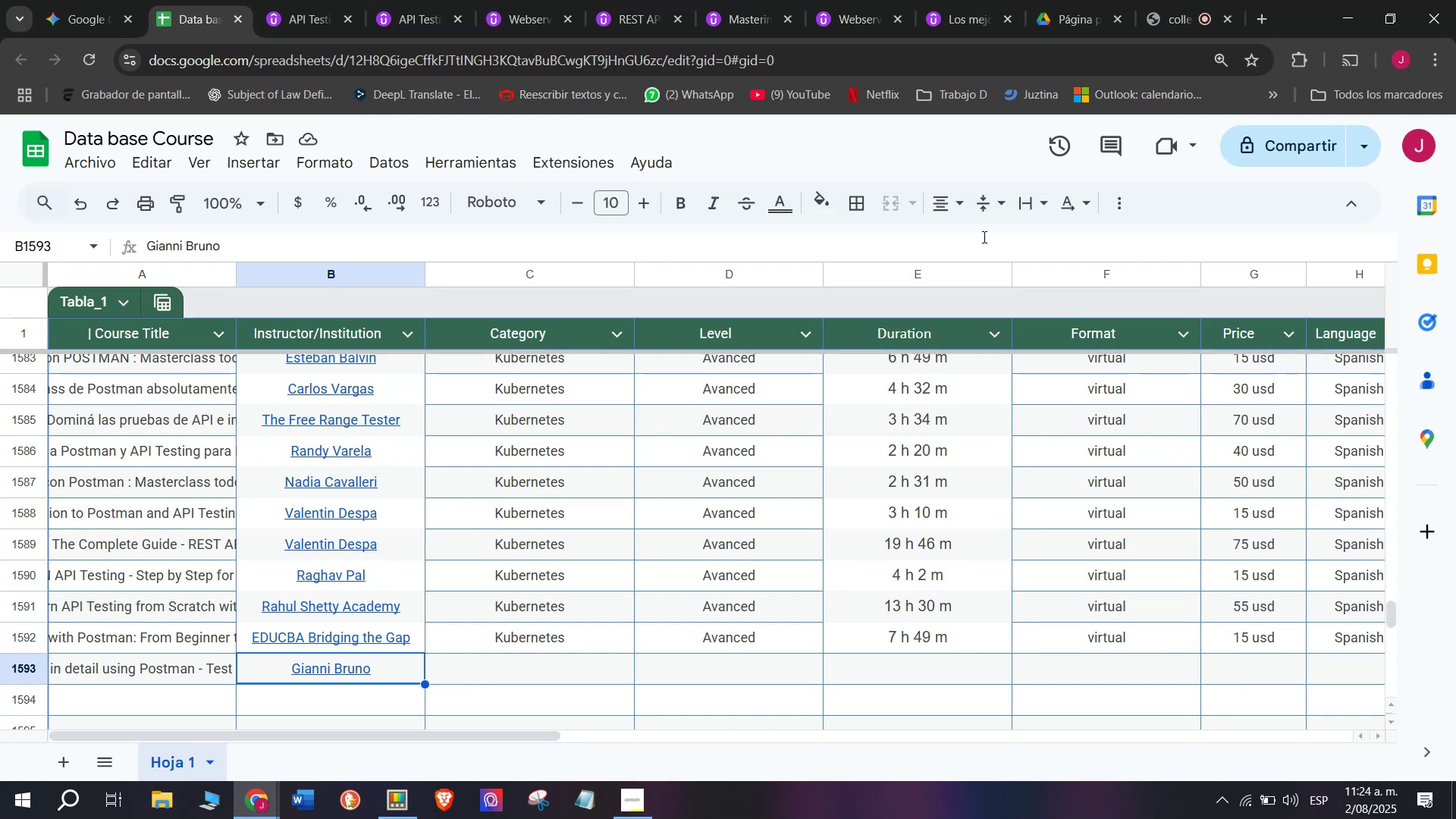 
left_click([551, 649])
 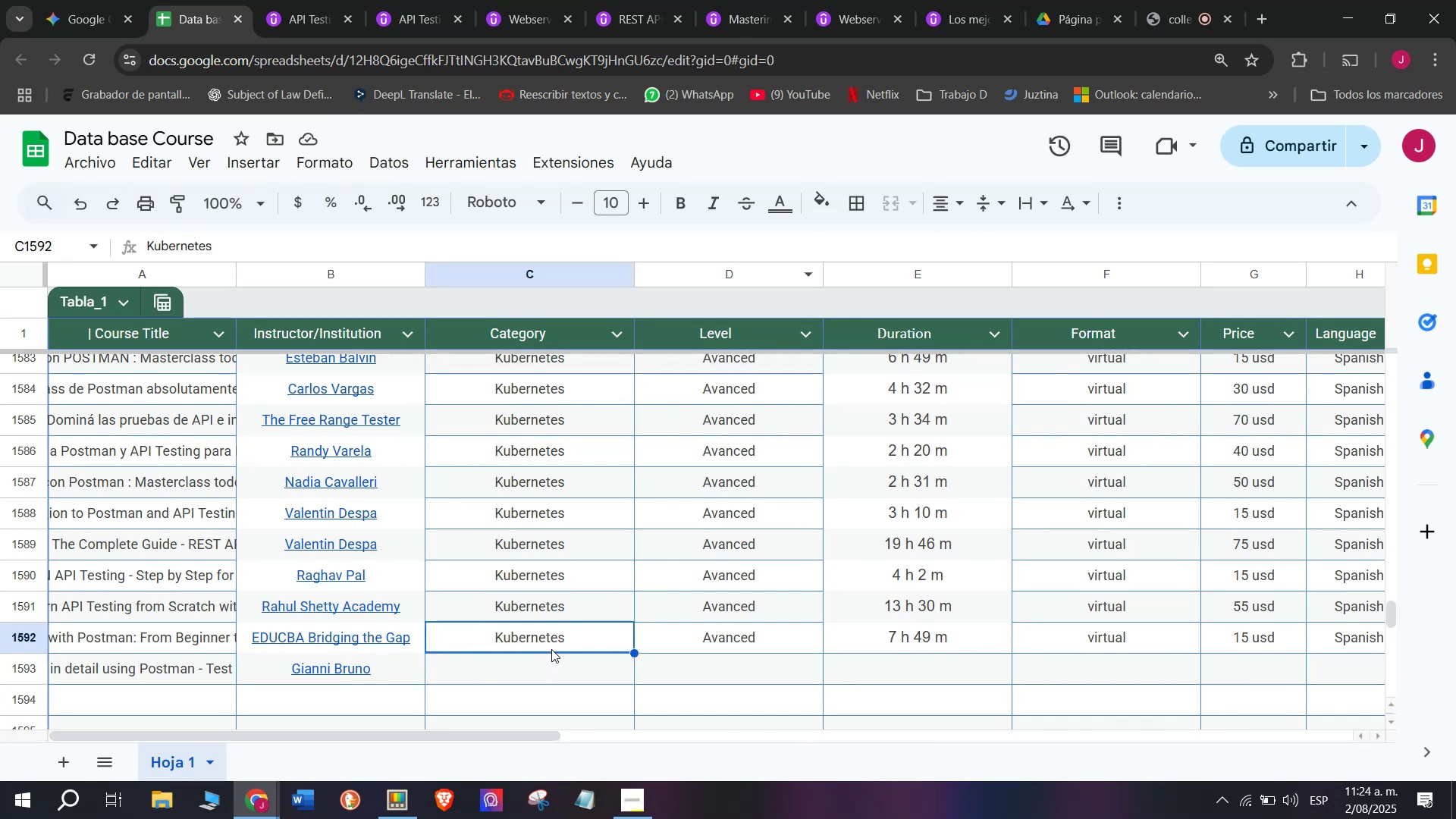 
key(Control+C)
 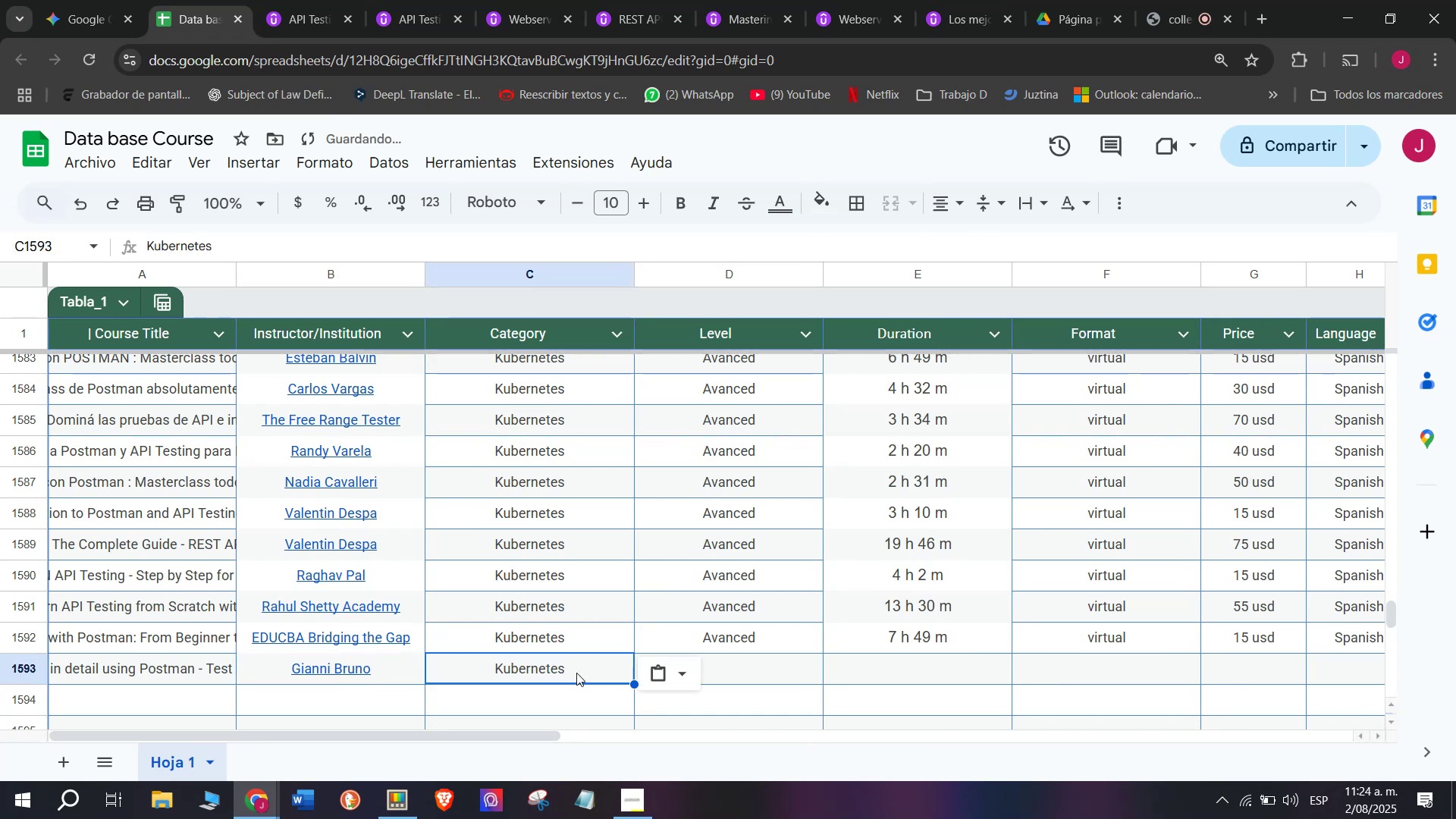 
key(Control+ControlLeft)
 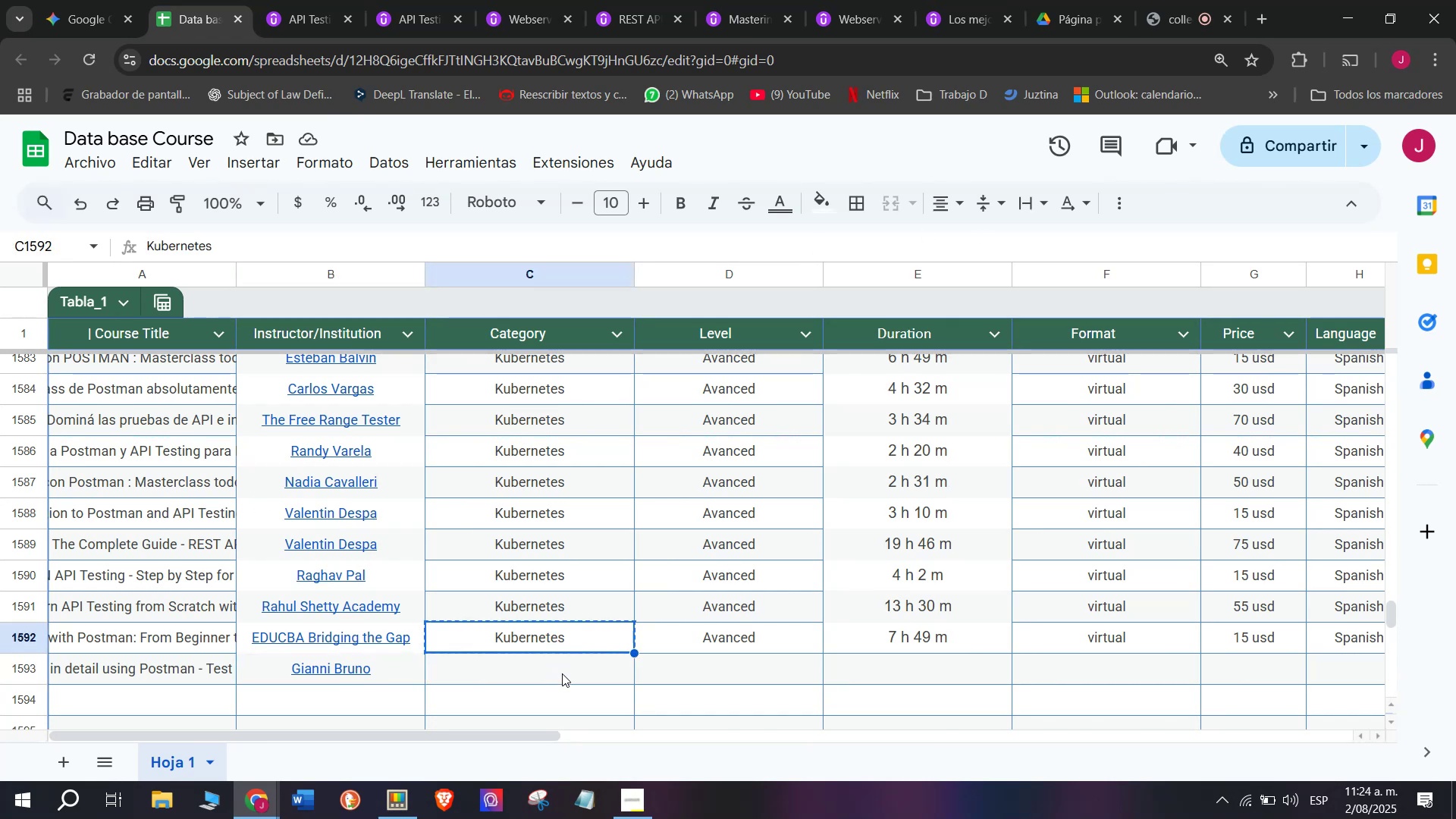 
key(Break)
 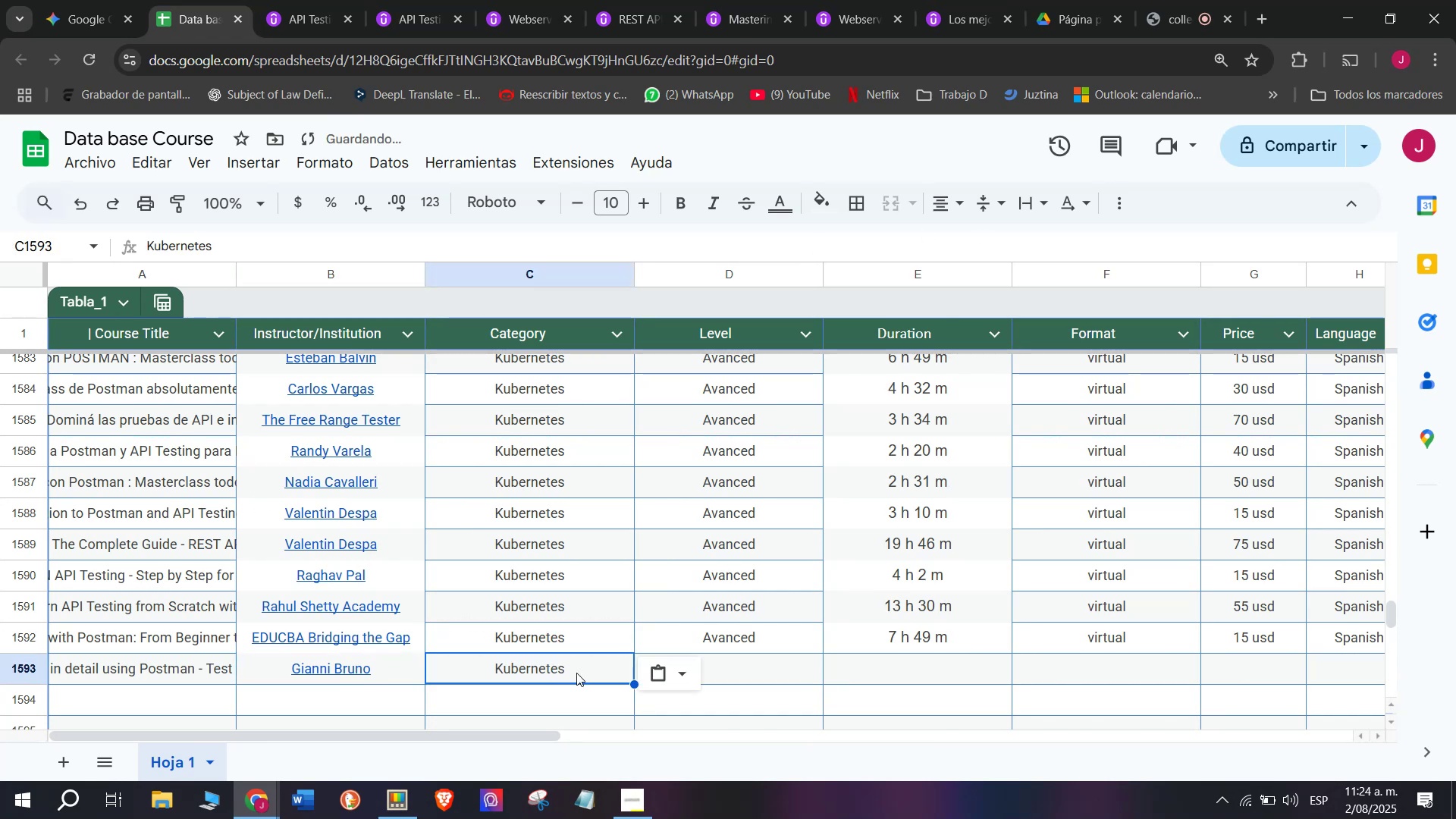 
double_click([562, 673])
 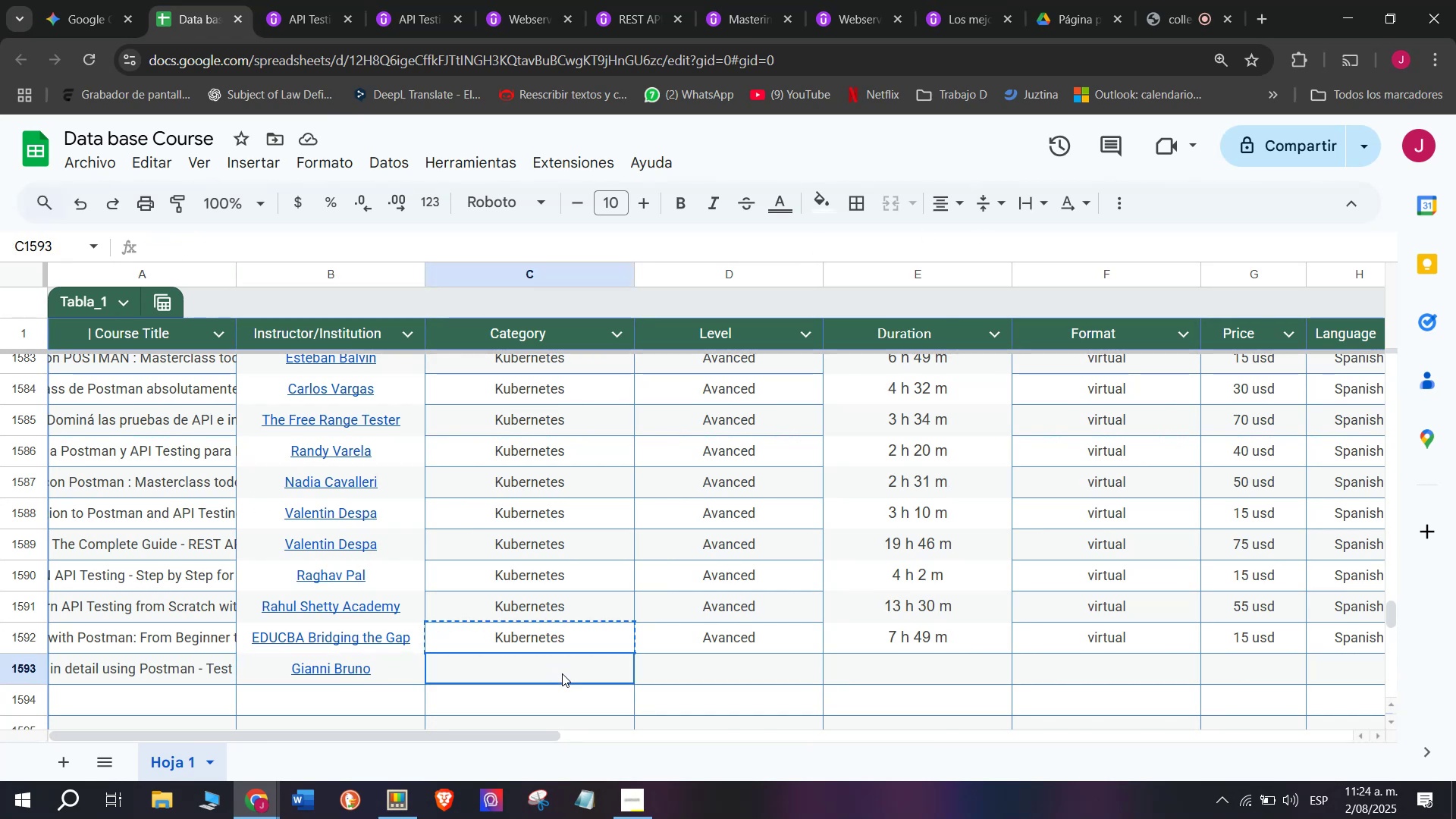 
key(Control+ControlLeft)
 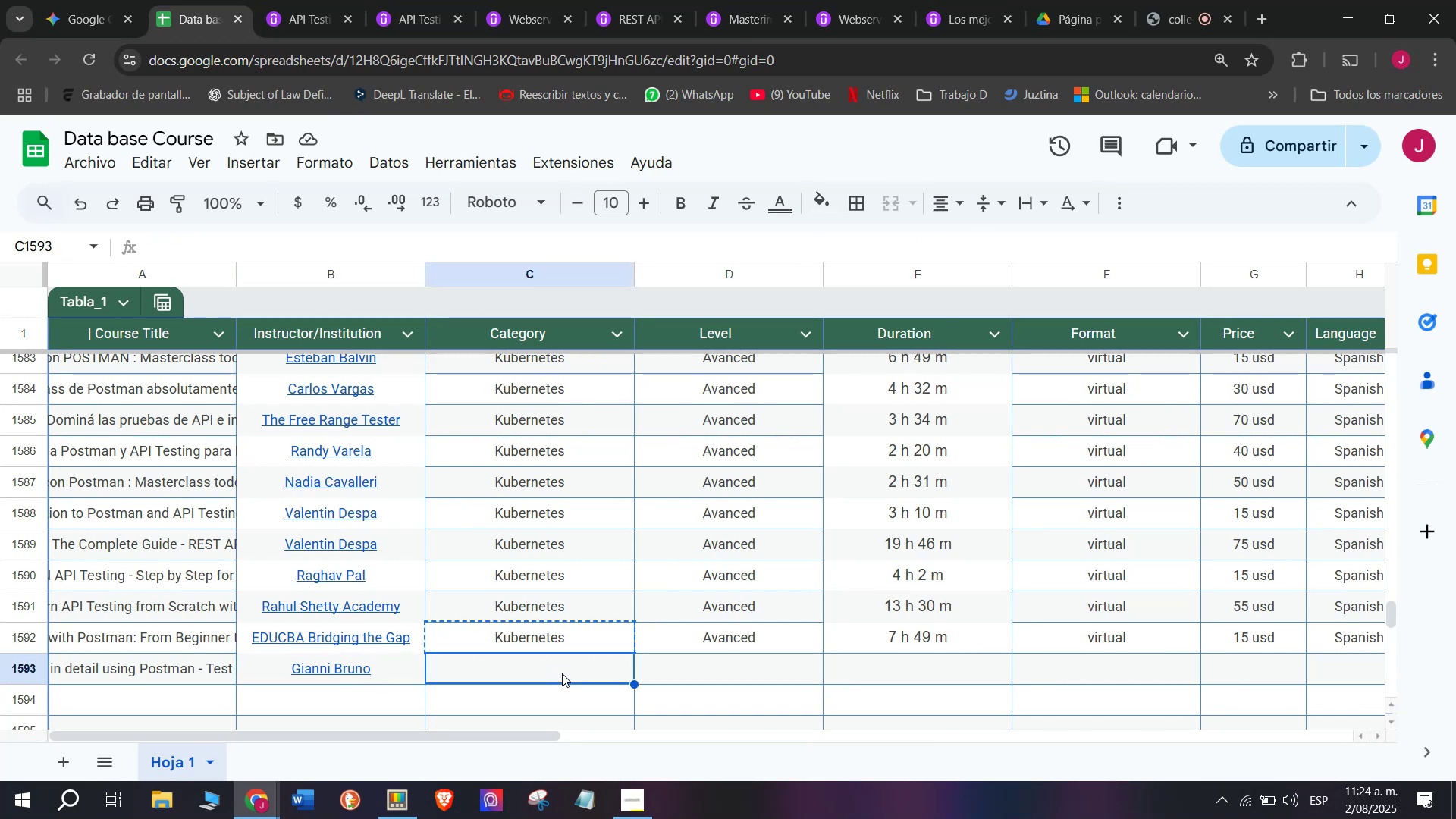 
key(Z)
 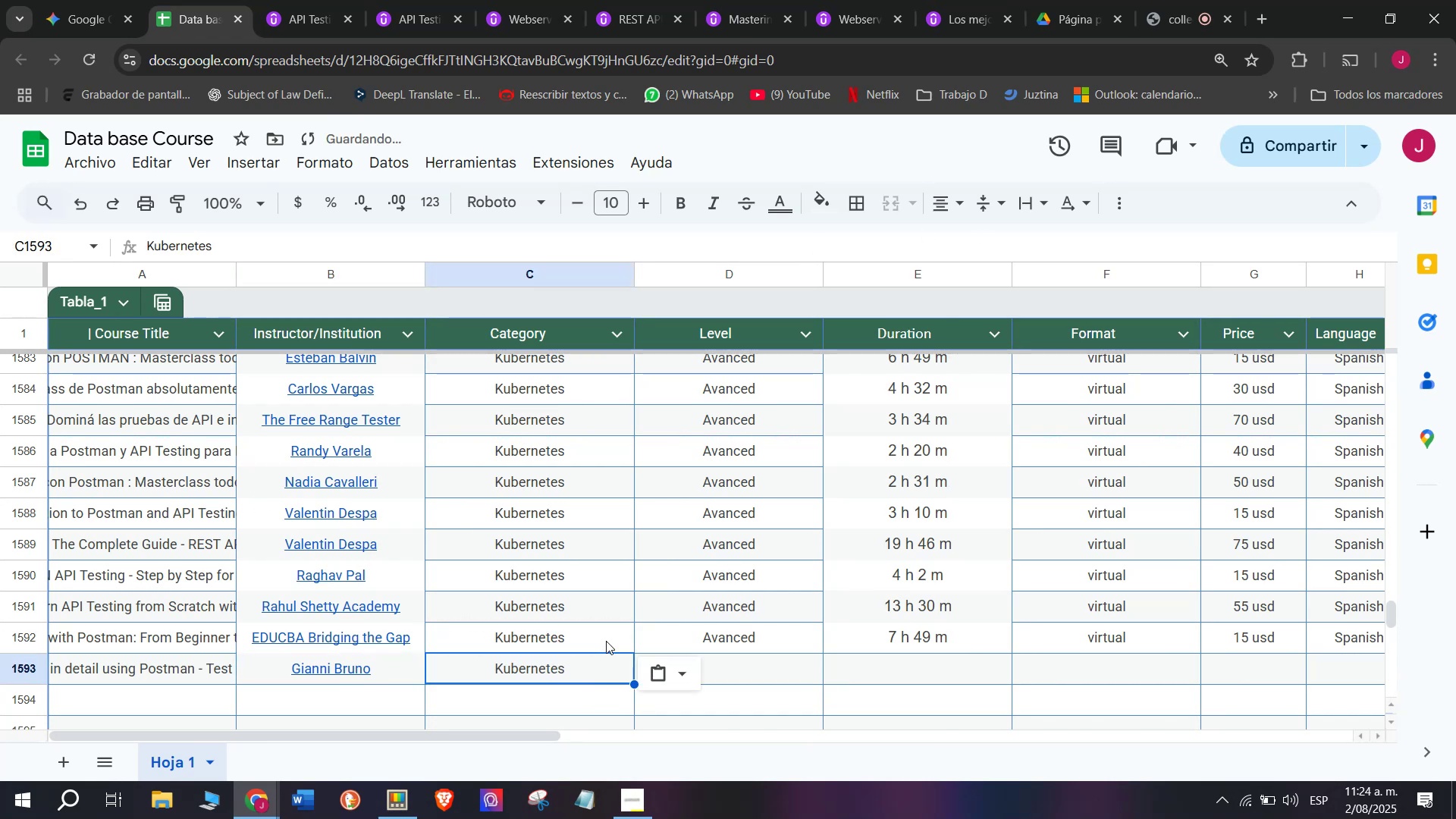 
key(Control+V)
 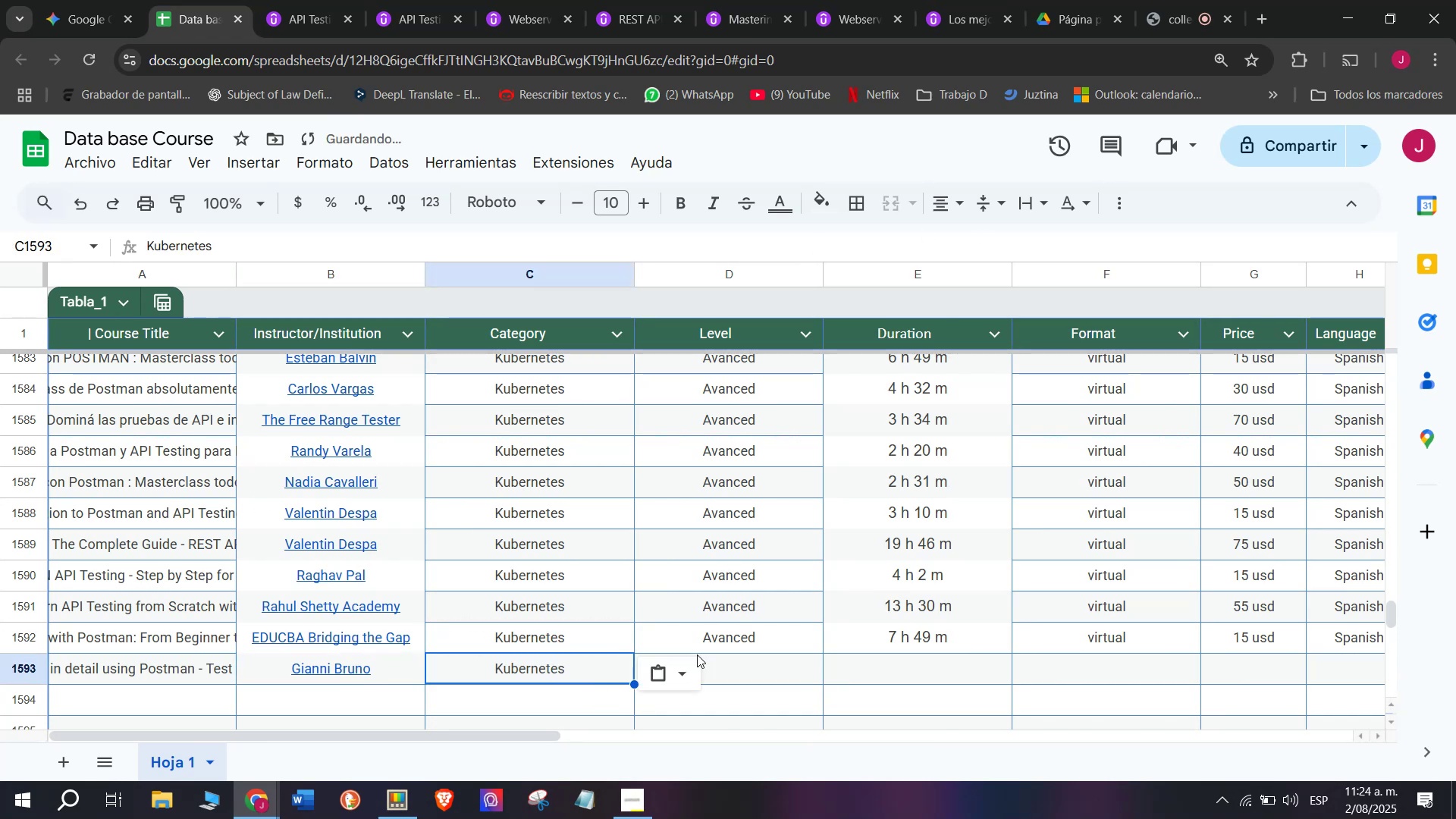 
key(Break)
 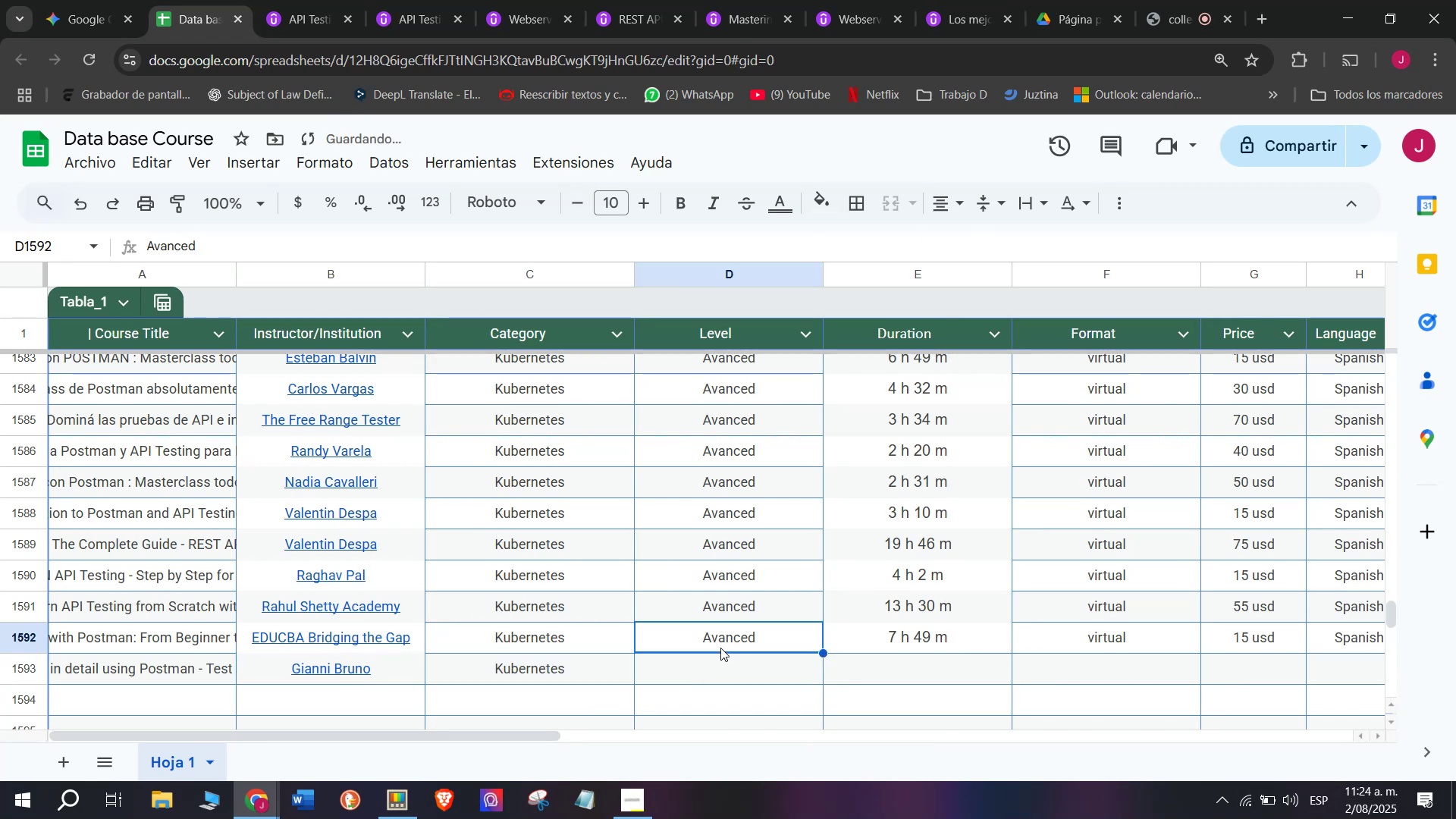 
key(Control+ControlLeft)
 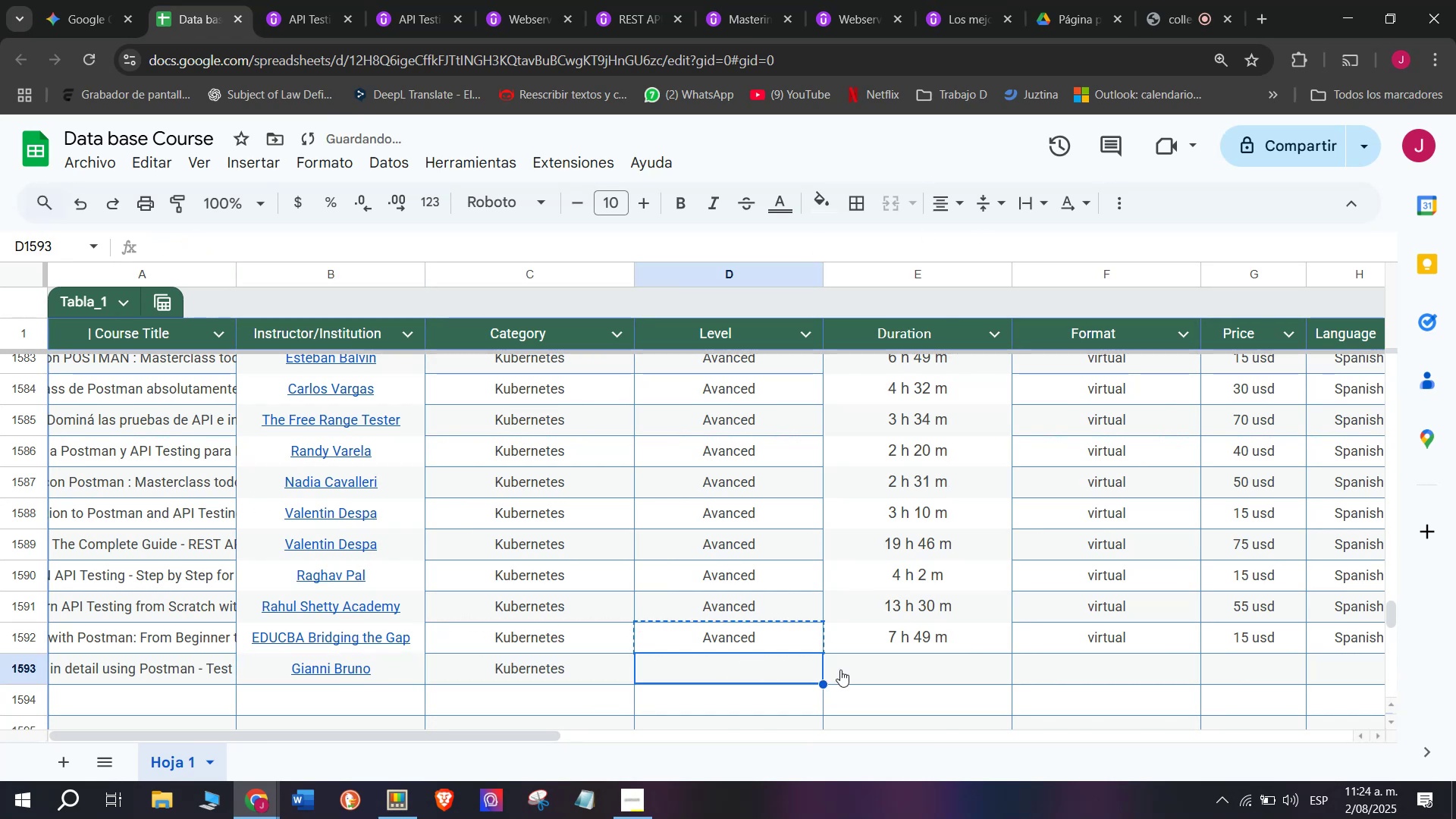 
key(Control+C)
 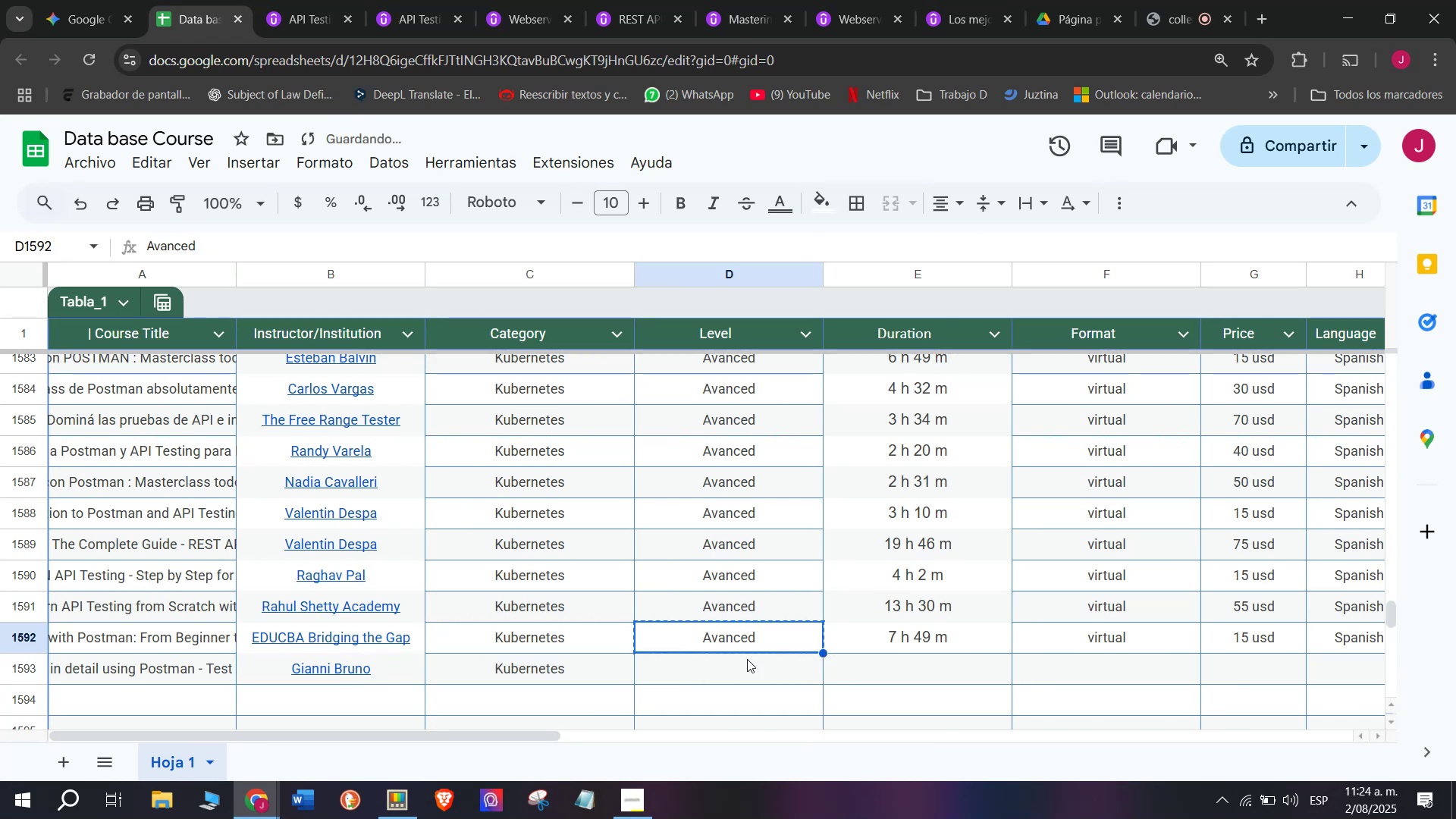 
double_click([747, 659])
 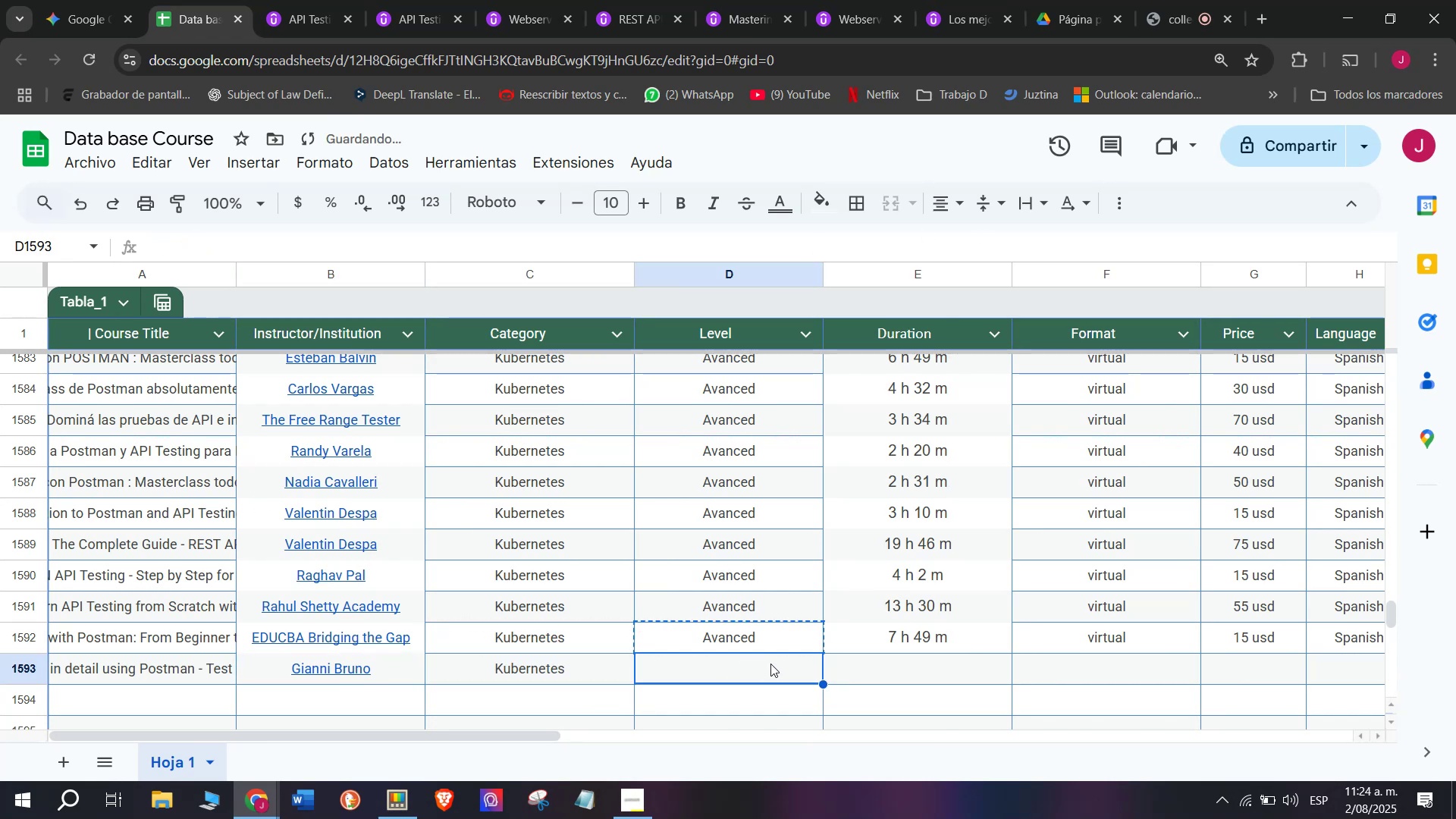 
key(Control+ControlLeft)
 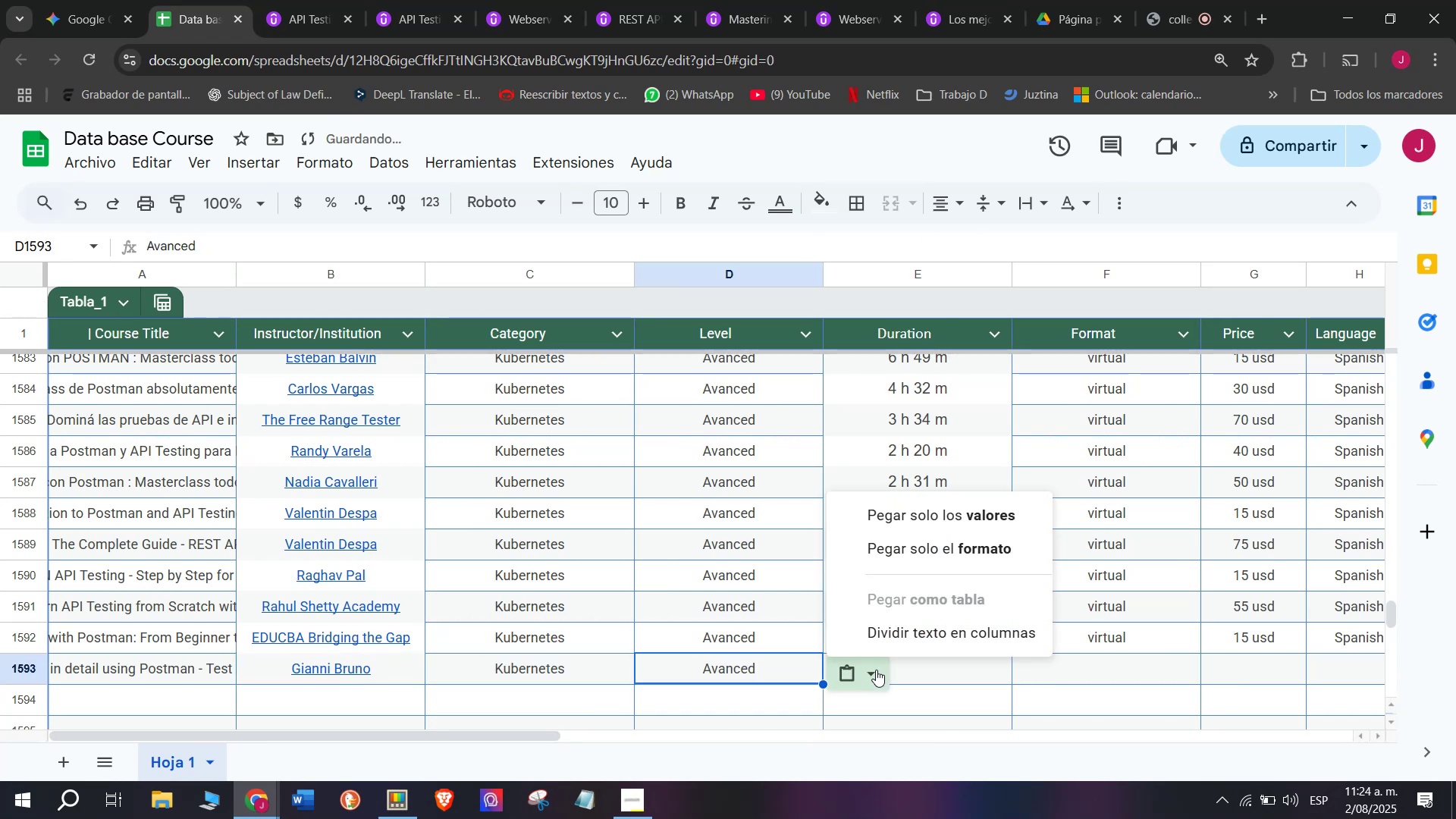 
key(Control+V)
 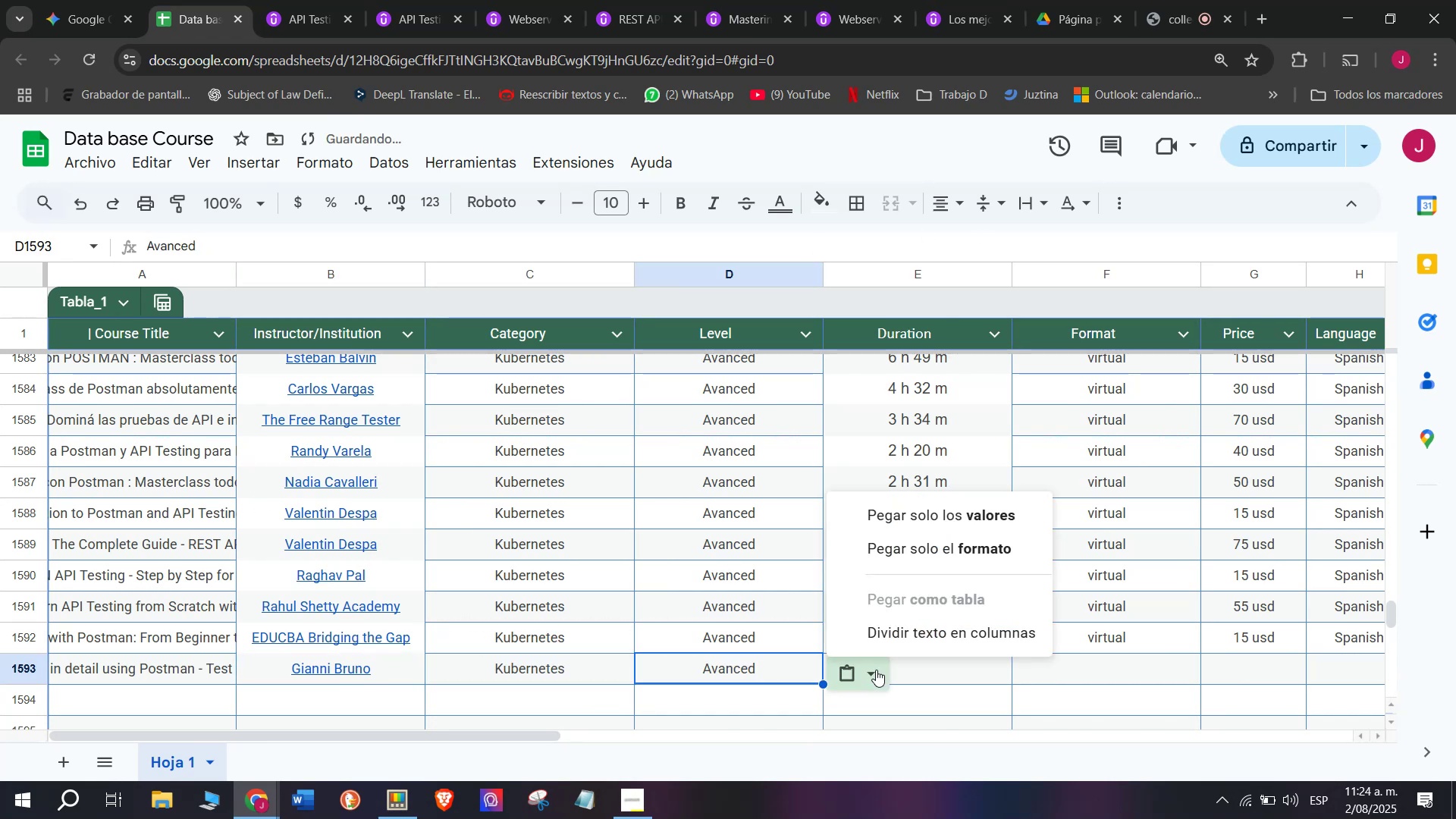 
key(Z)
 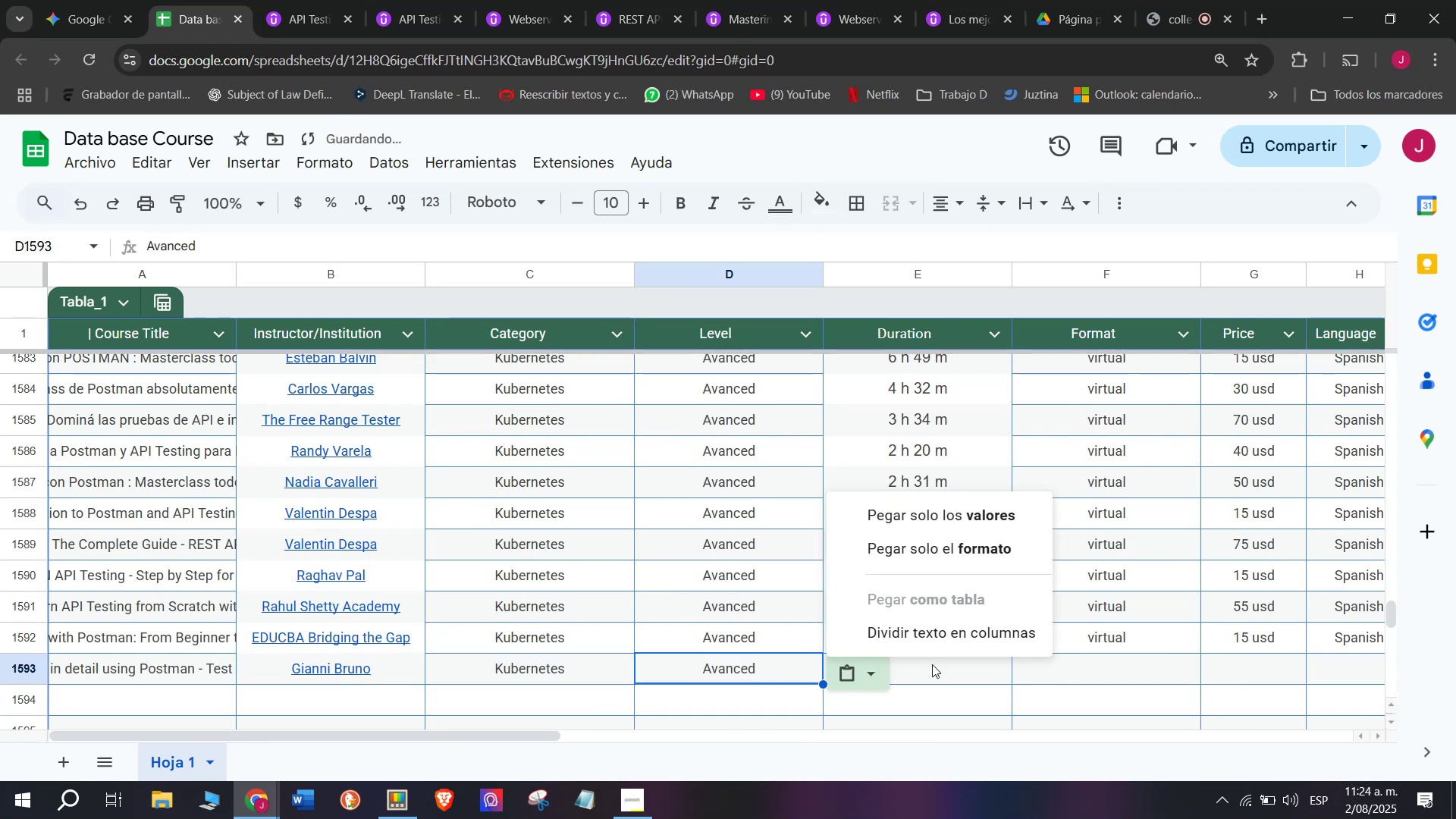 
double_click([941, 664])
 